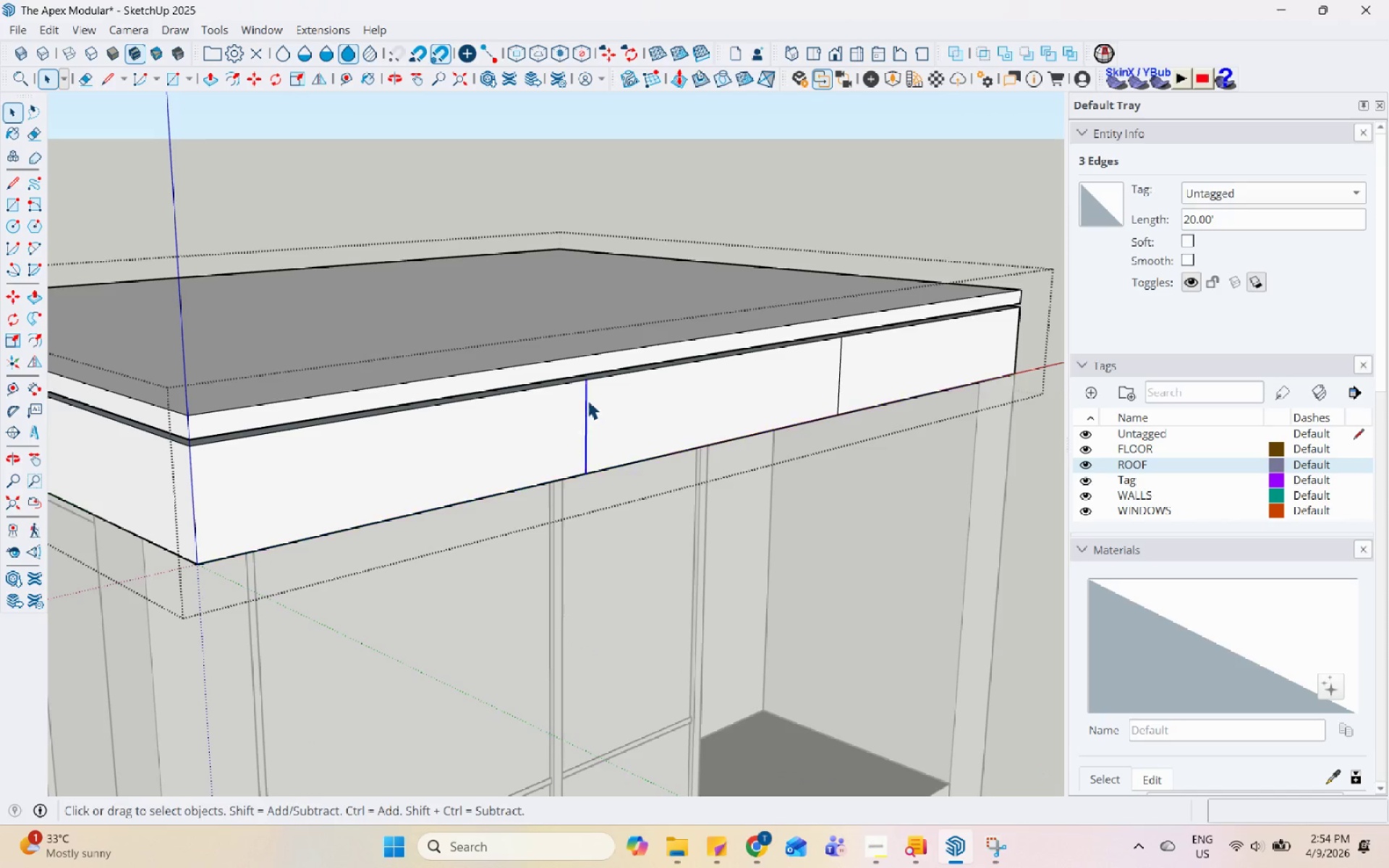 
key(M)
 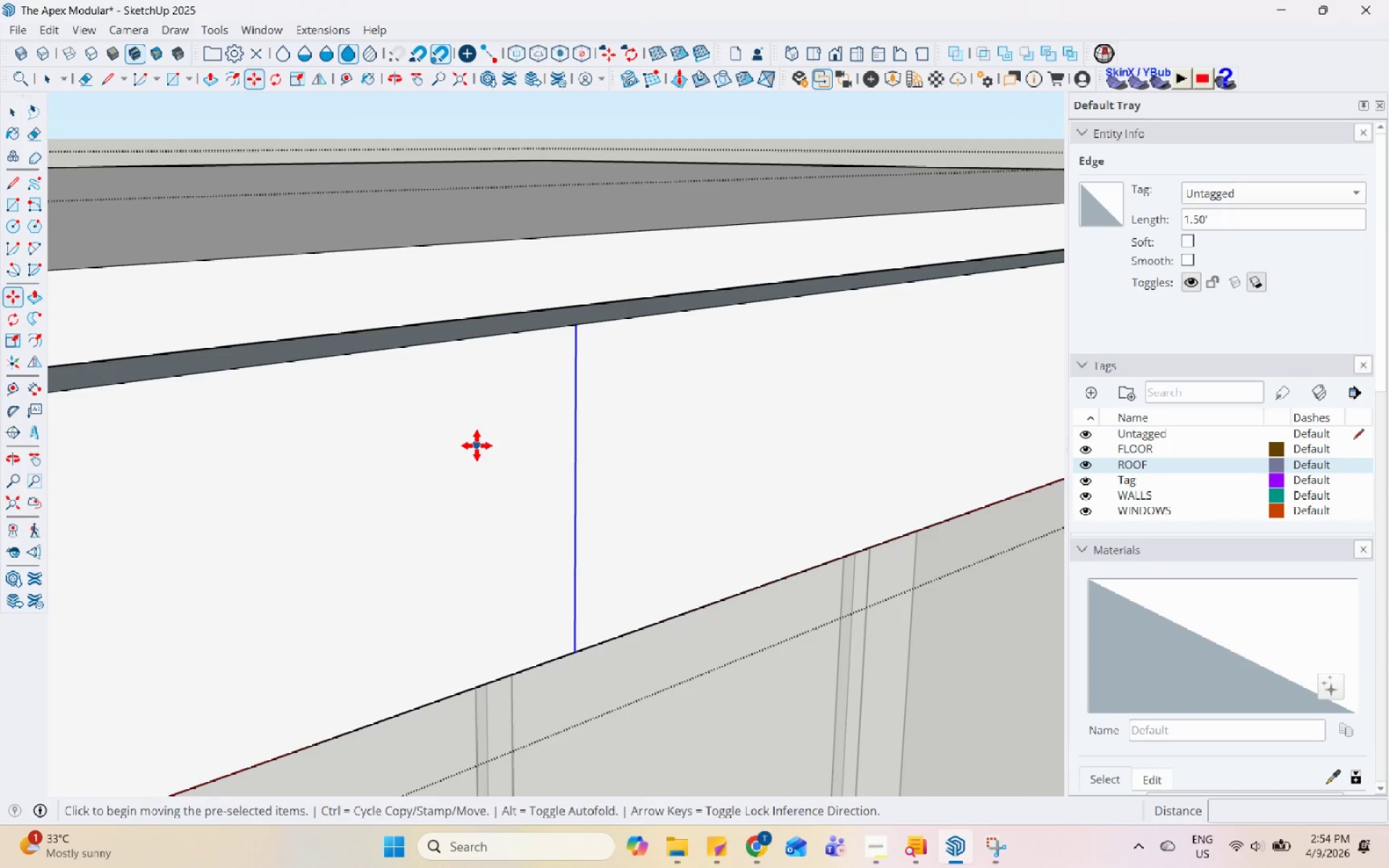 
key(Control+ControlLeft)
 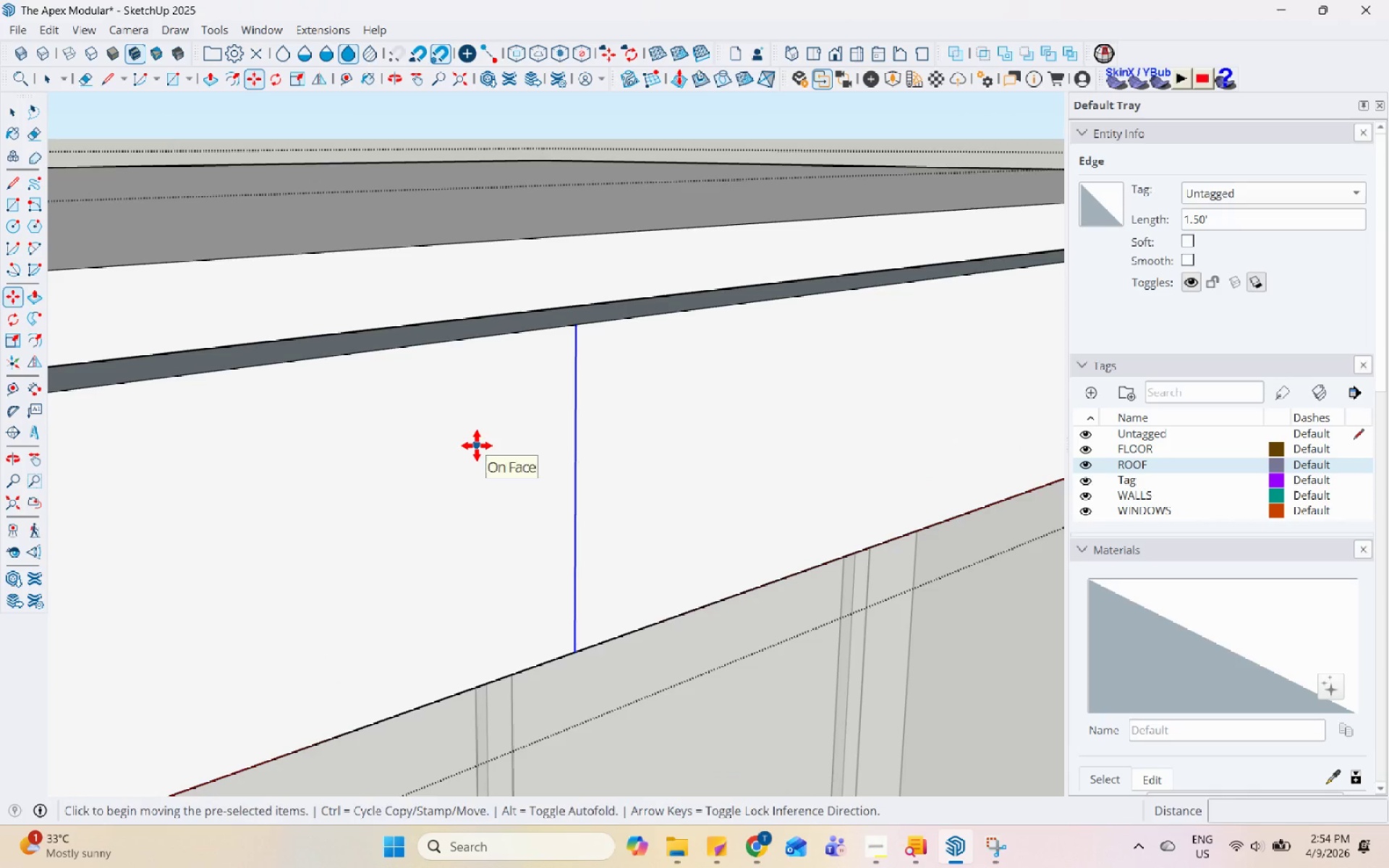 
scroll: coordinate [587, 399], scroll_direction: up, amount: 12.0
 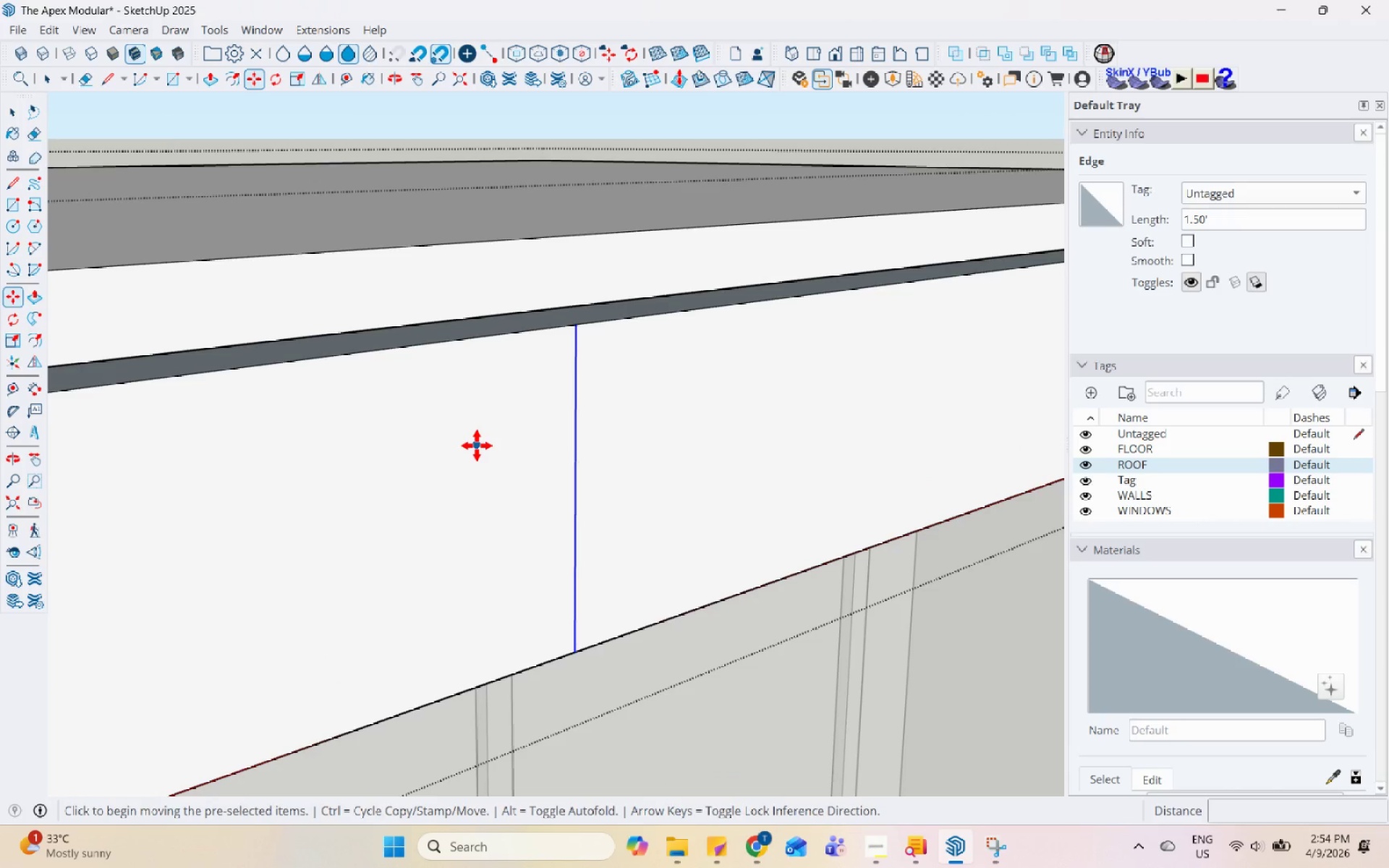 
left_click([477, 446])
 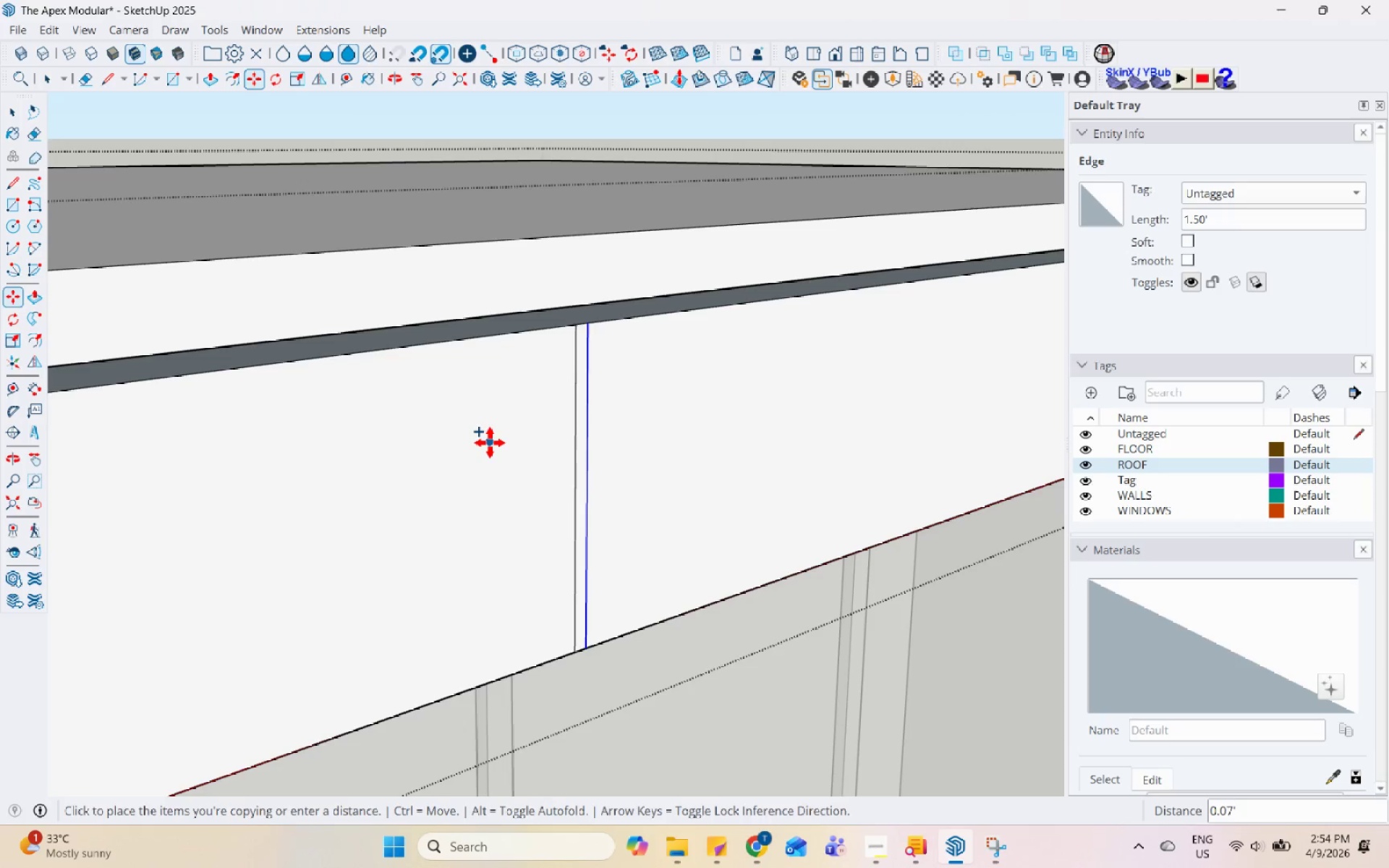 
left_click([487, 443])
 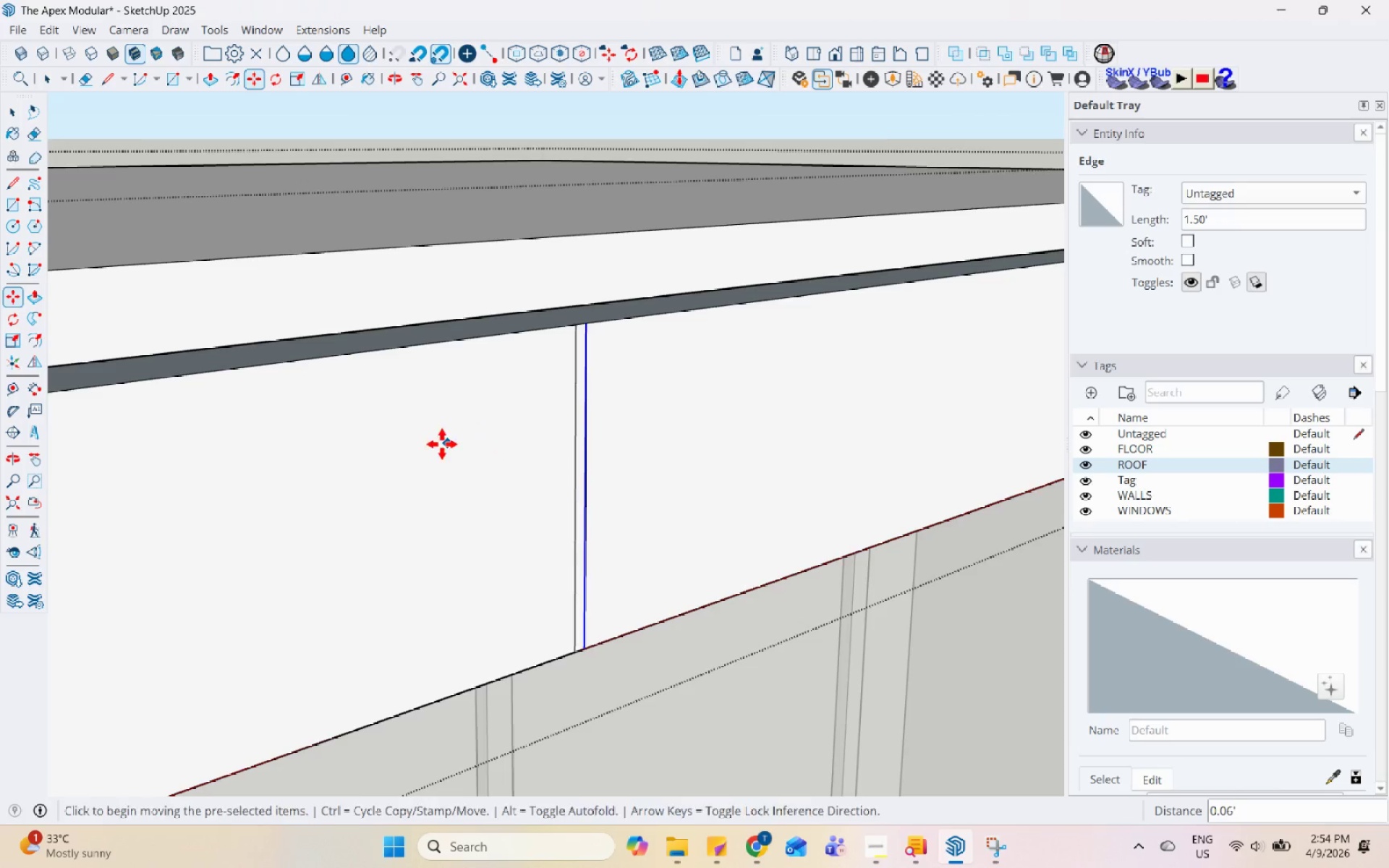 
key(Space)
 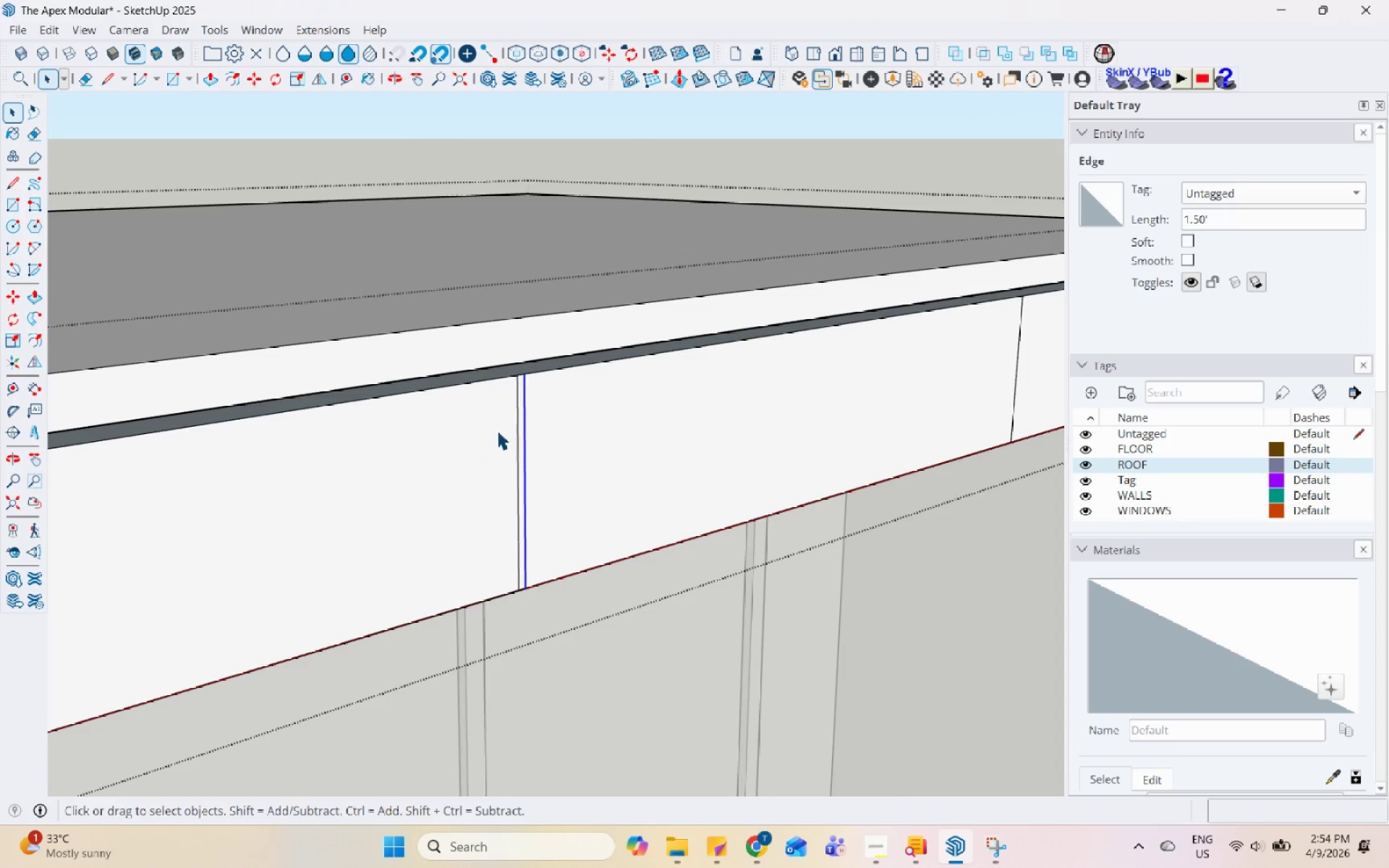 
scroll: coordinate [406, 474], scroll_direction: down, amount: 5.0
 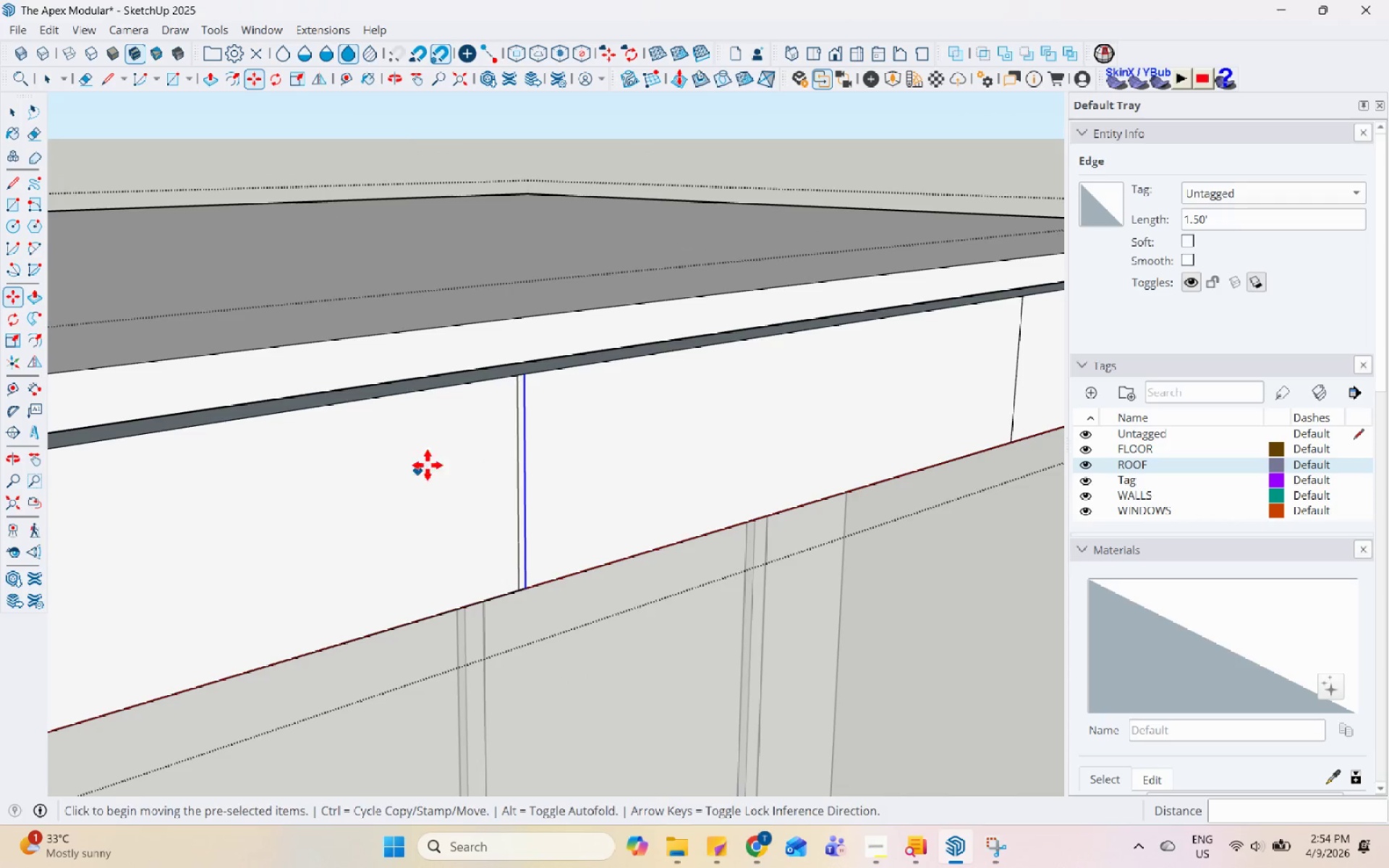 
key(M)
 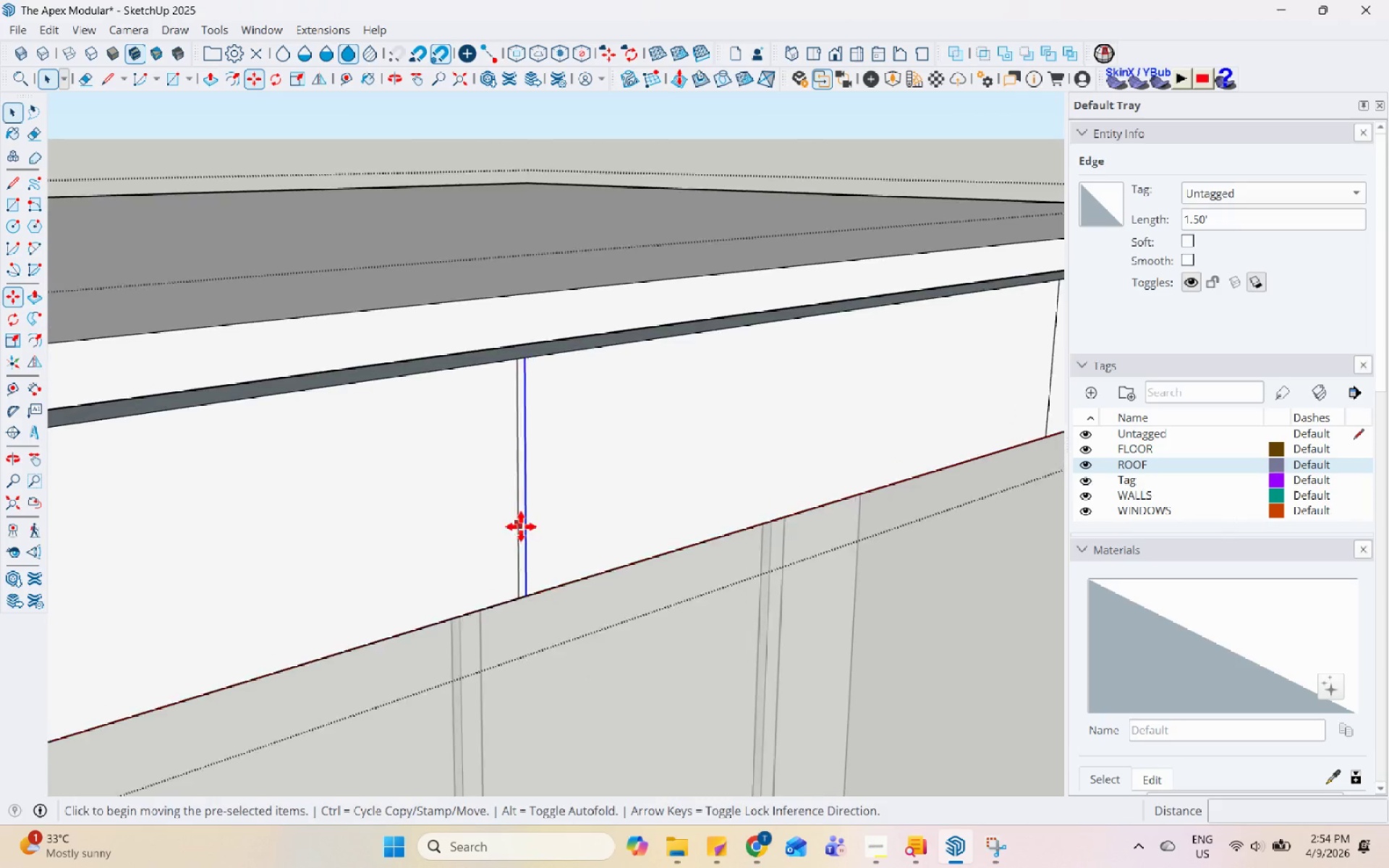 
scroll: coordinate [521, 535], scroll_direction: up, amount: 4.0
 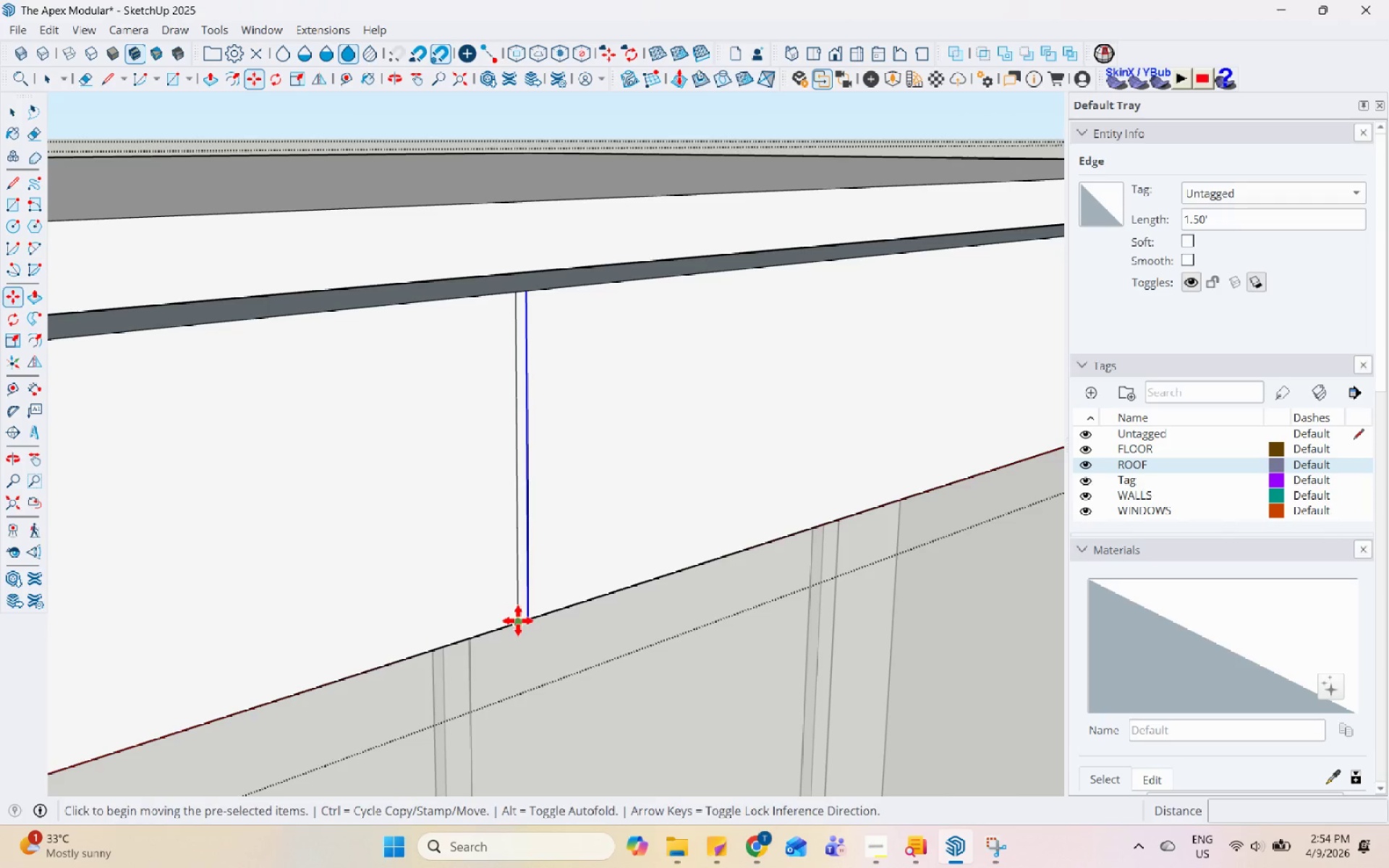 
left_click([518, 621])
 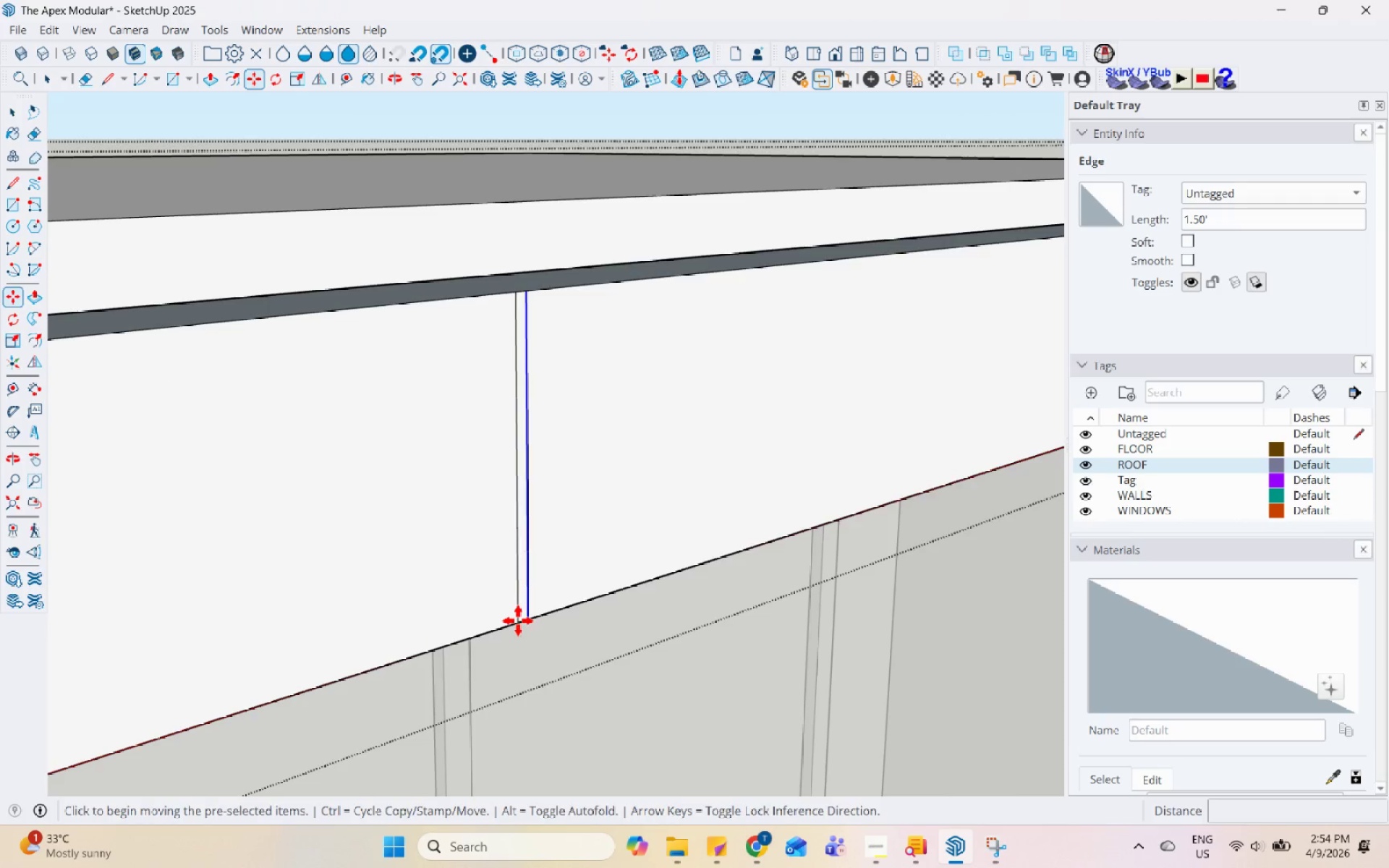 
key(Control+ControlLeft)
 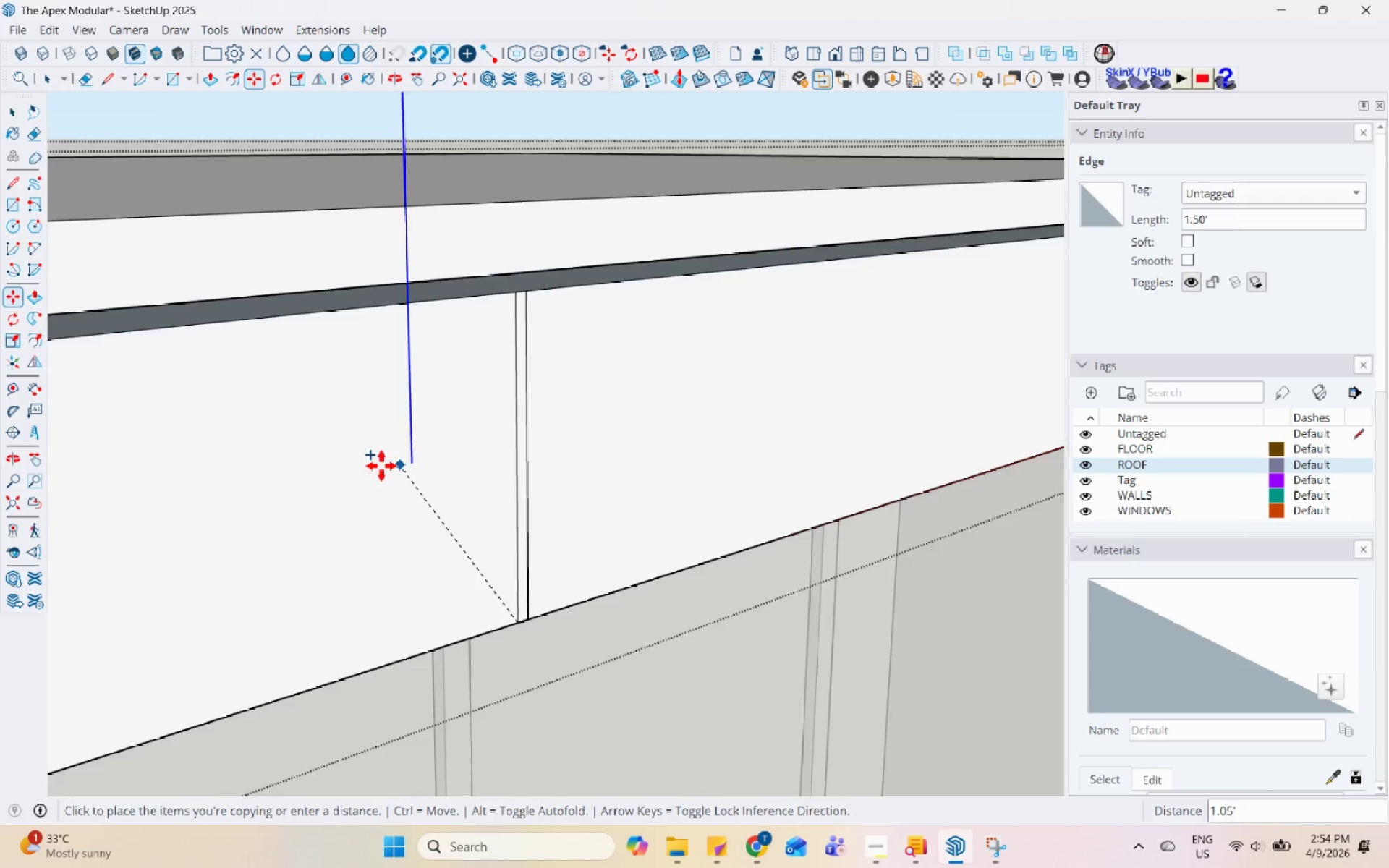 
scroll: coordinate [794, 466], scroll_direction: down, amount: 4.0
 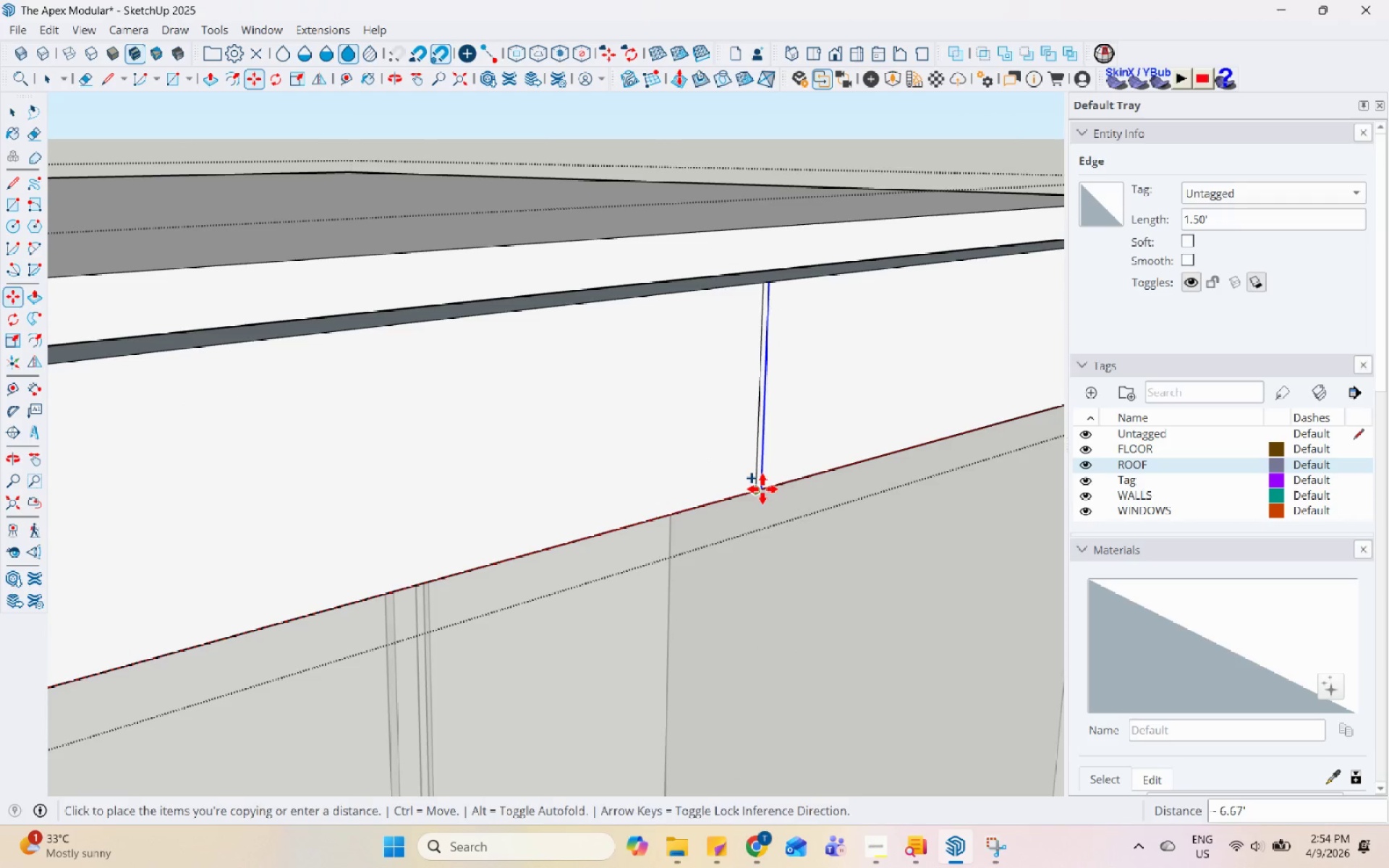 
left_click([760, 489])
 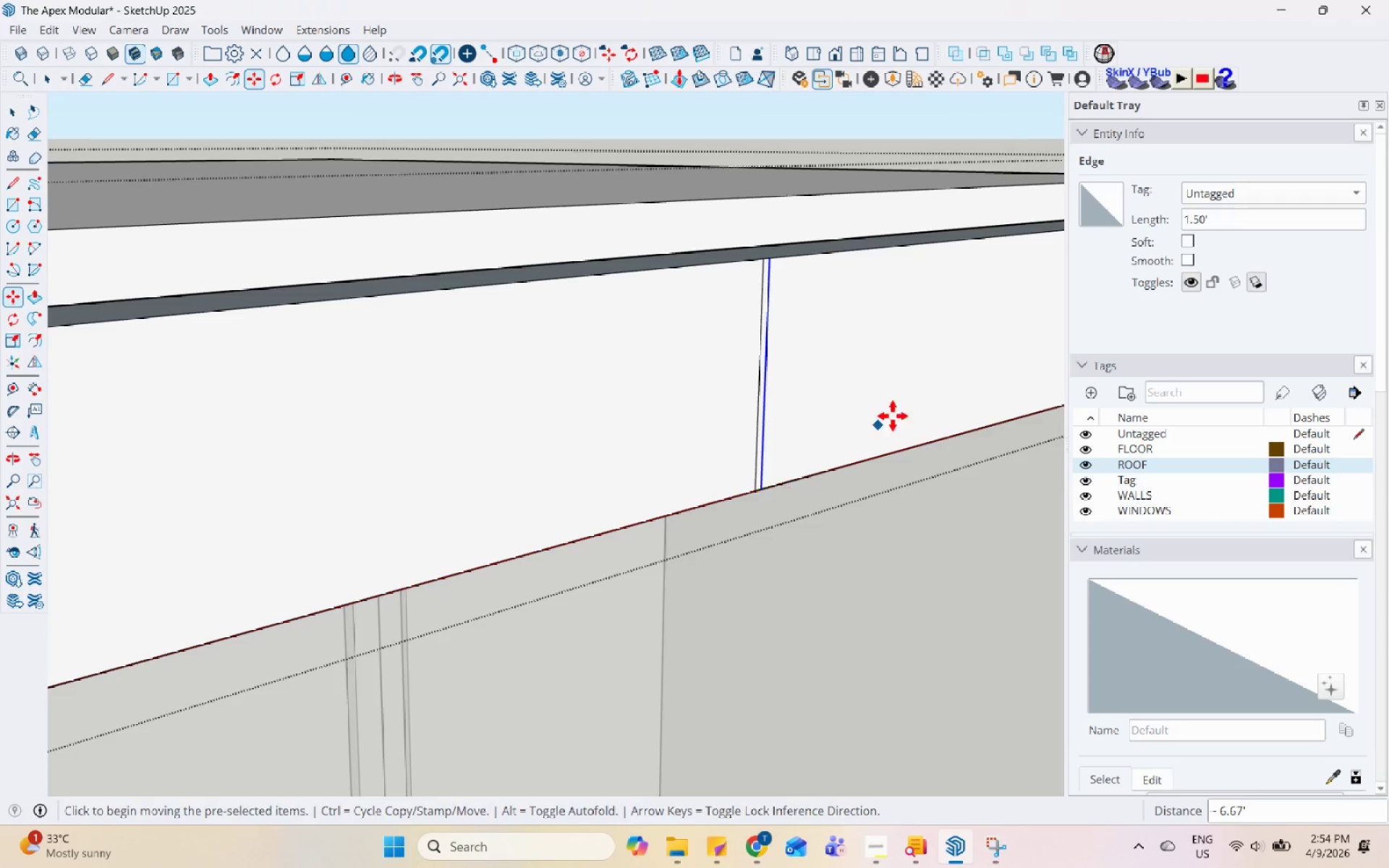 
scroll: coordinate [762, 489], scroll_direction: up, amount: 1.0
 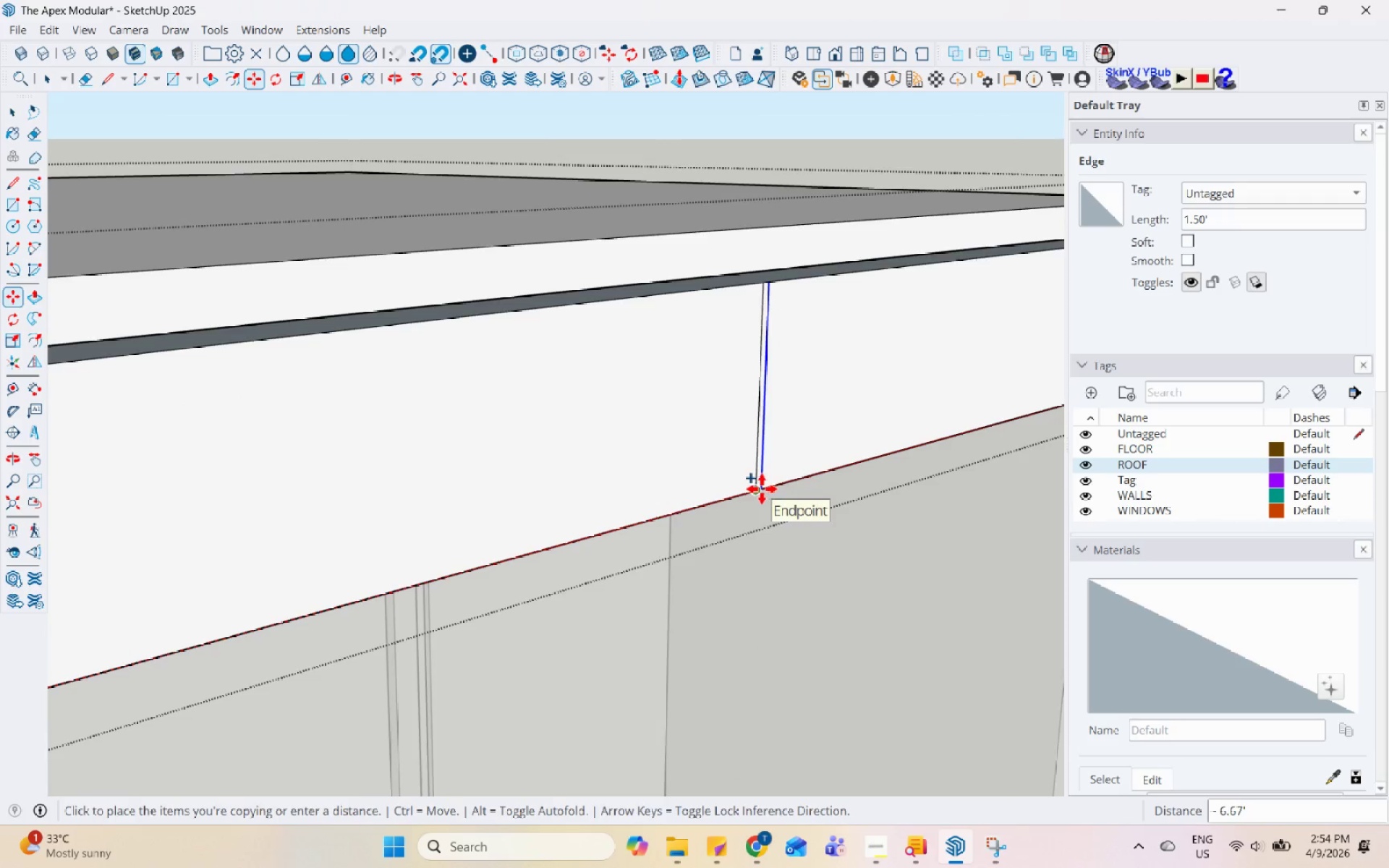 
key(Space)
 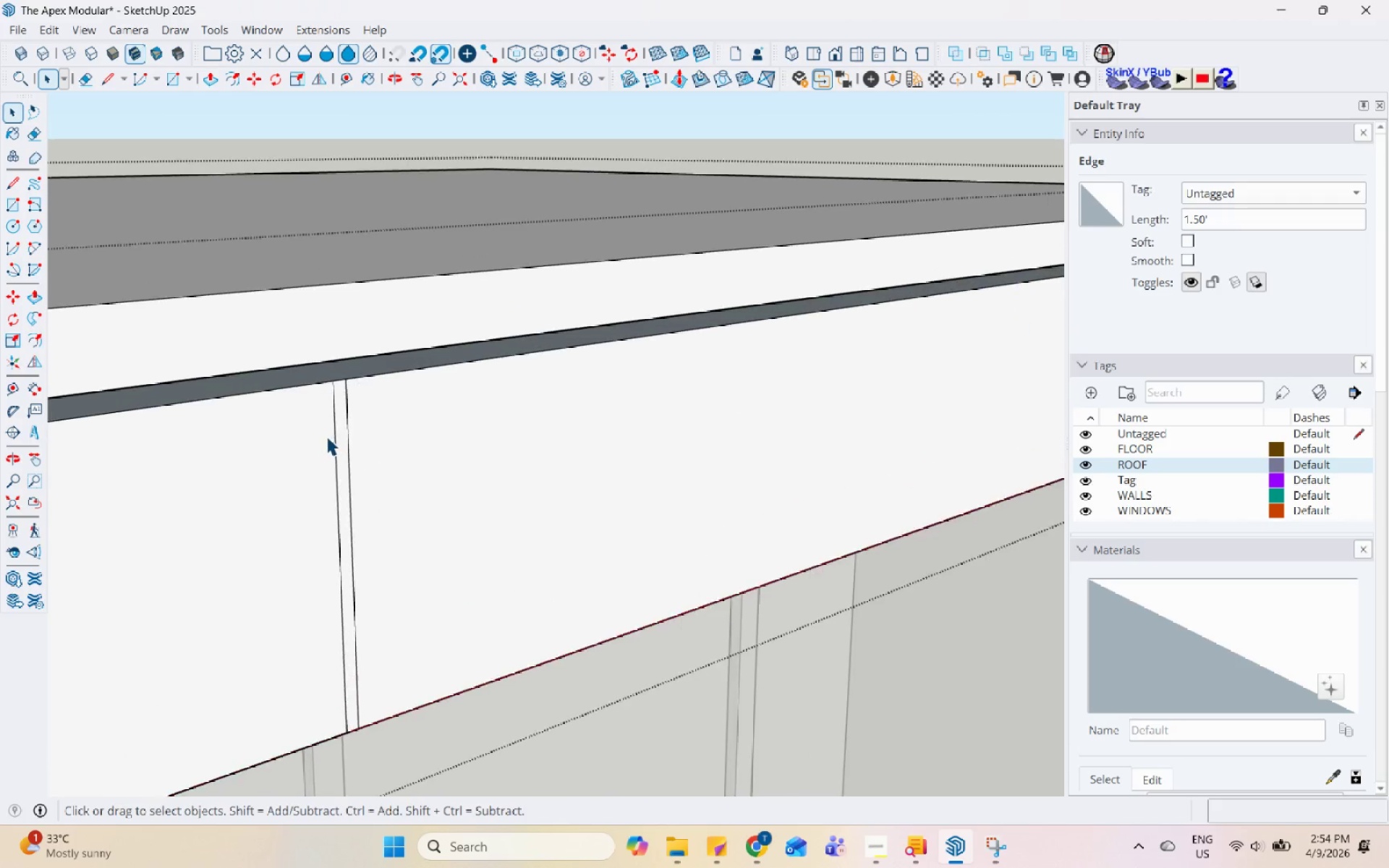 
left_click([340, 412])
 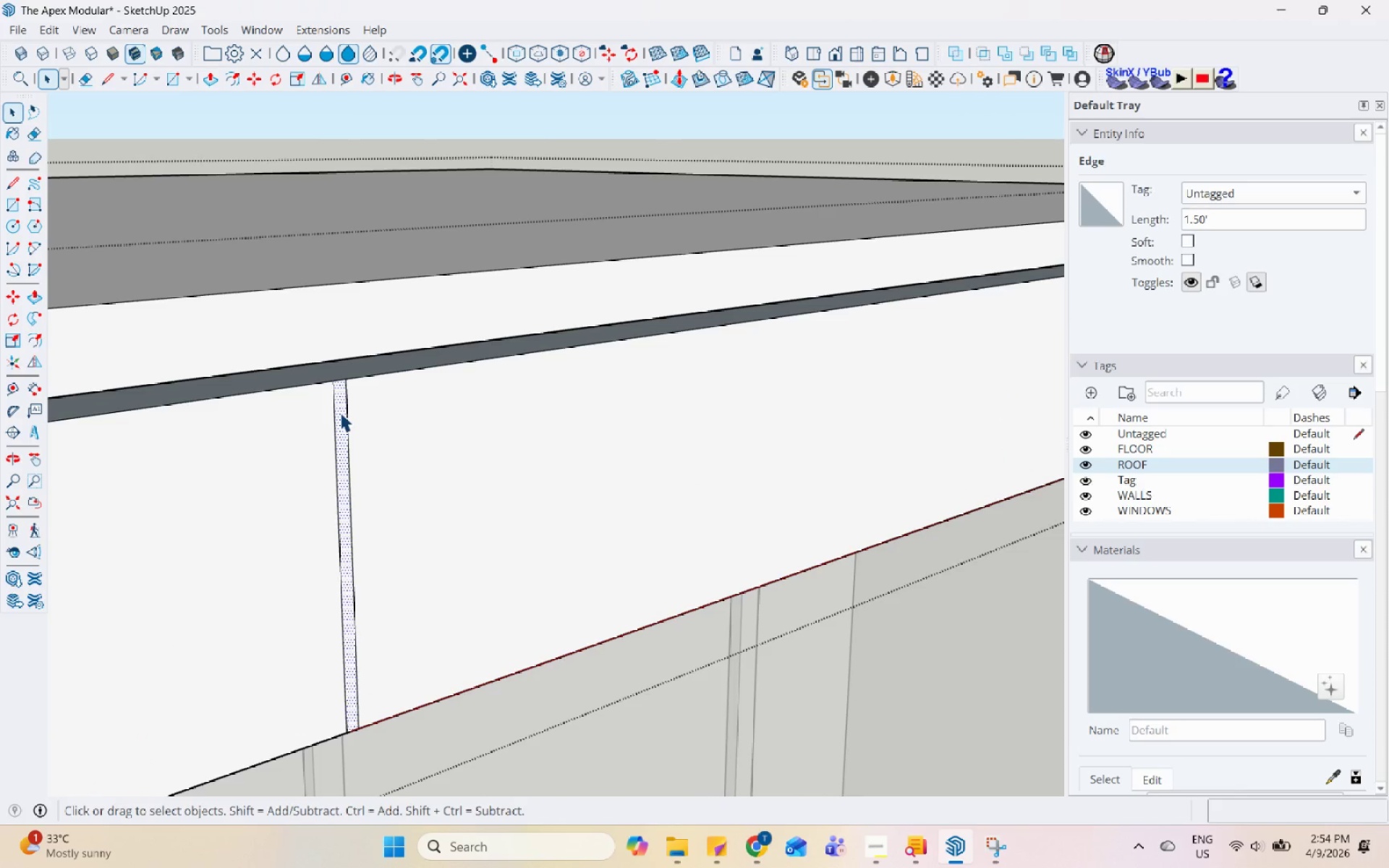 
scroll: coordinate [326, 439], scroll_direction: up, amount: 1.0
 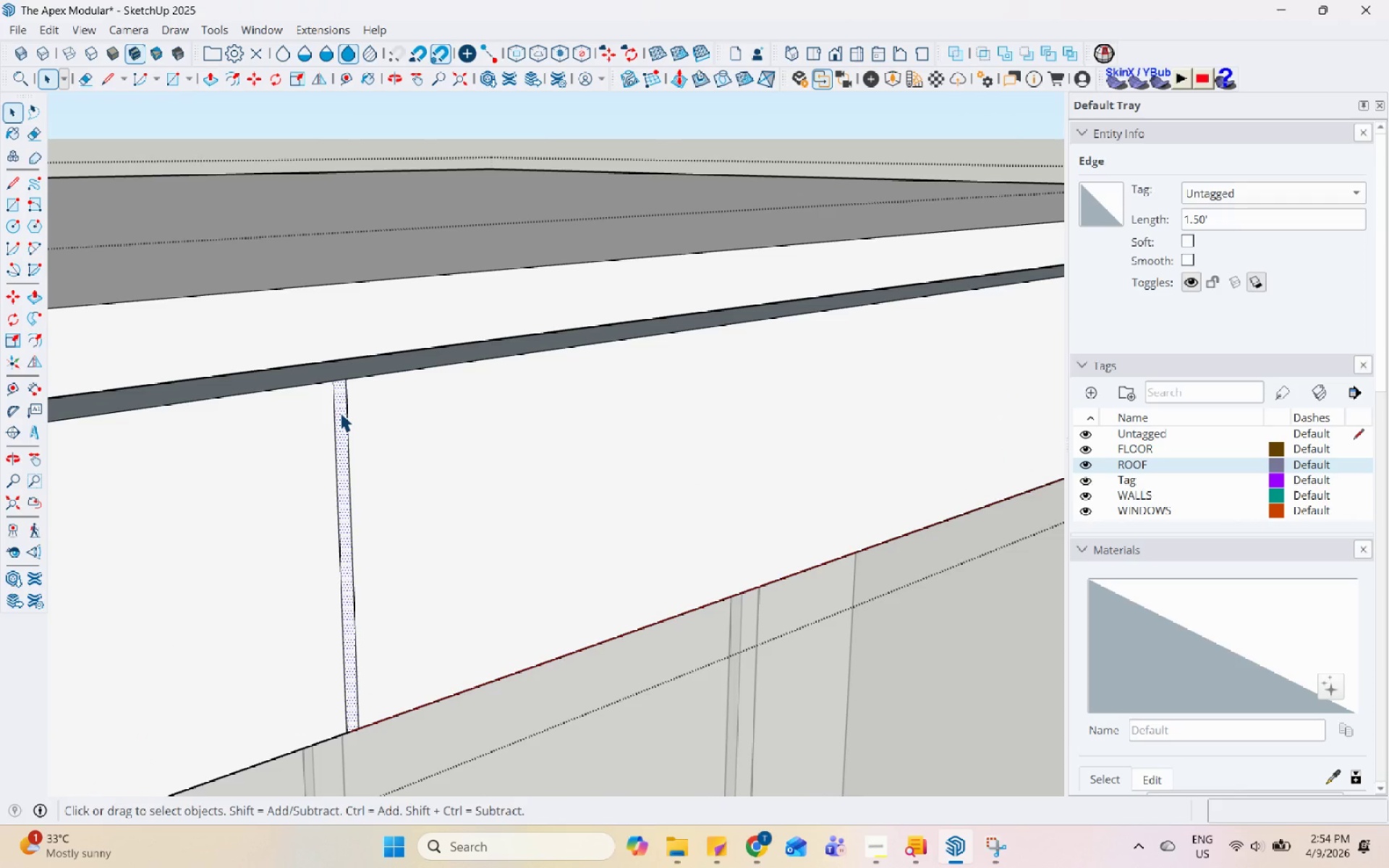 
key(P)
 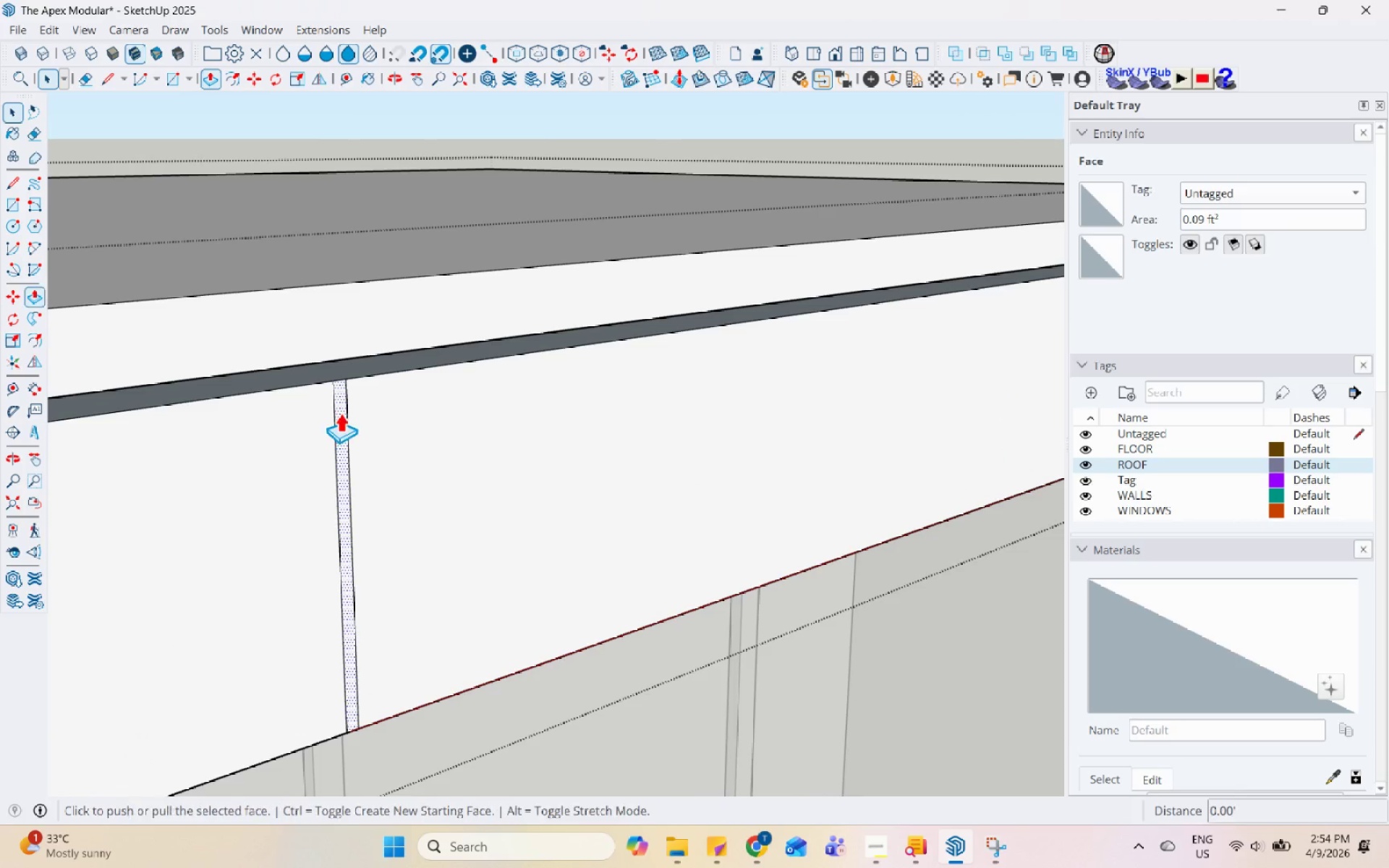 
left_click([340, 413])
 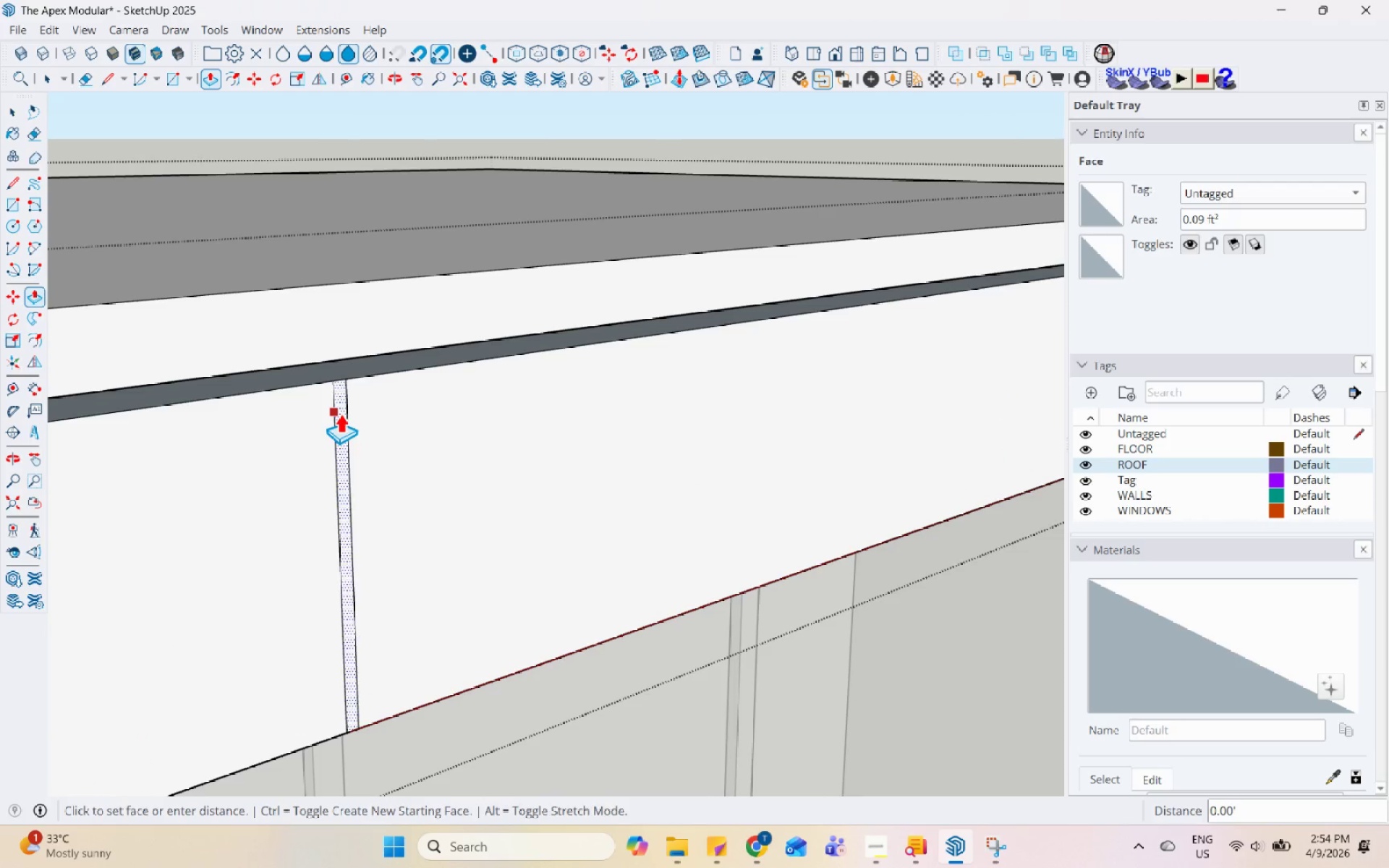 
double_click([340, 413])
 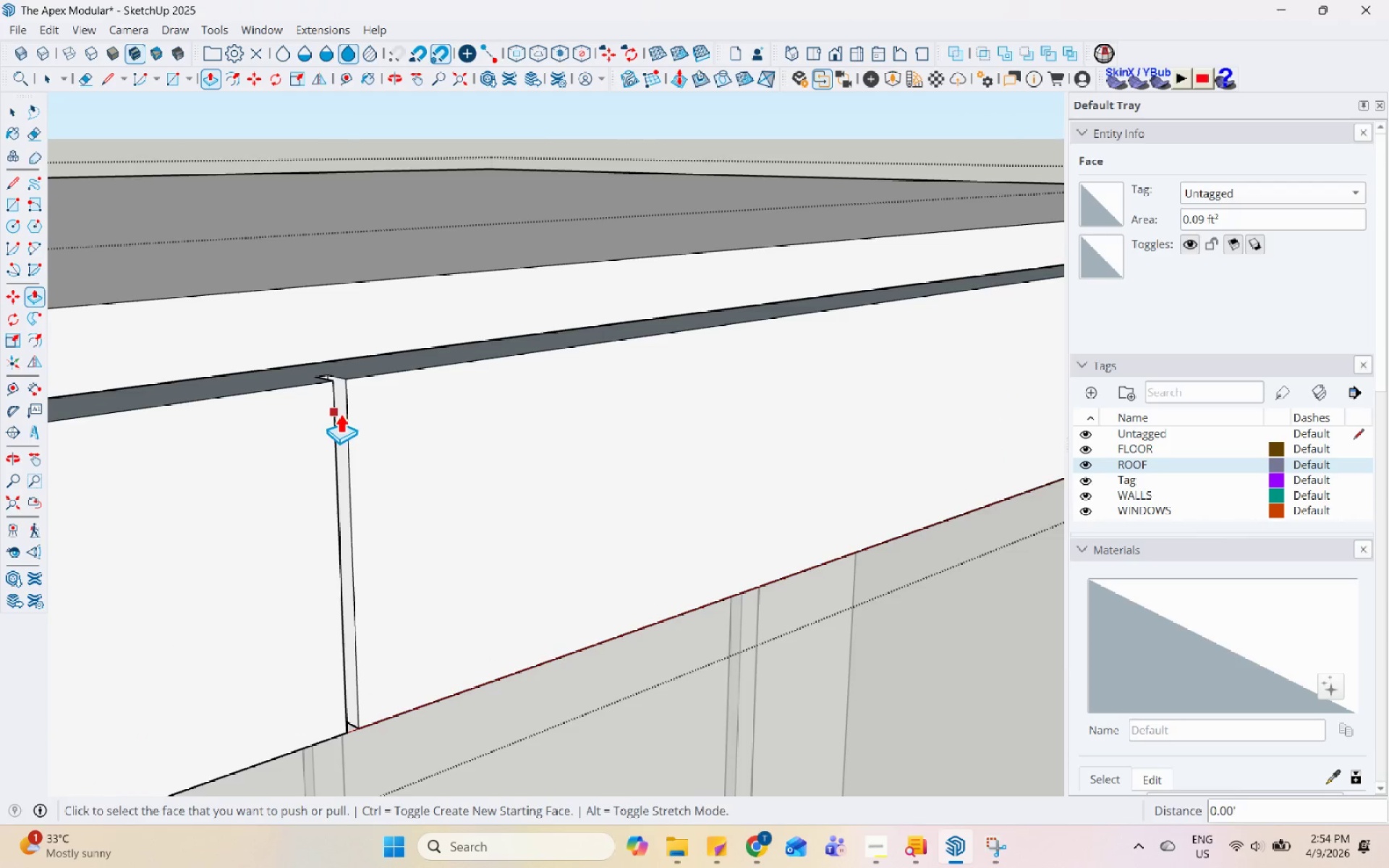 
scroll: coordinate [393, 451], scroll_direction: down, amount: 11.0
 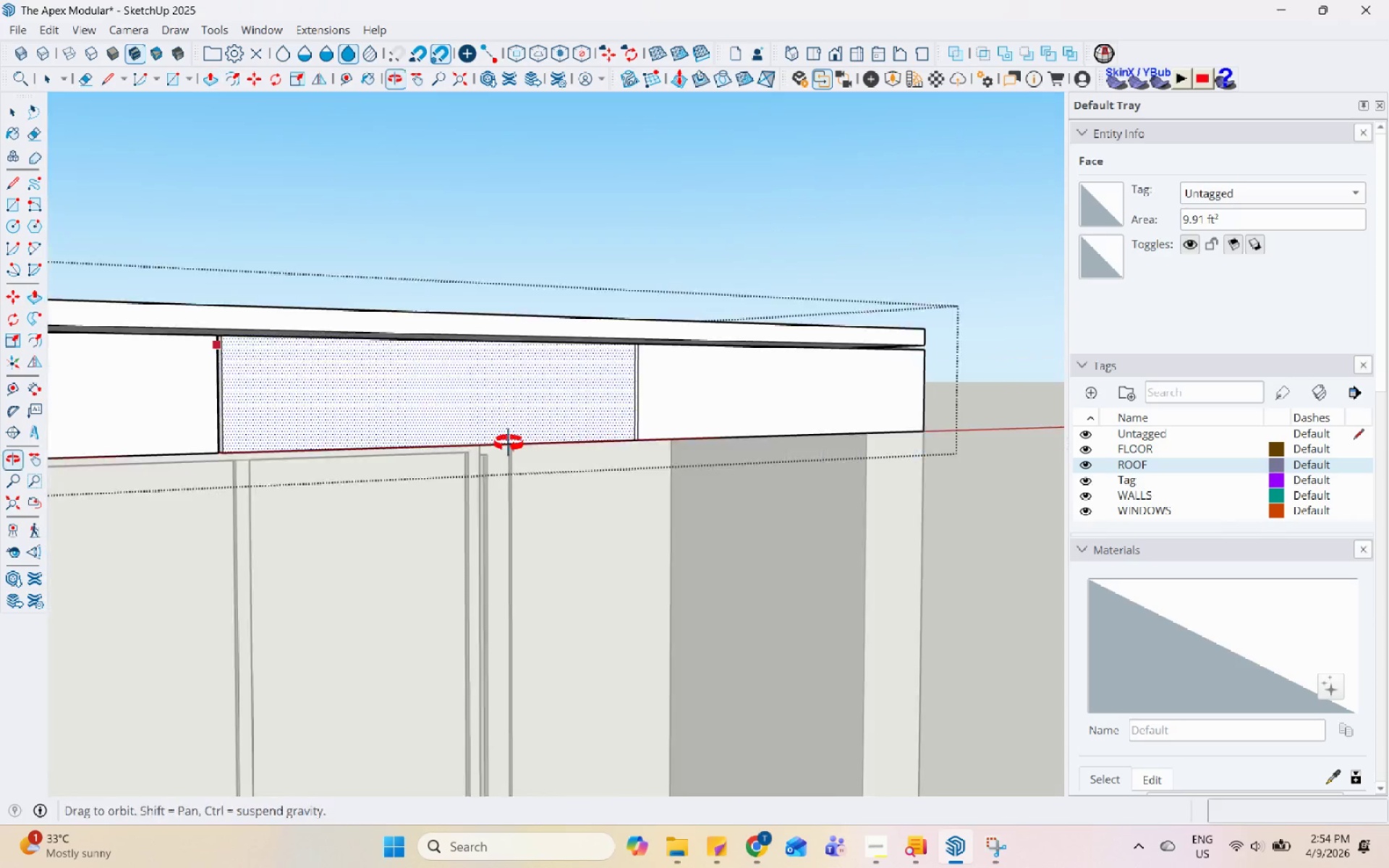 
scroll: coordinate [469, 396], scroll_direction: up, amount: 10.0
 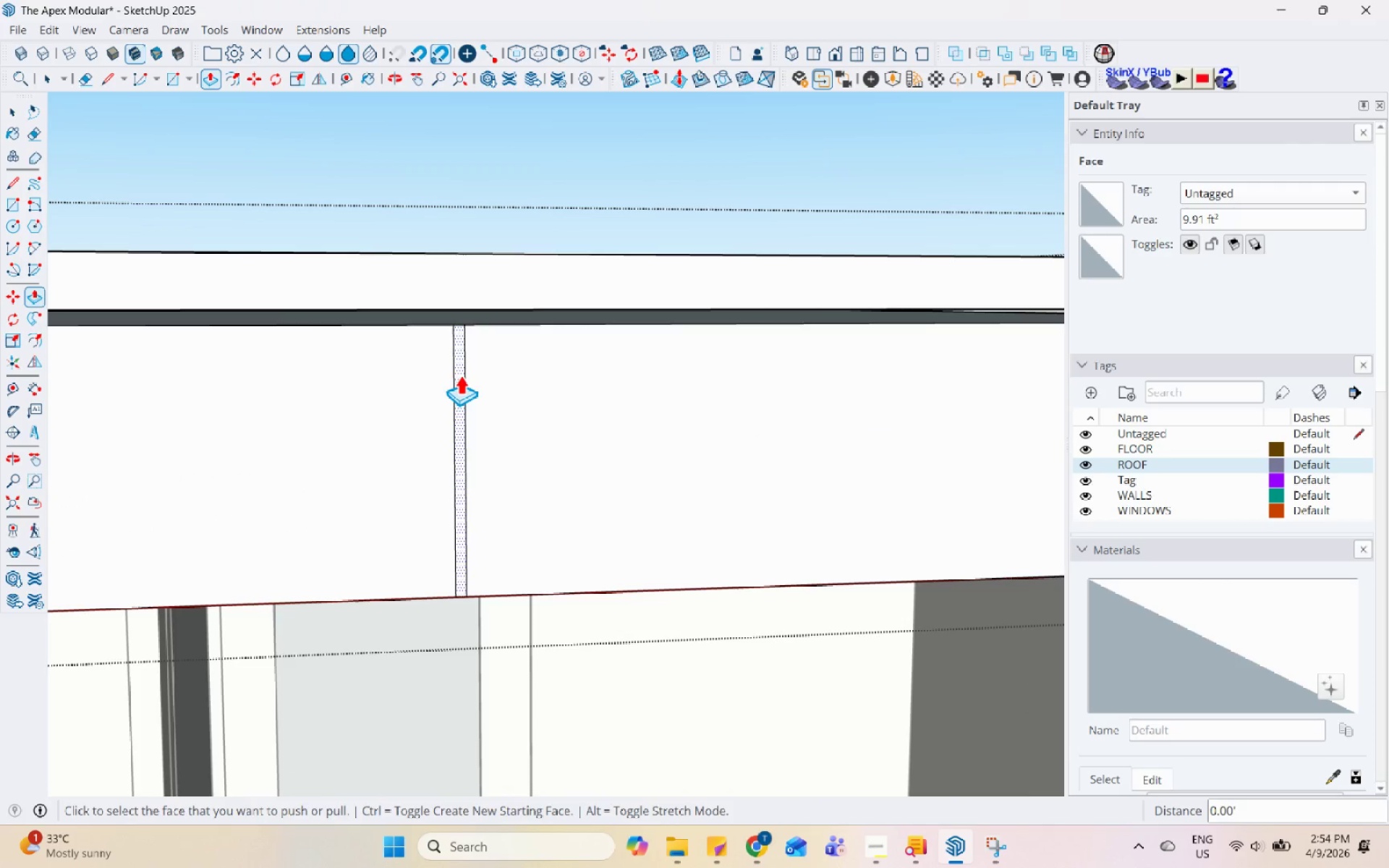 
double_click([462, 375])
 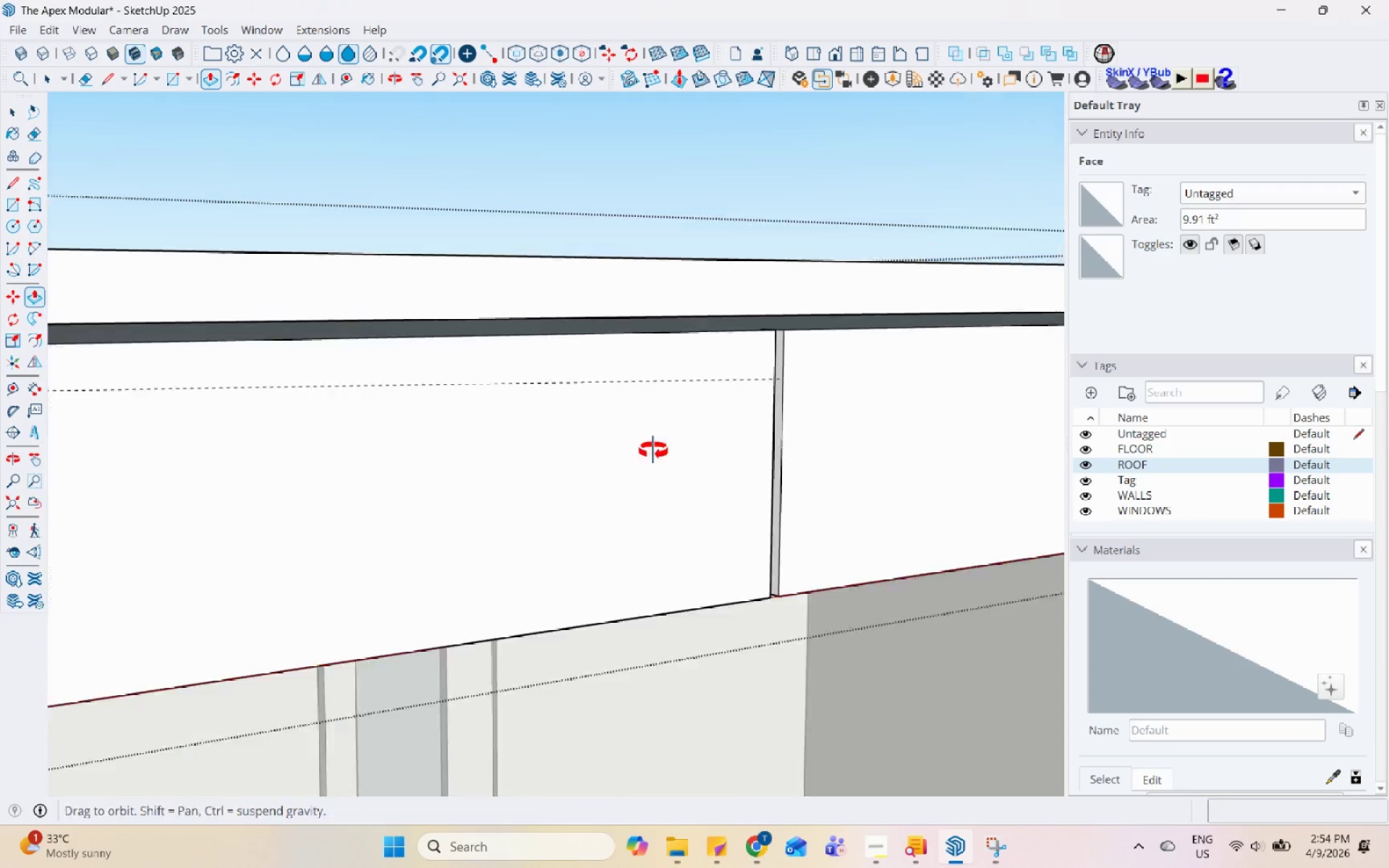 
key(Space)
 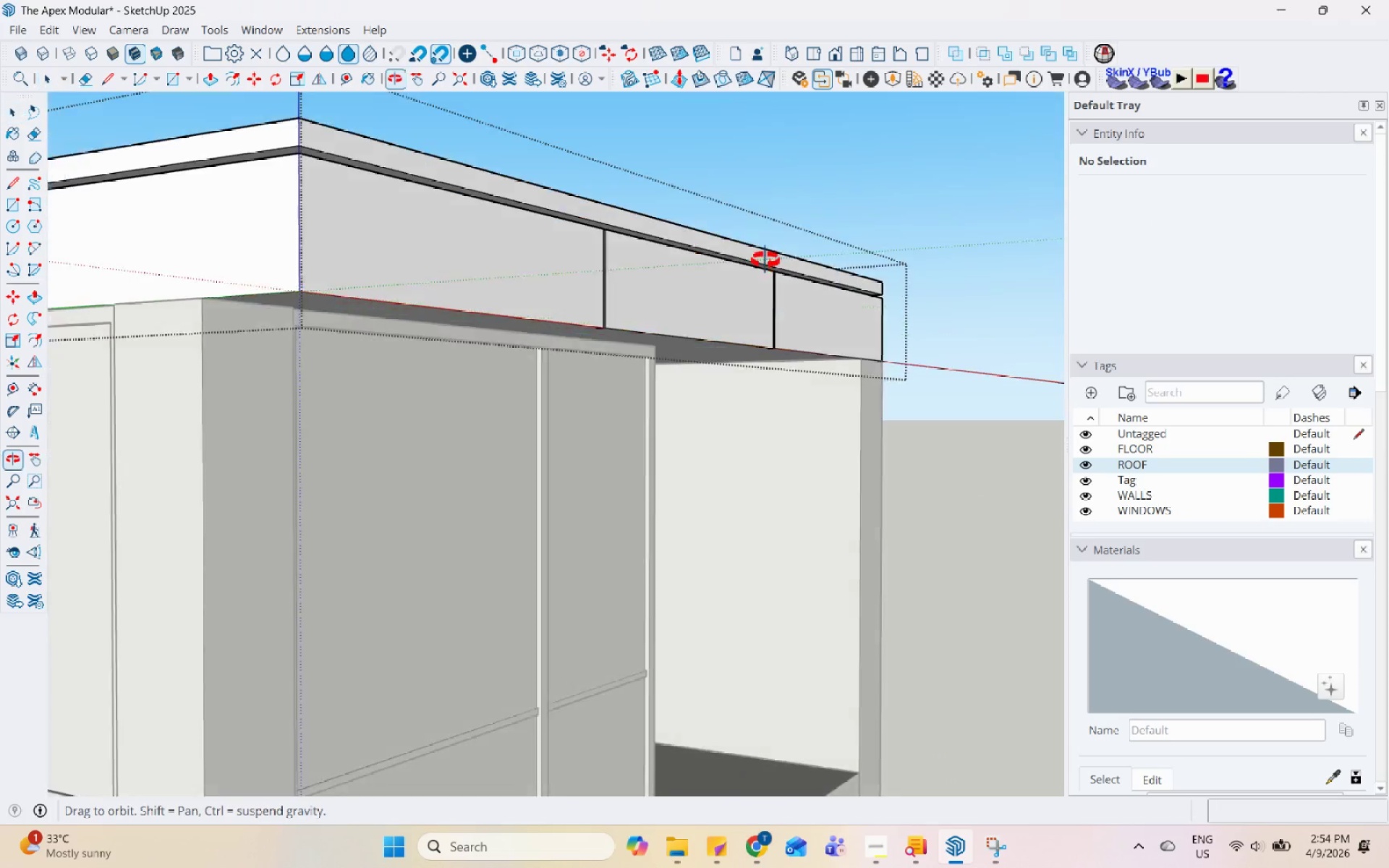 
scroll: coordinate [619, 304], scroll_direction: down, amount: 11.0
 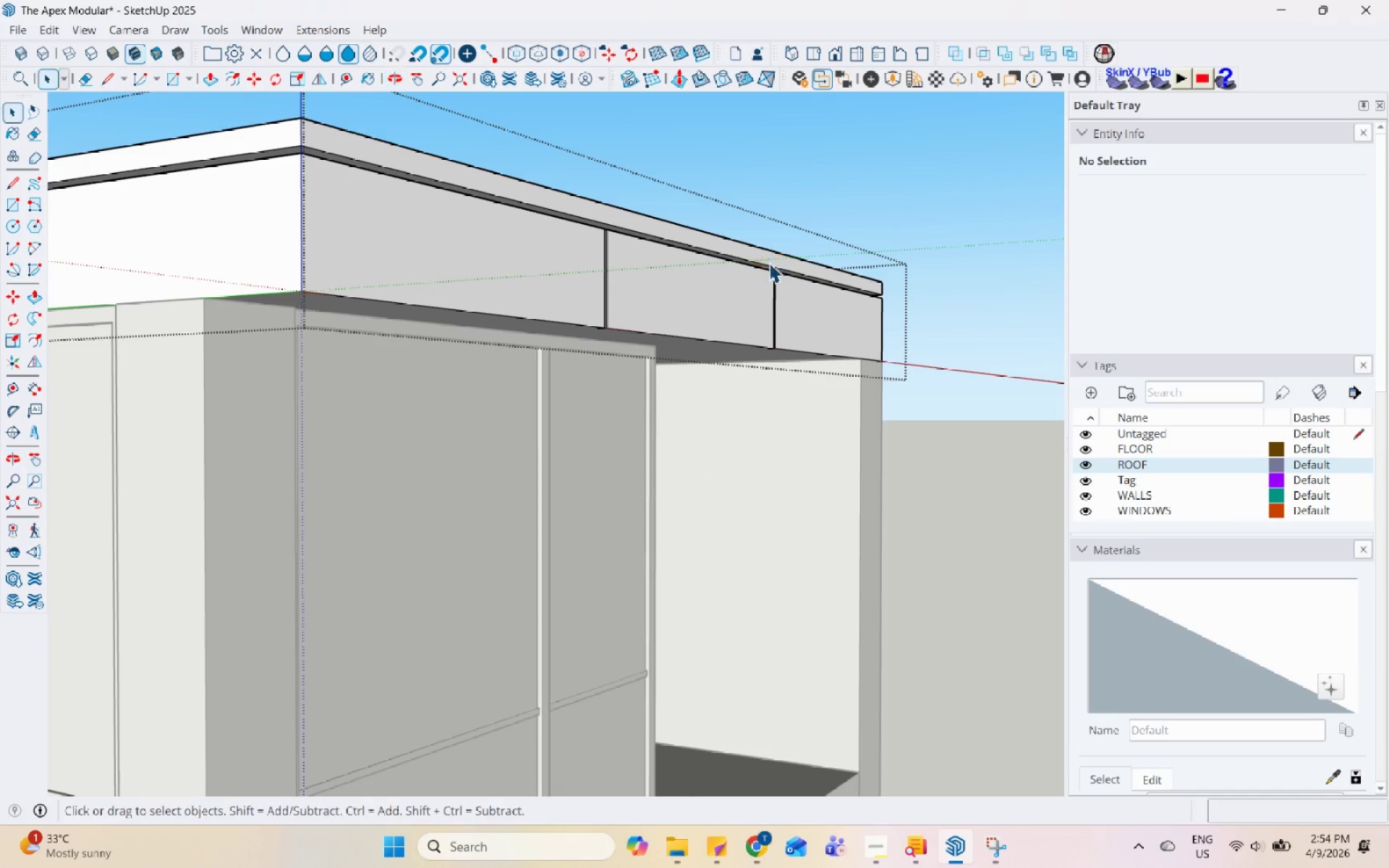 
key(Escape)
 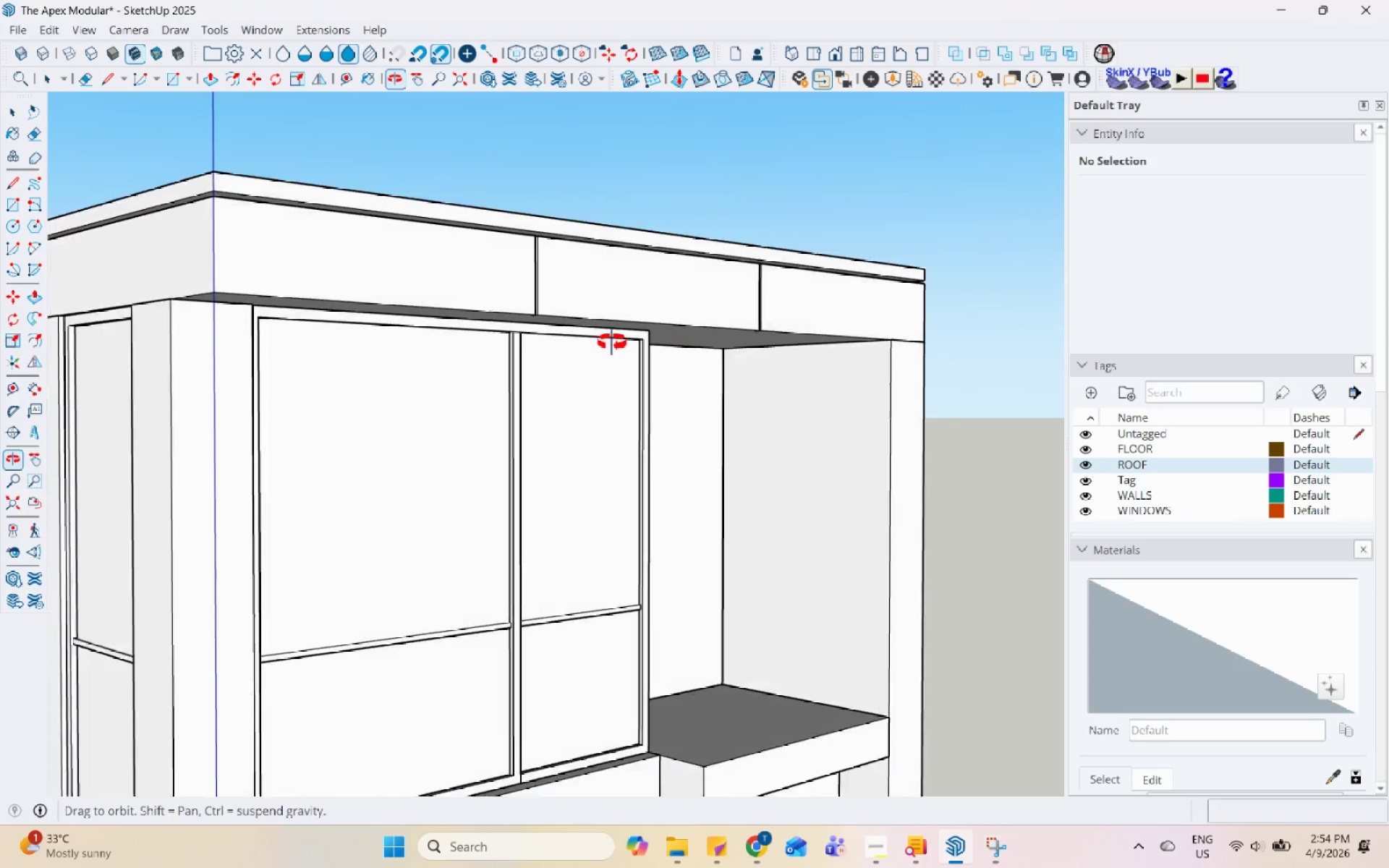 
scroll: coordinate [426, 332], scroll_direction: down, amount: 5.0
 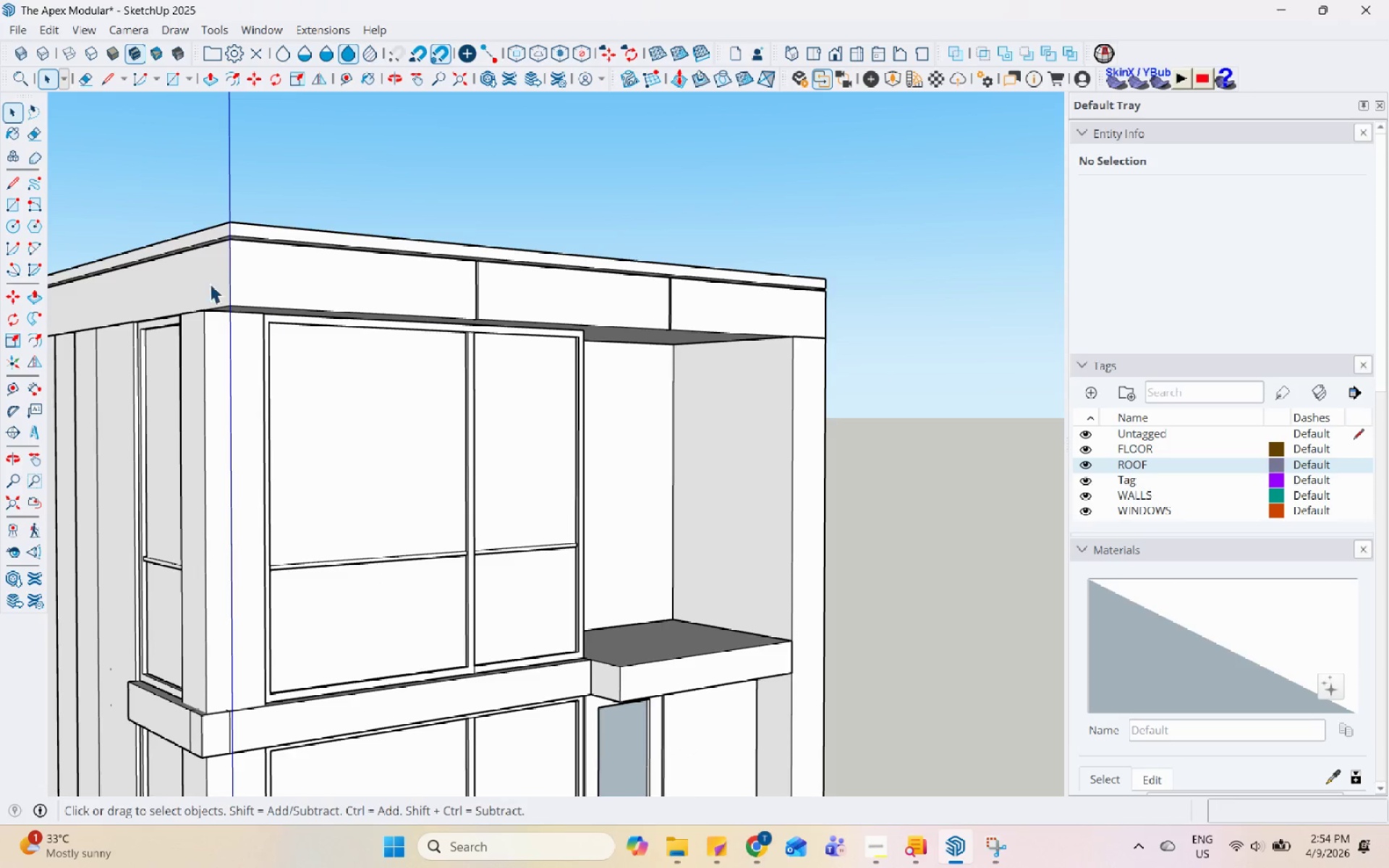 
scroll: coordinate [299, 290], scroll_direction: up, amount: 1.0
 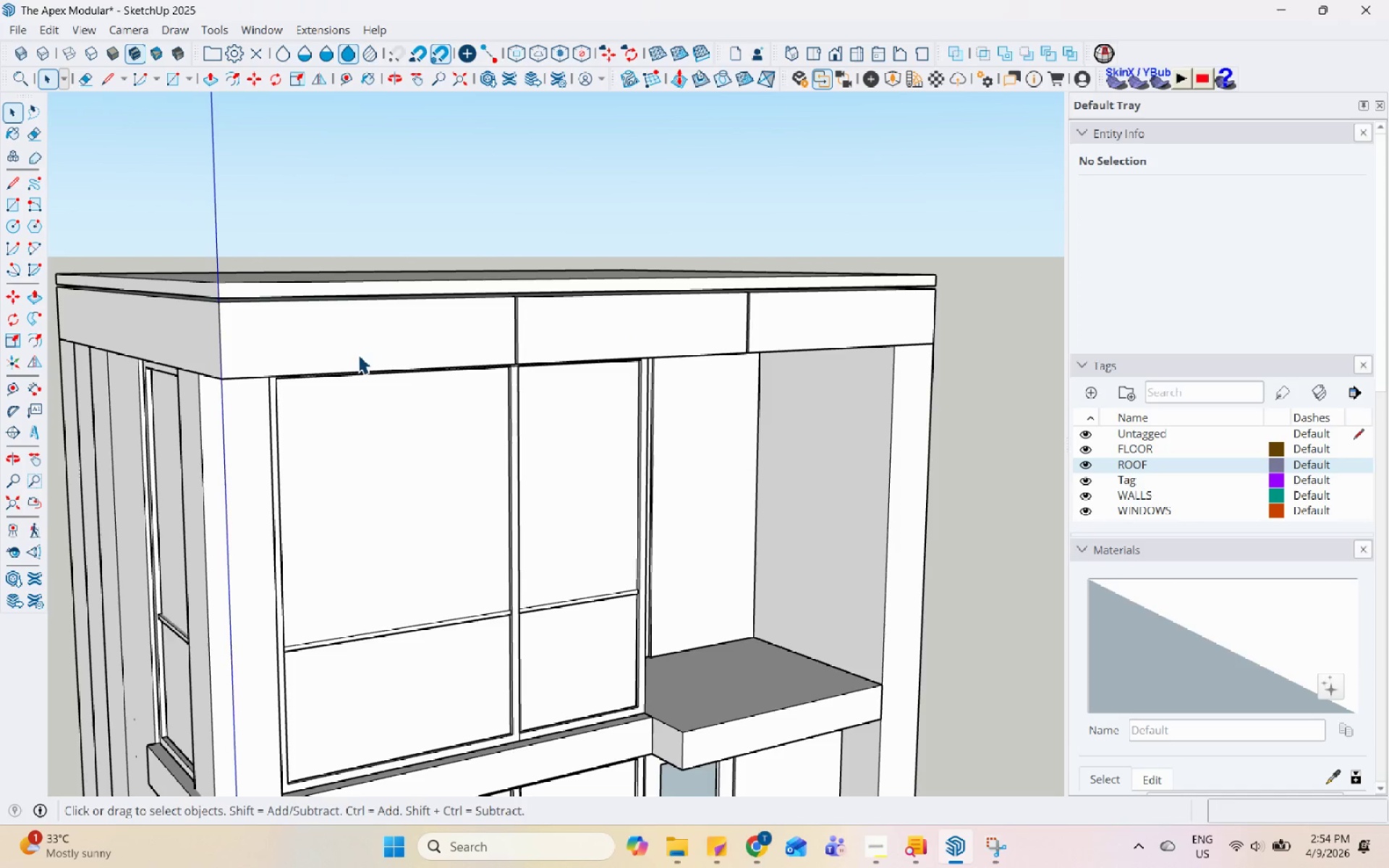 
scroll: coordinate [770, 324], scroll_direction: down, amount: 4.0
 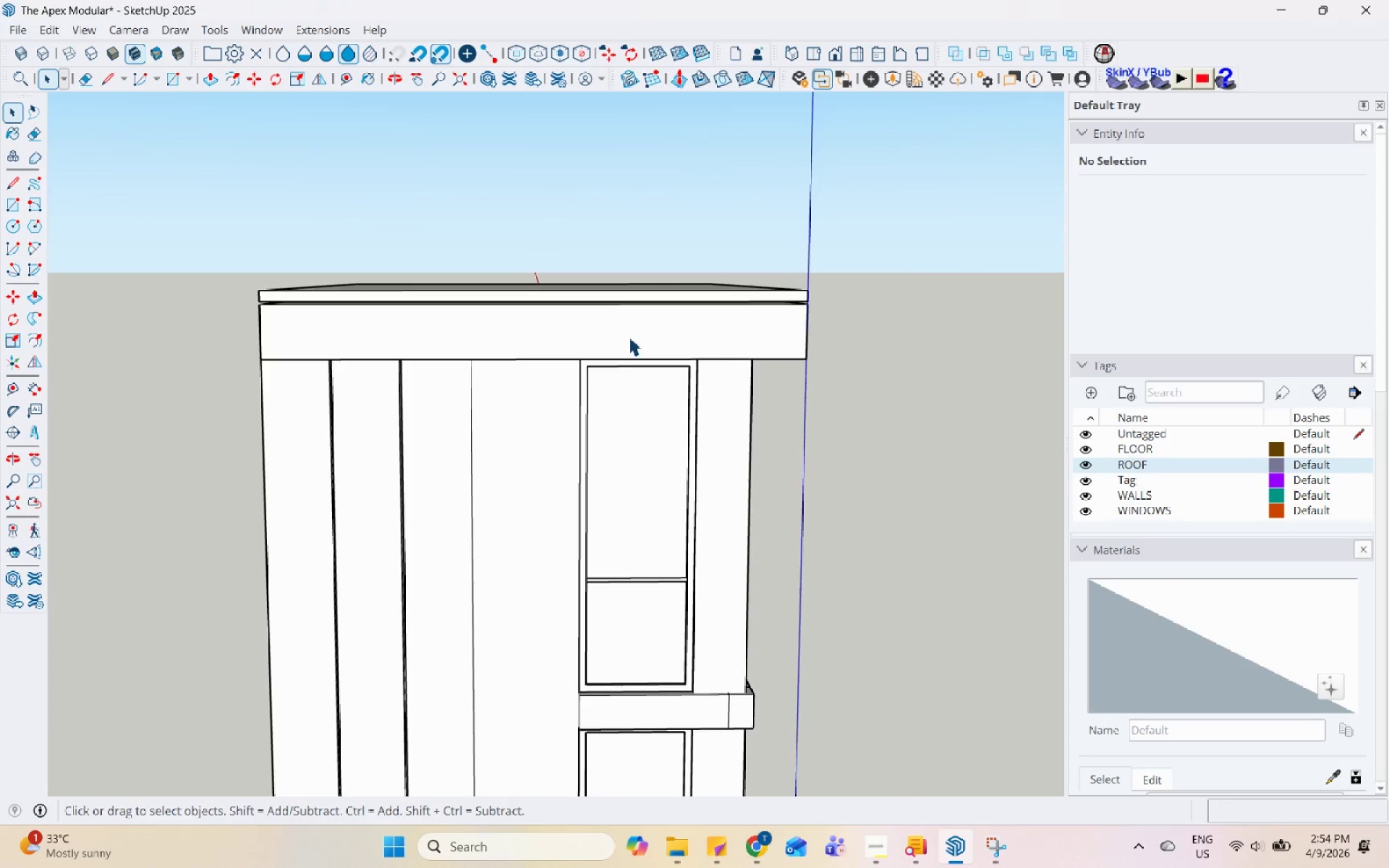 
double_click([628, 334])
 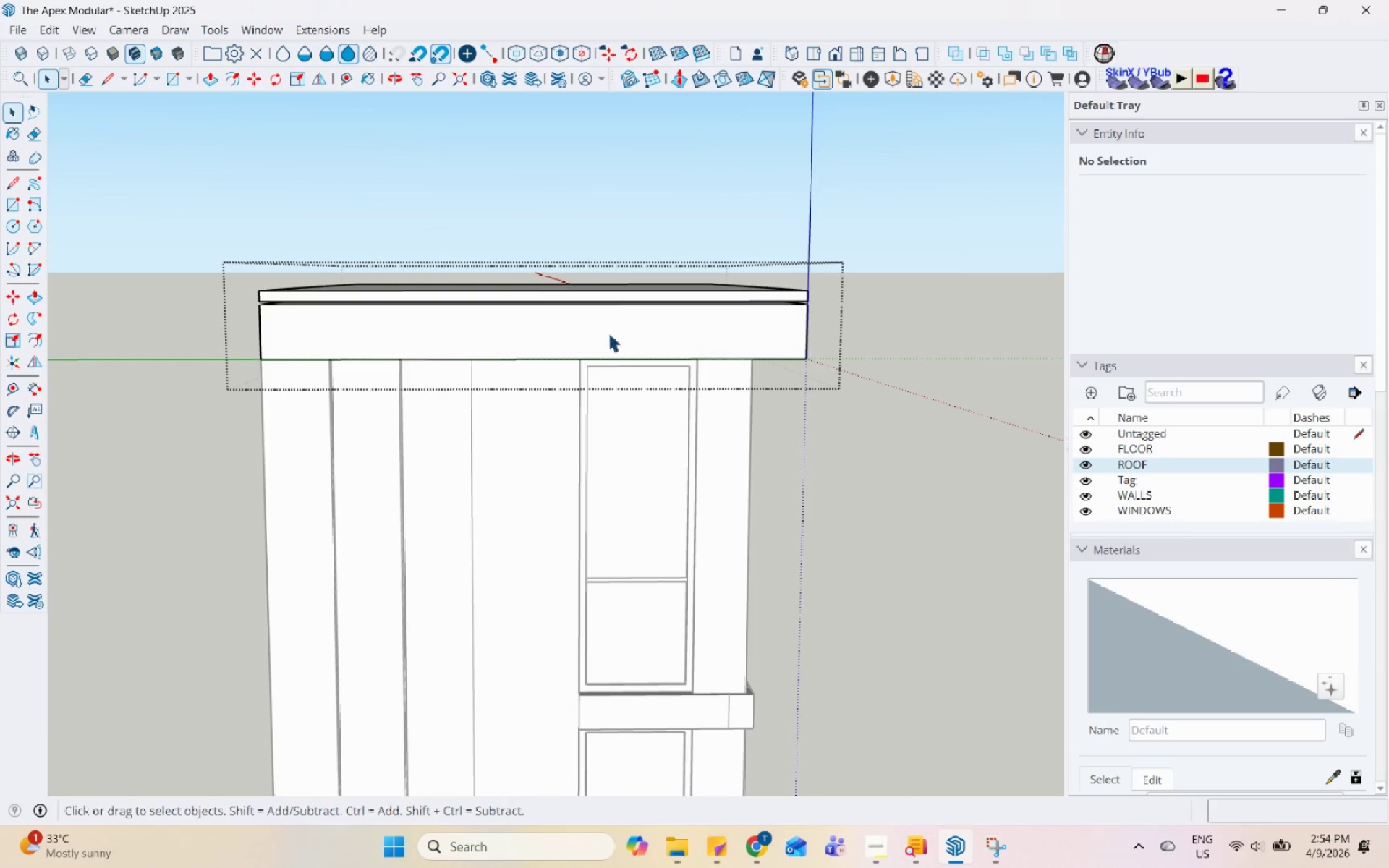 
triple_click([603, 331])
 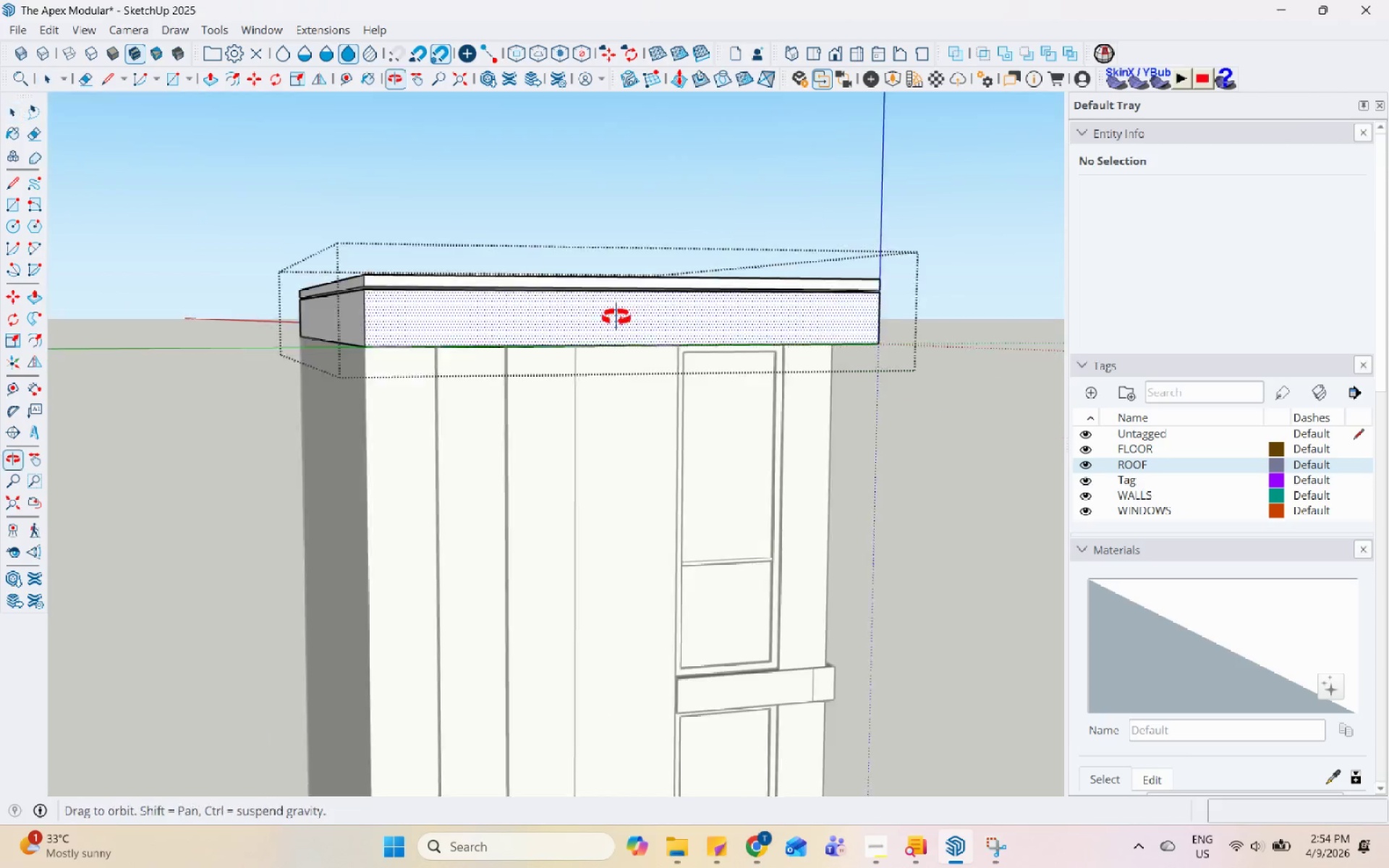 
left_click([660, 271])
 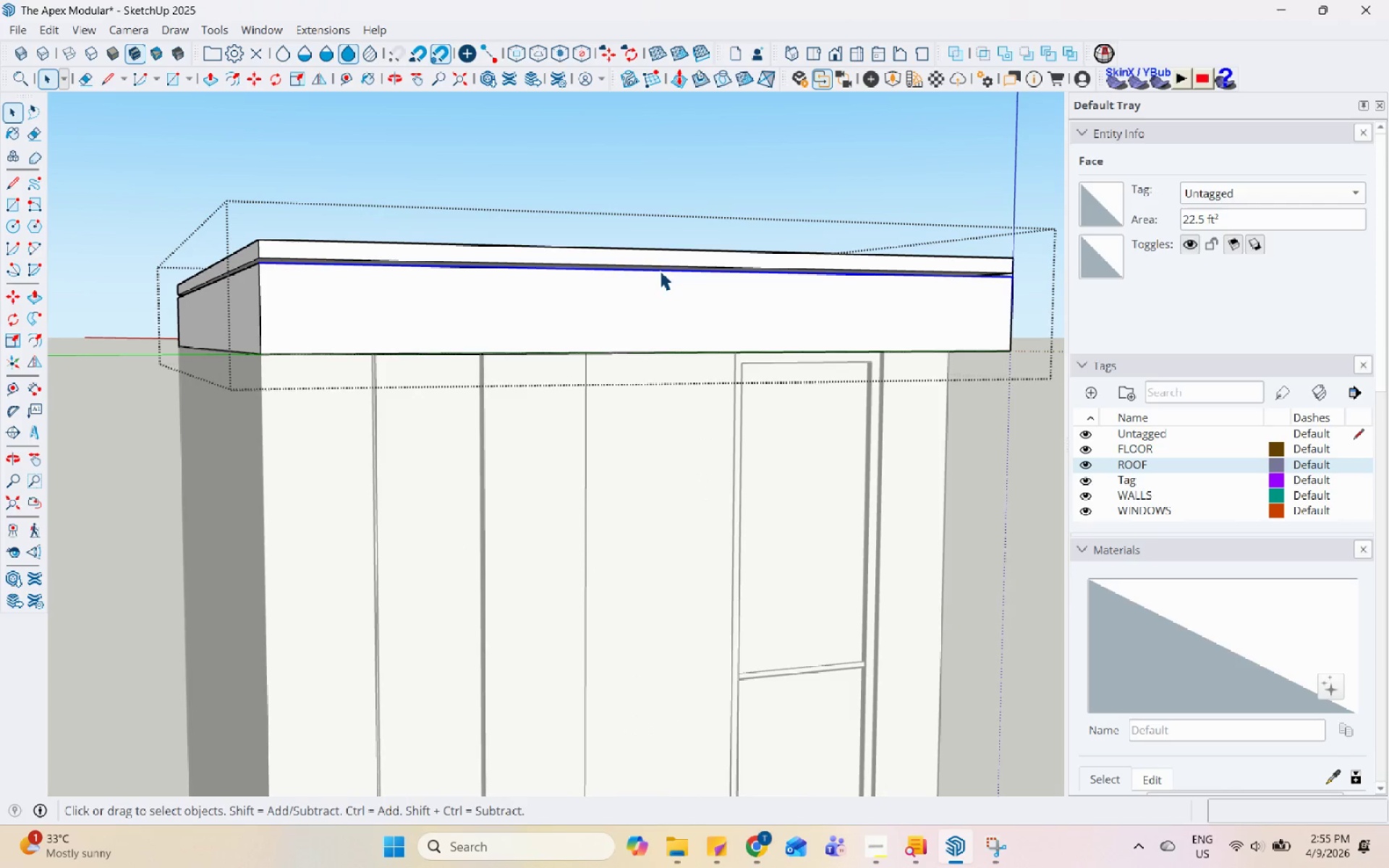 
scroll: coordinate [637, 314], scroll_direction: up, amount: 4.0
 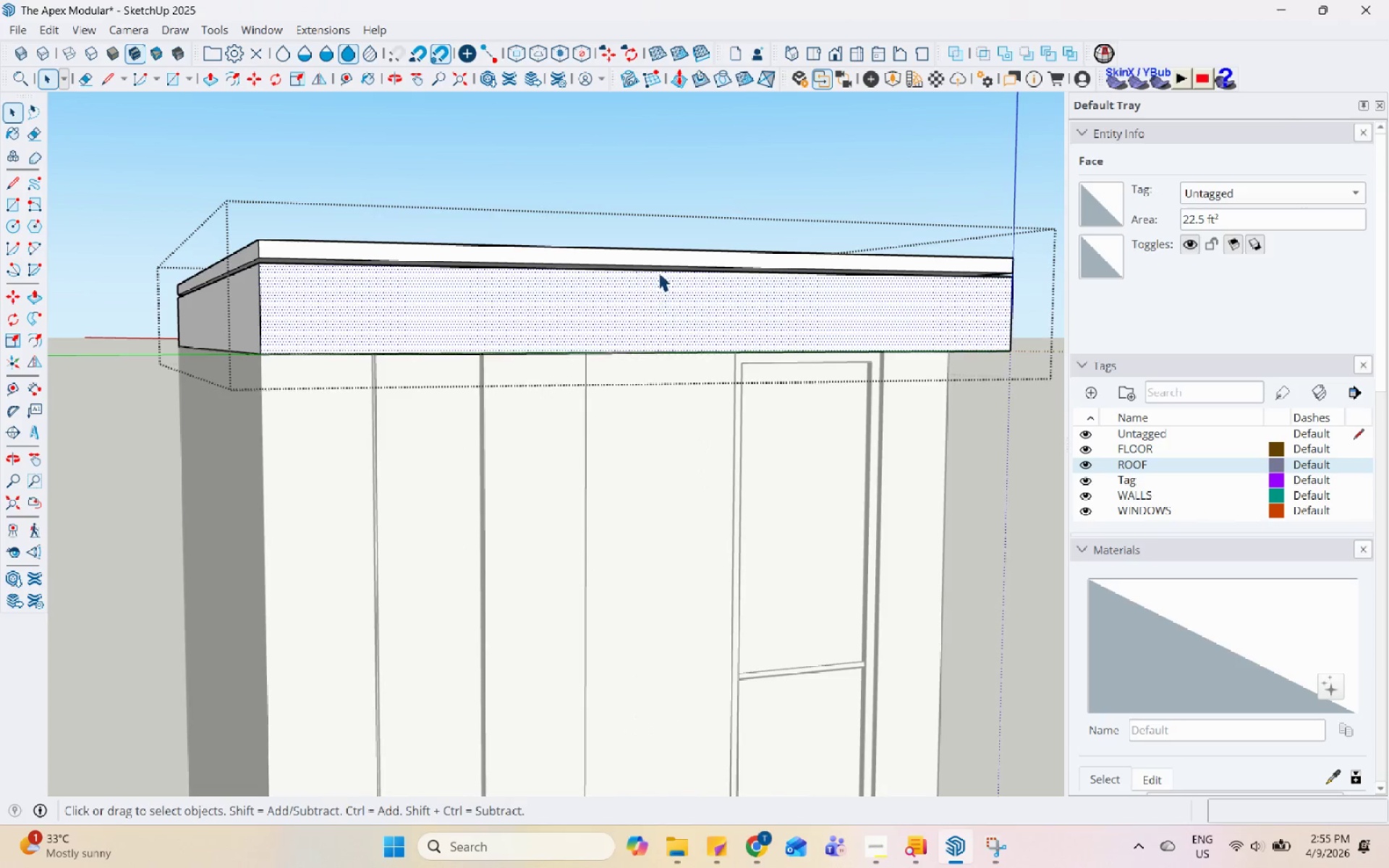 
right_click([660, 271])
 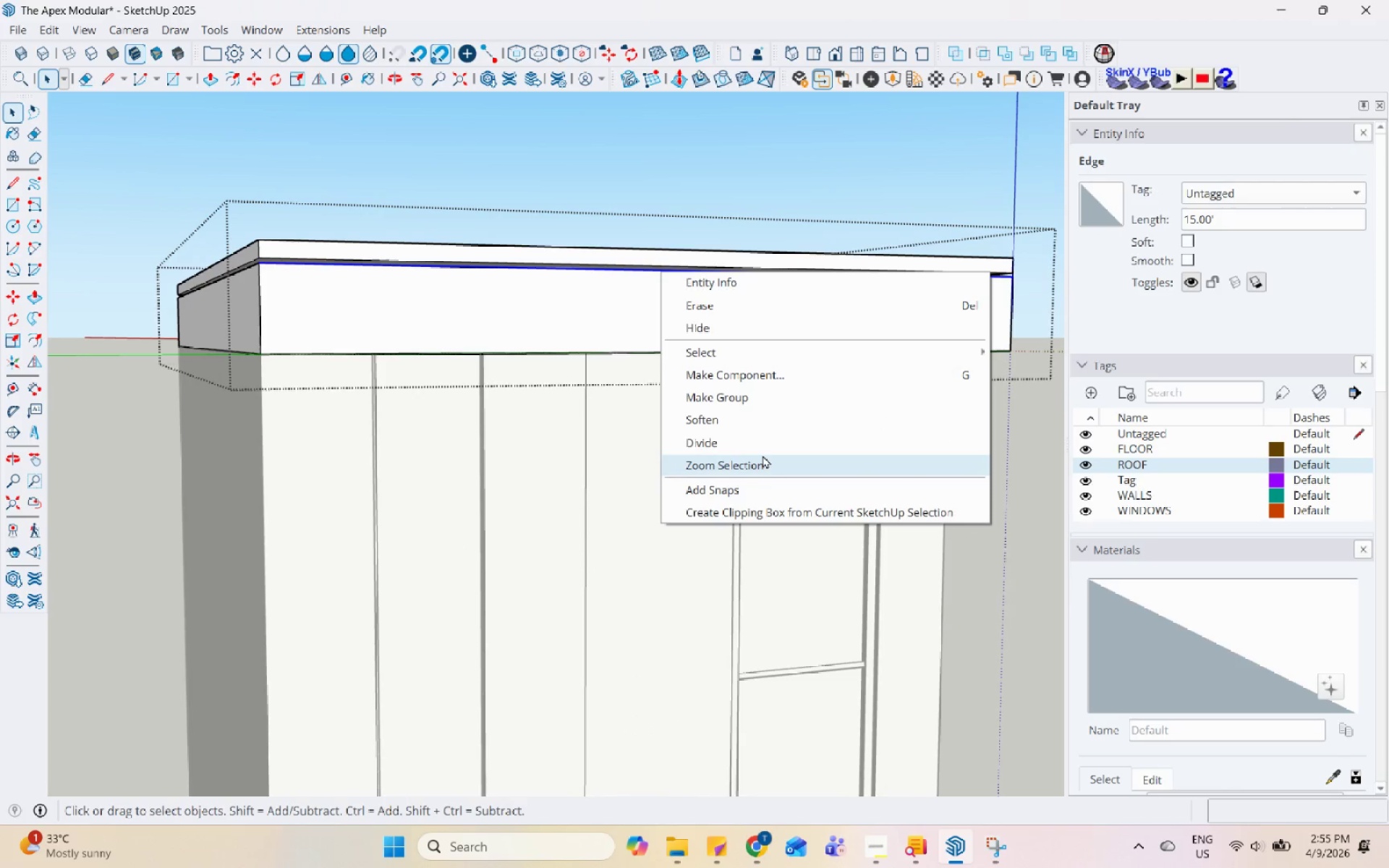 
left_click([767, 440])
 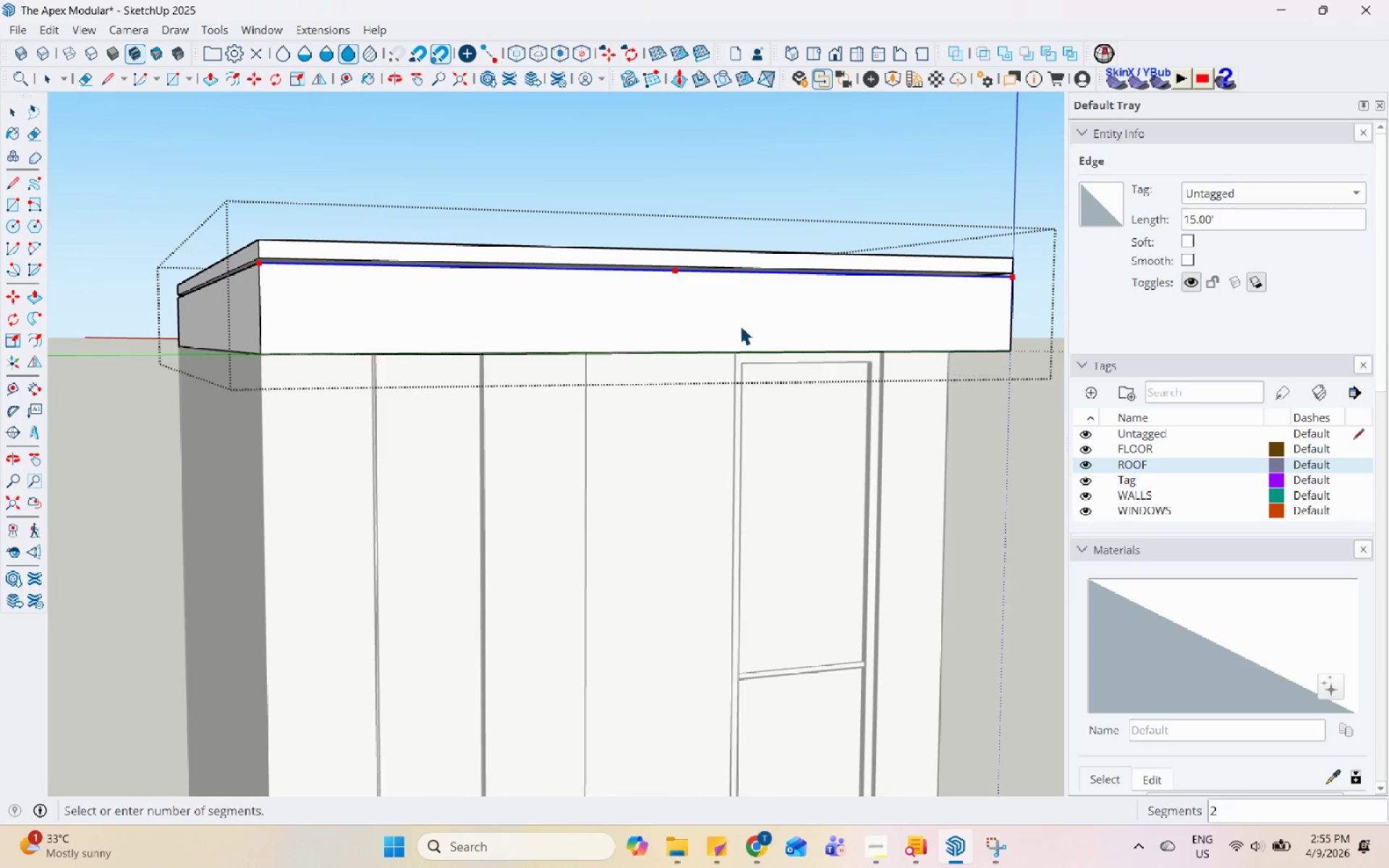 
left_click([773, 323])
 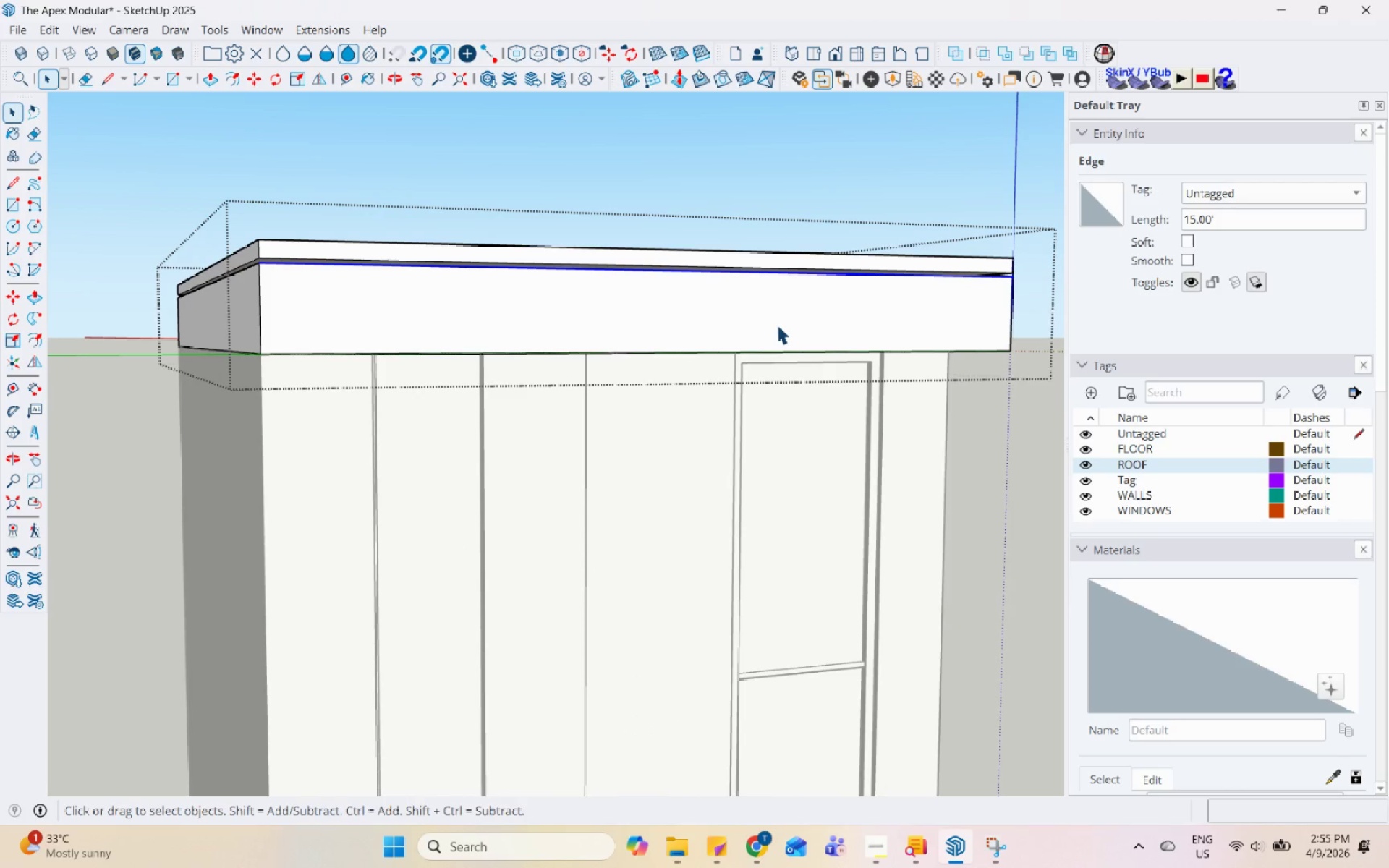 
key(L)
 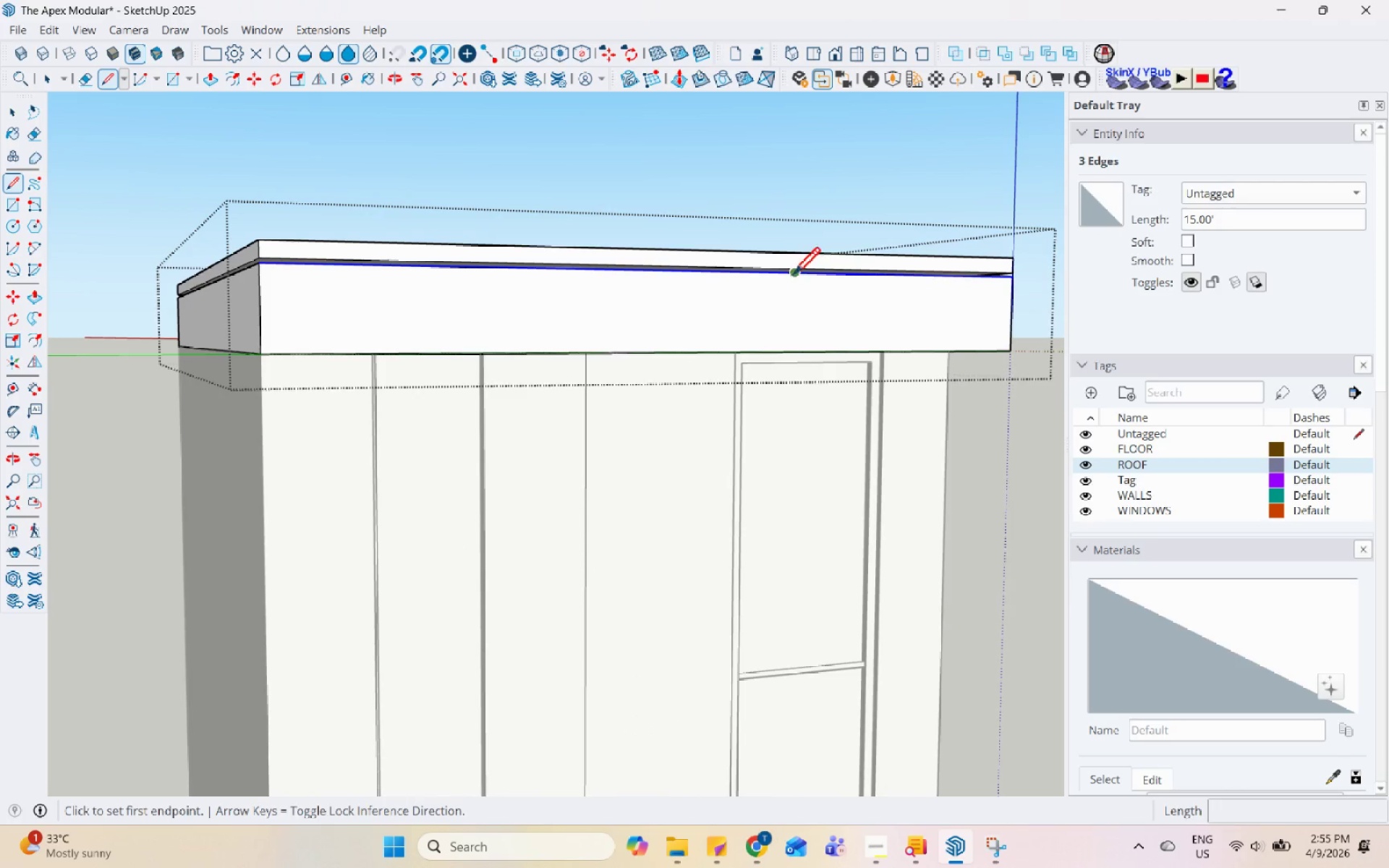 
left_click([797, 273])
 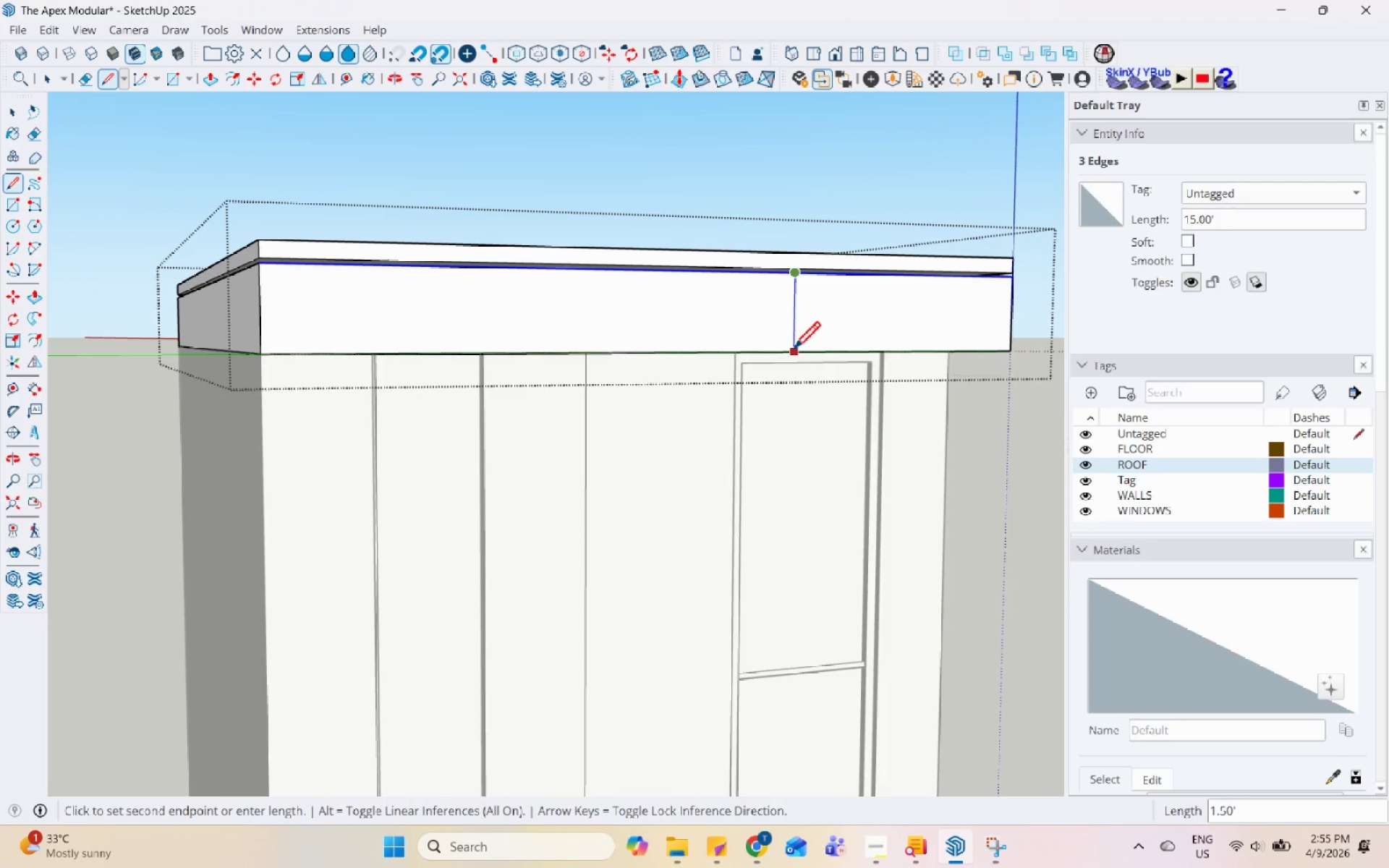 
left_click([793, 354])
 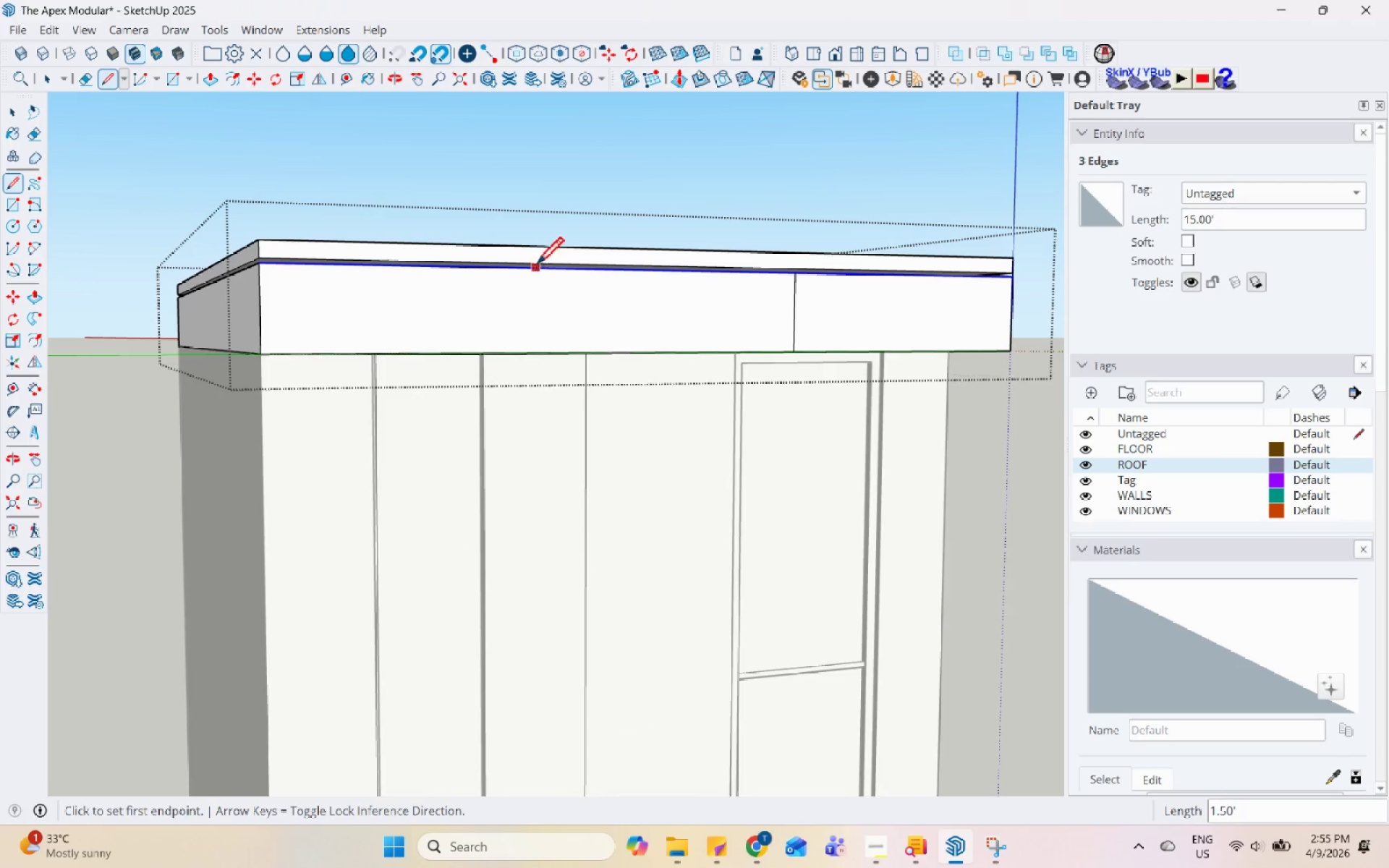 
left_click([553, 267])
 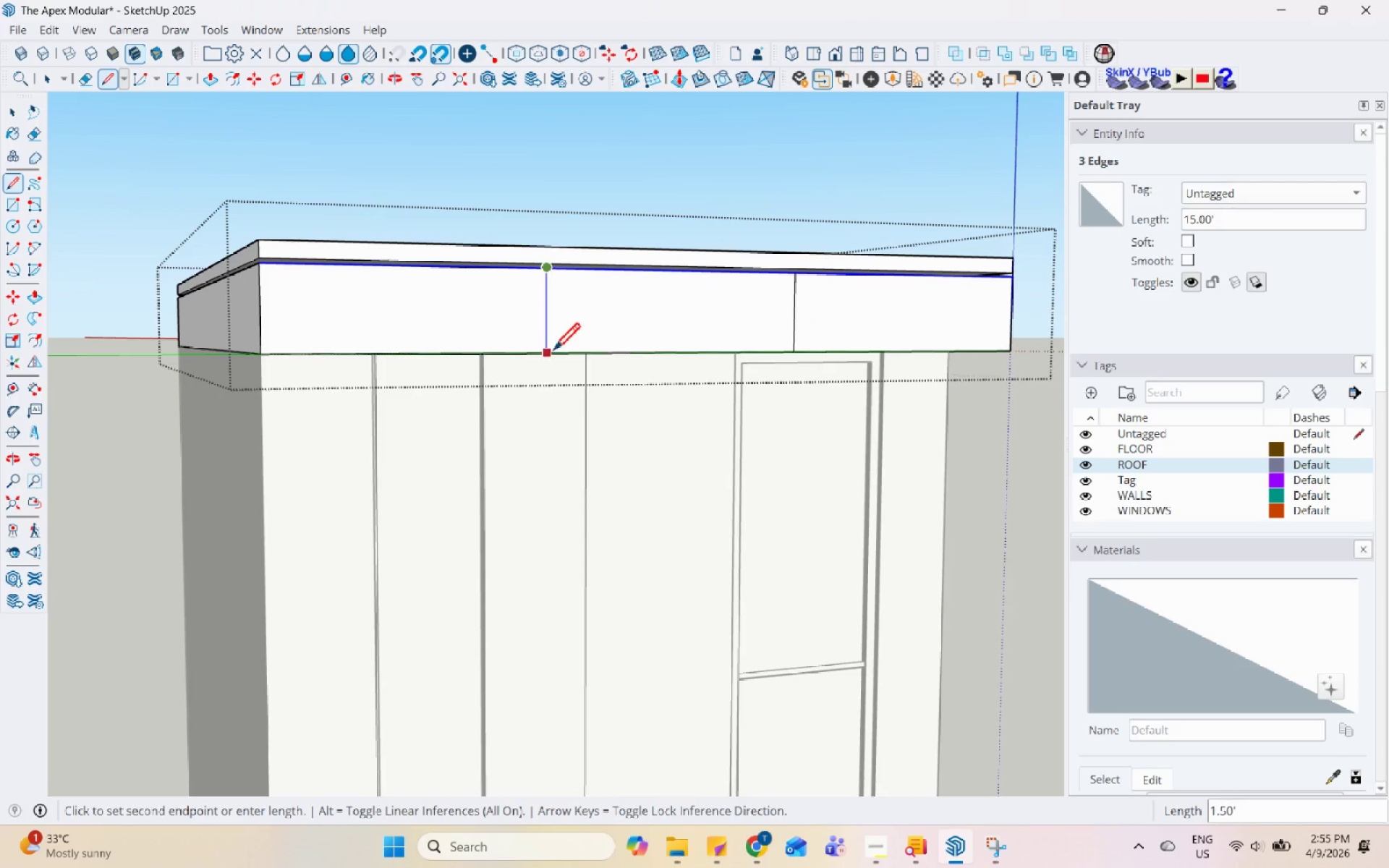 
left_click([553, 357])
 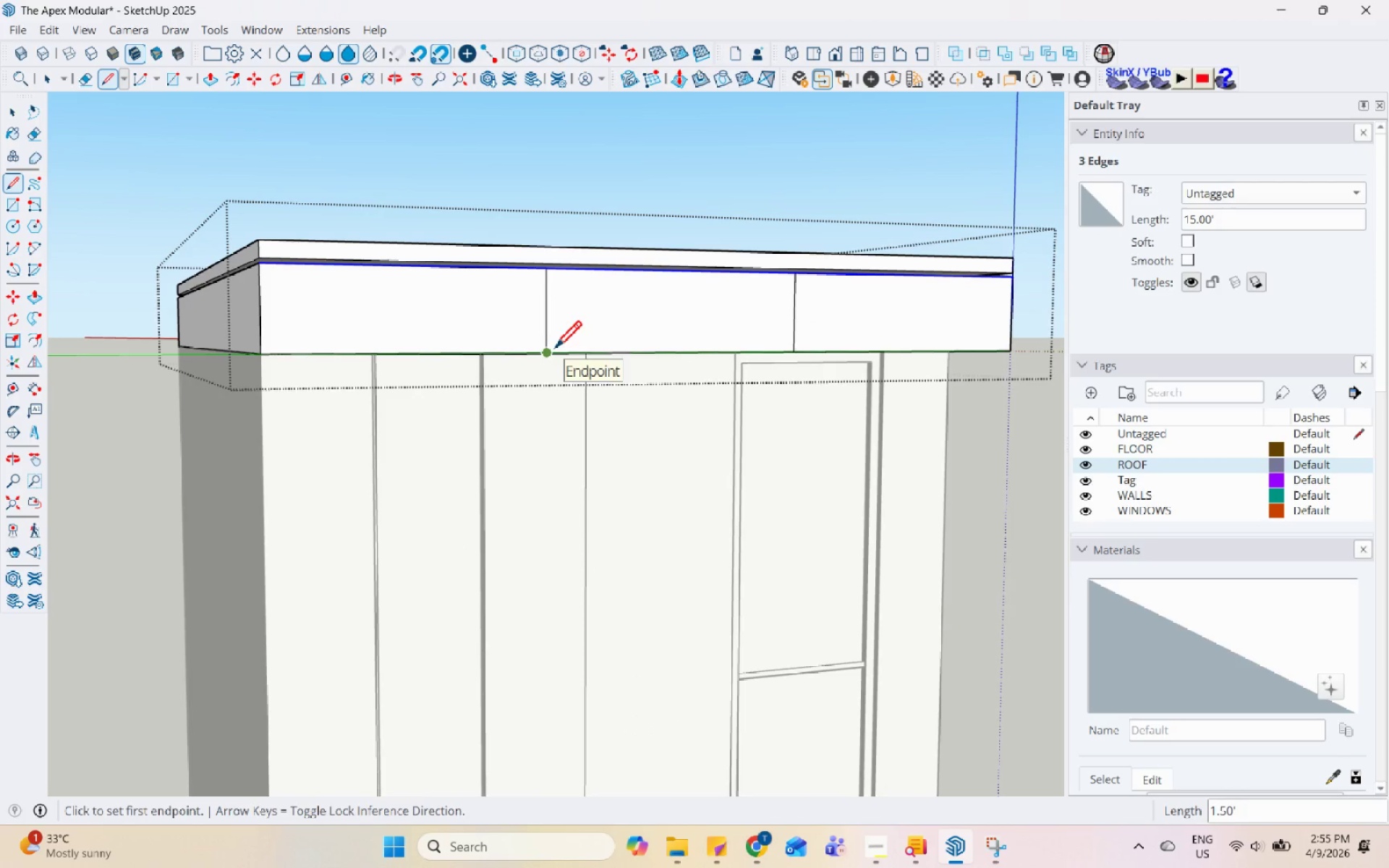 
key(Space)
 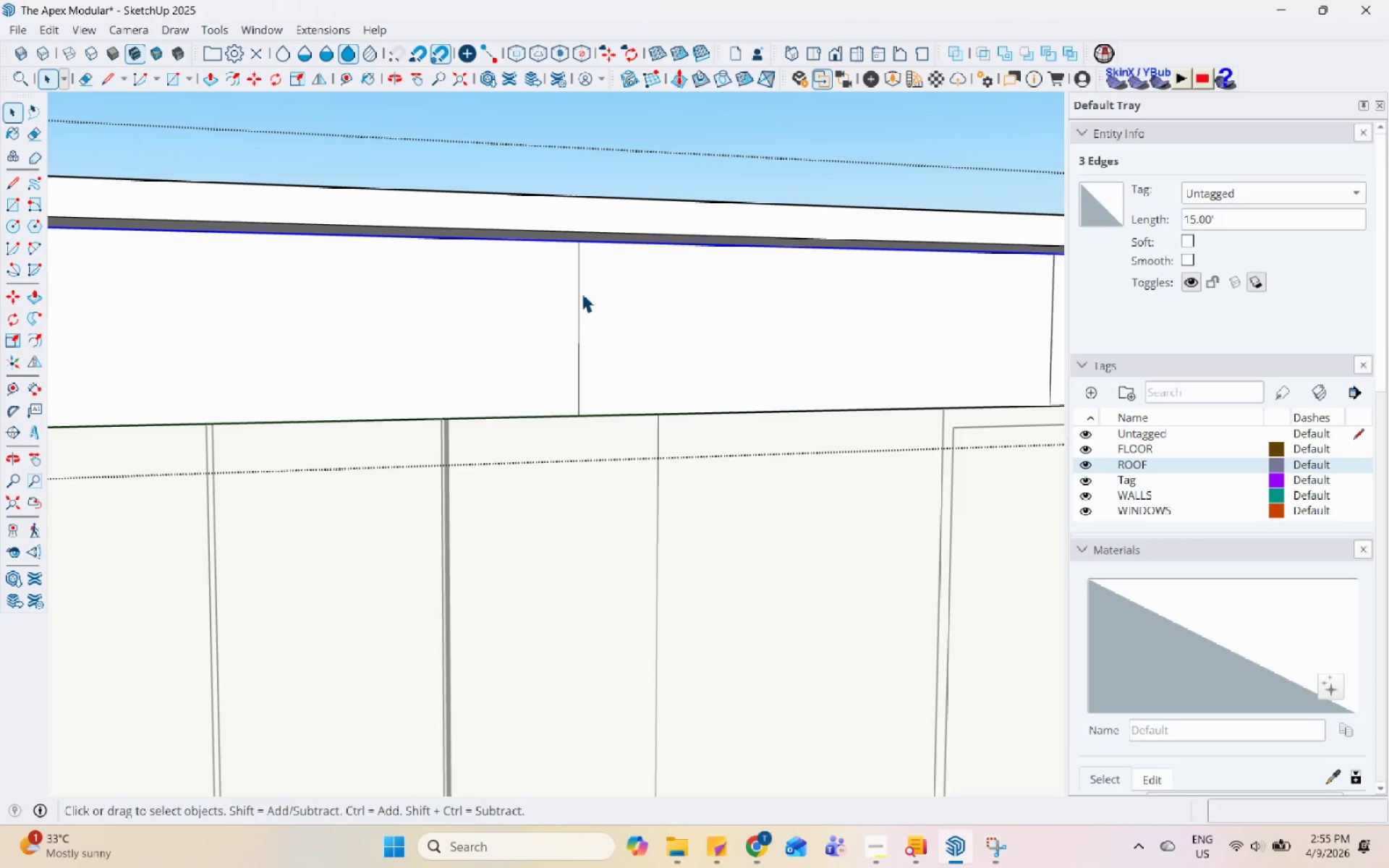 
scroll: coordinate [553, 293], scroll_direction: up, amount: 7.0
 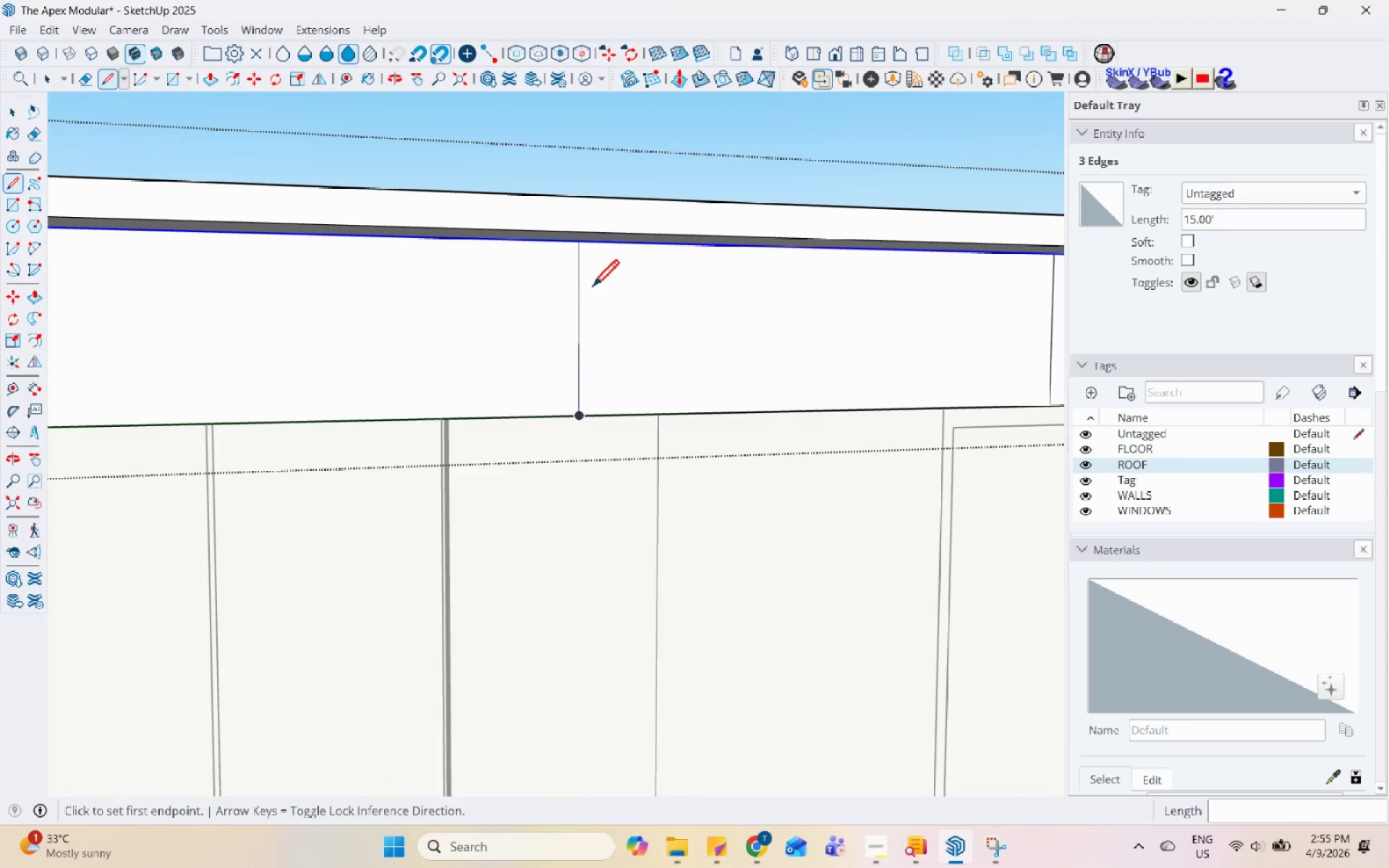 
left_click([579, 294])
 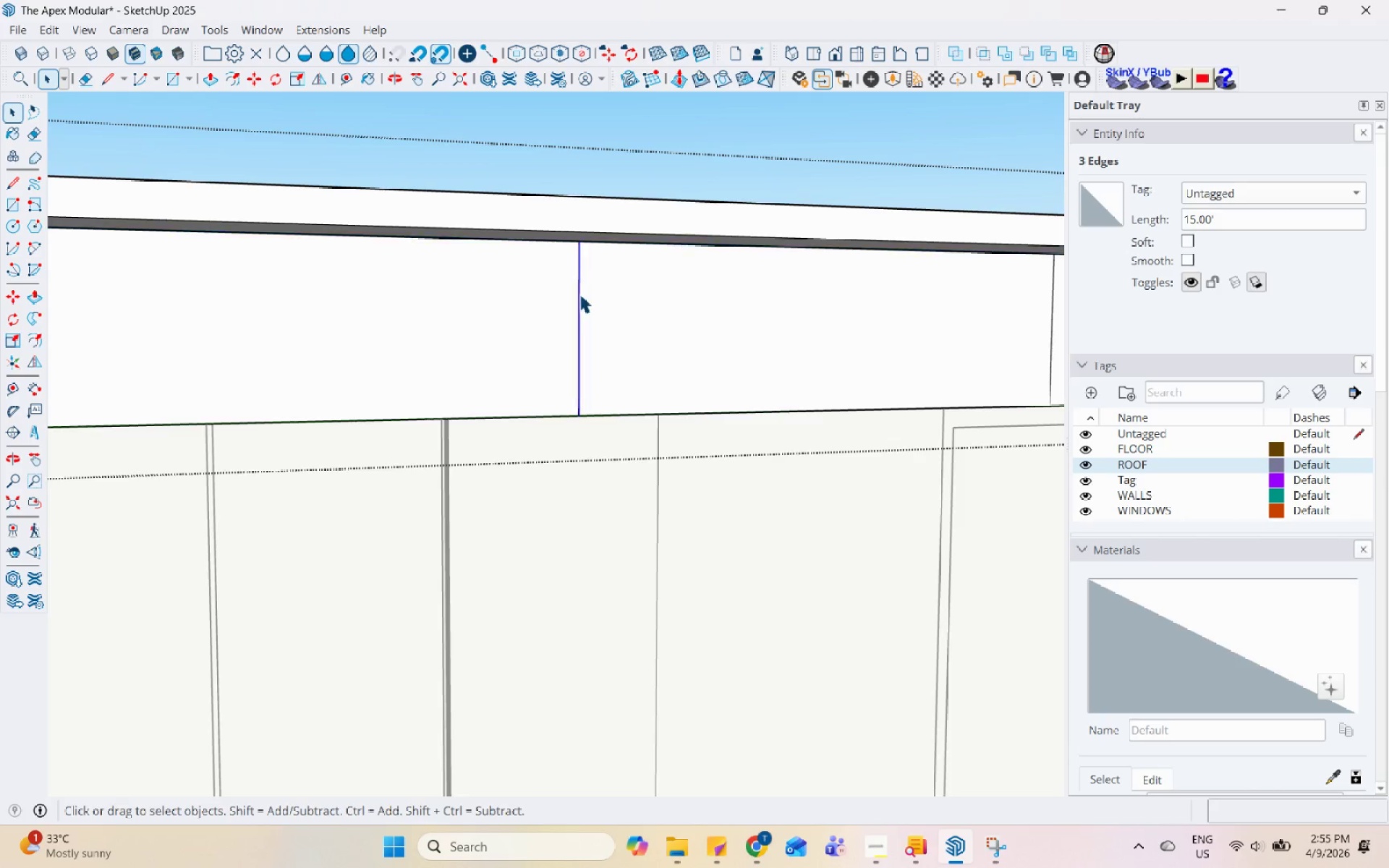 
key(M)
 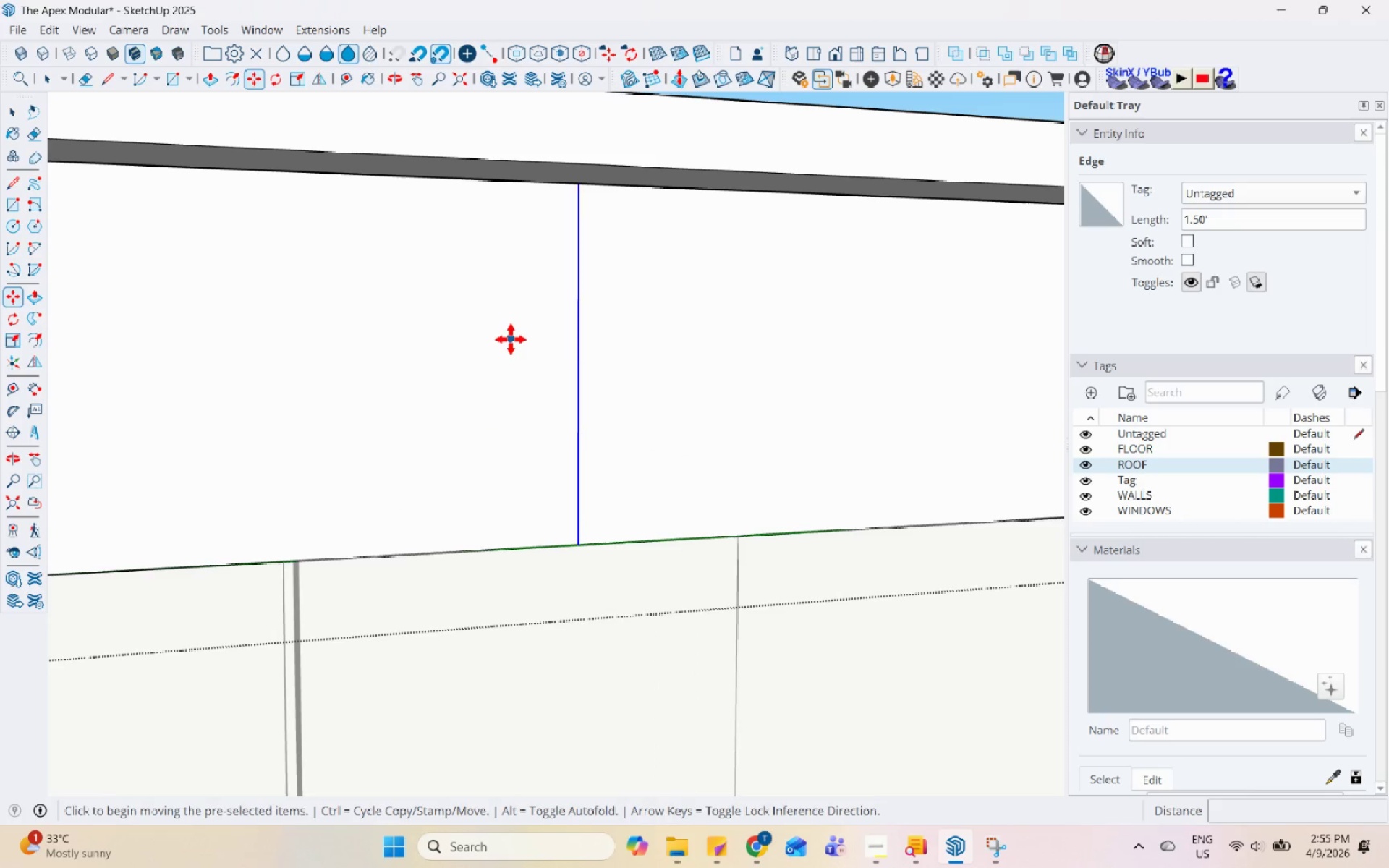 
scroll: coordinate [579, 295], scroll_direction: up, amount: 7.0
 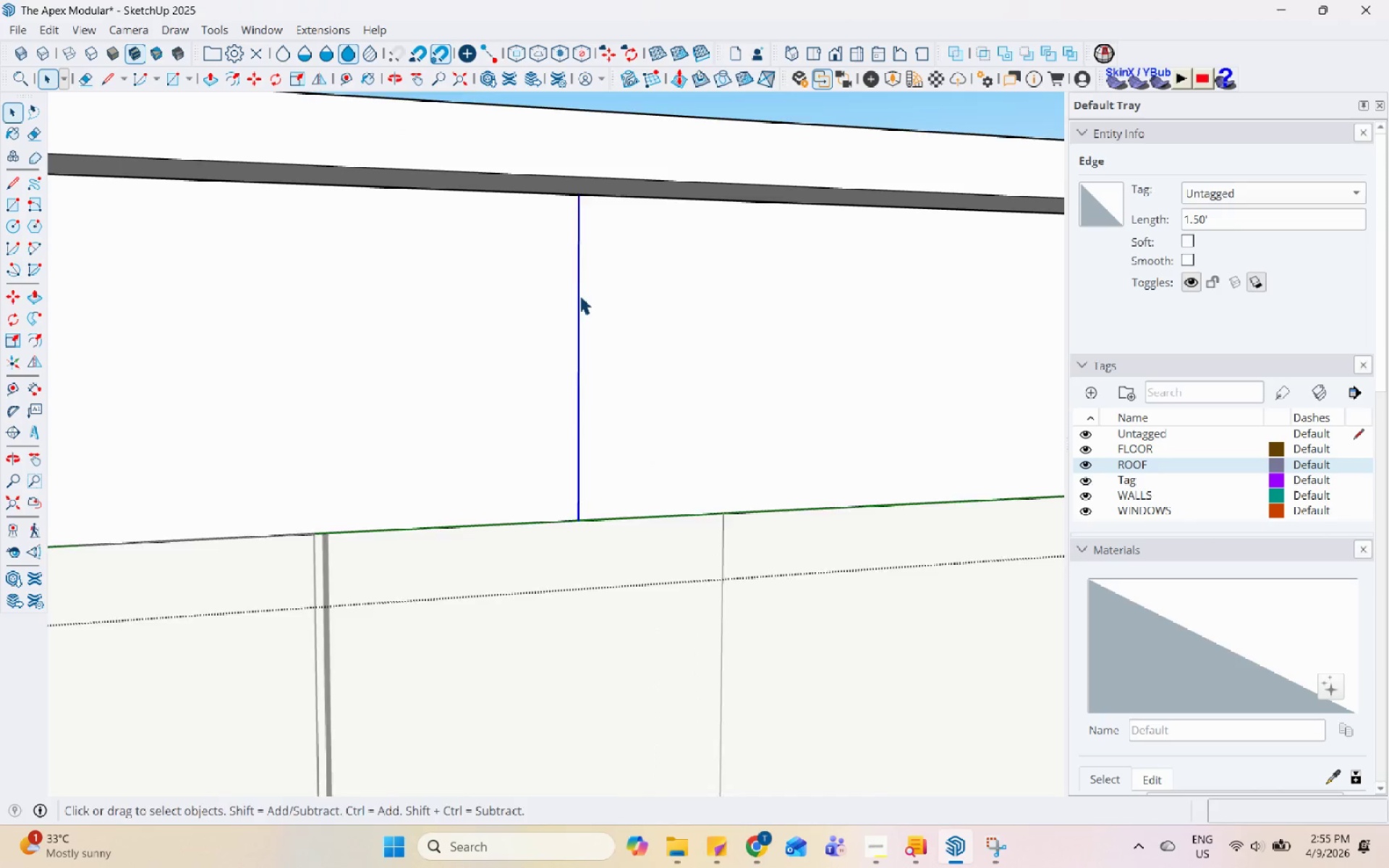 
key(Control+ControlLeft)
 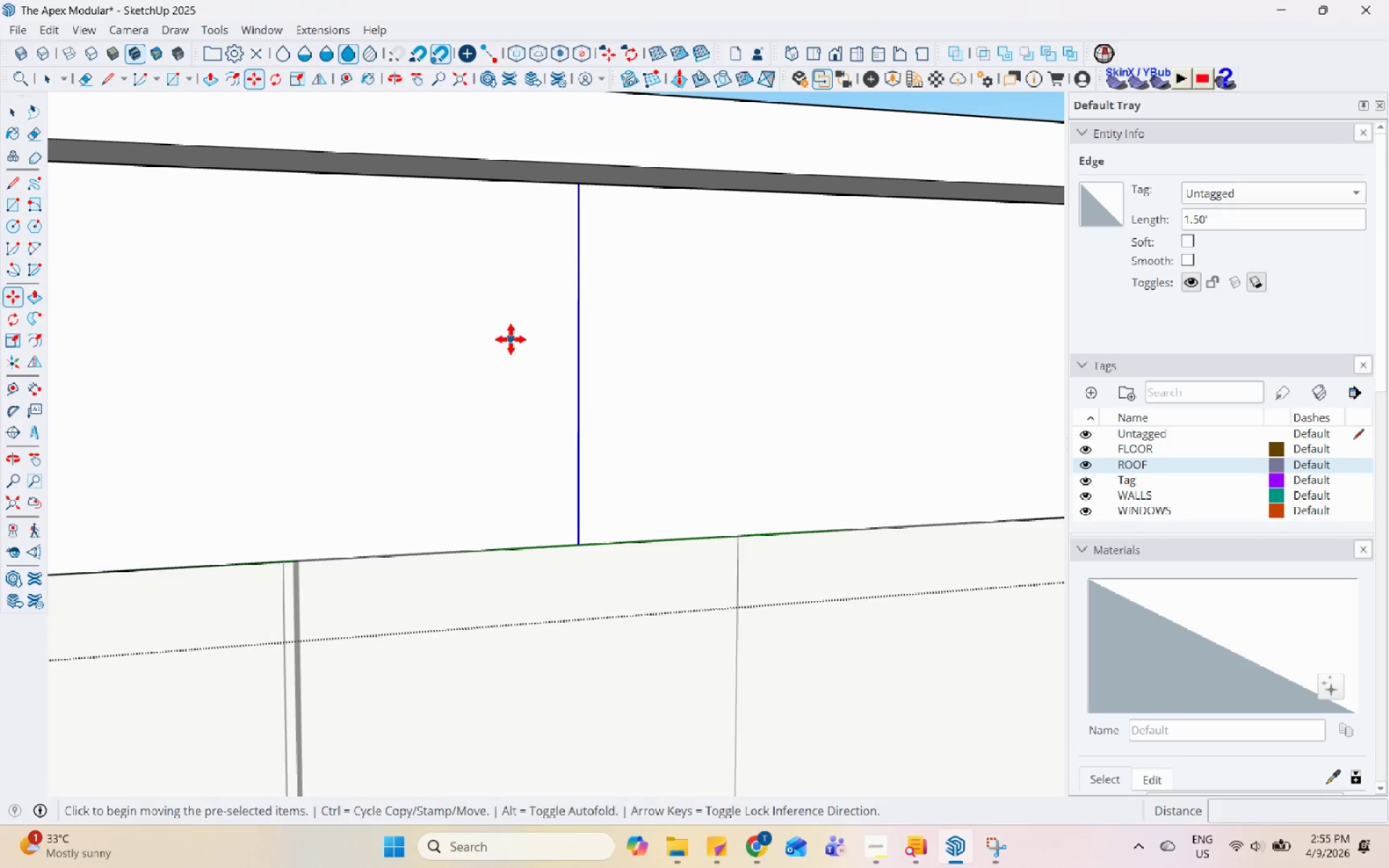 
left_click([511, 339])
 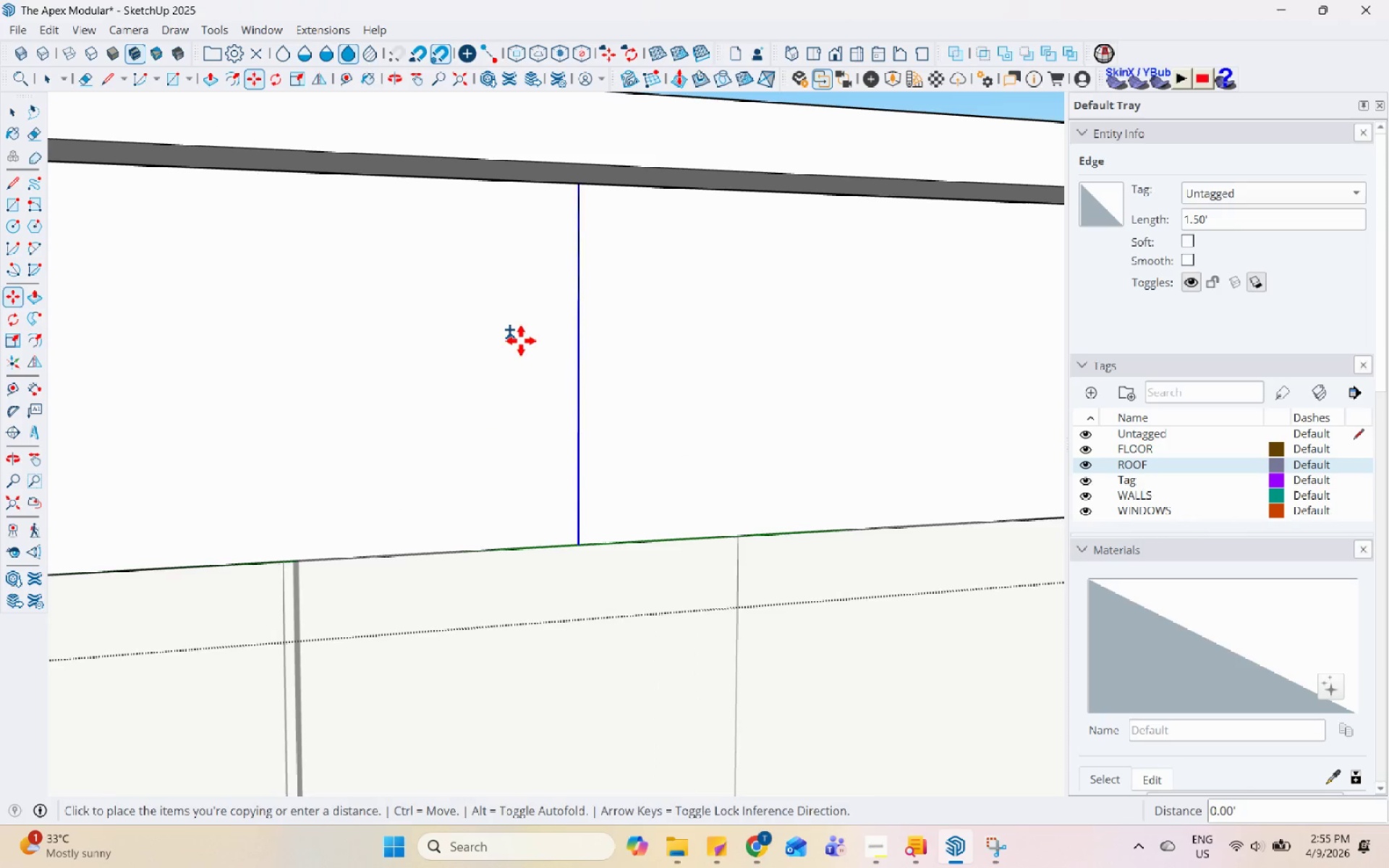 
key(Space)
 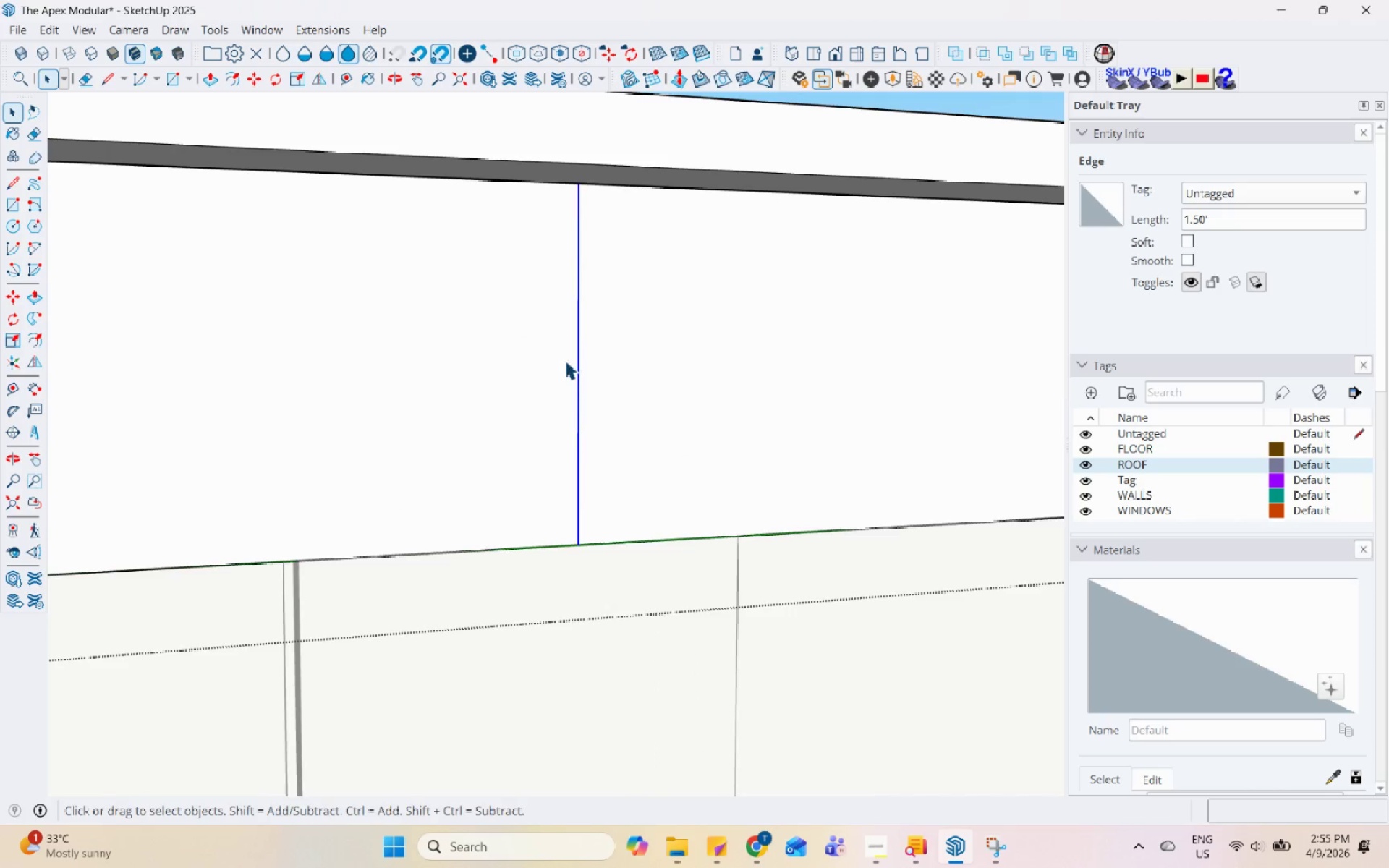 
key(M)
 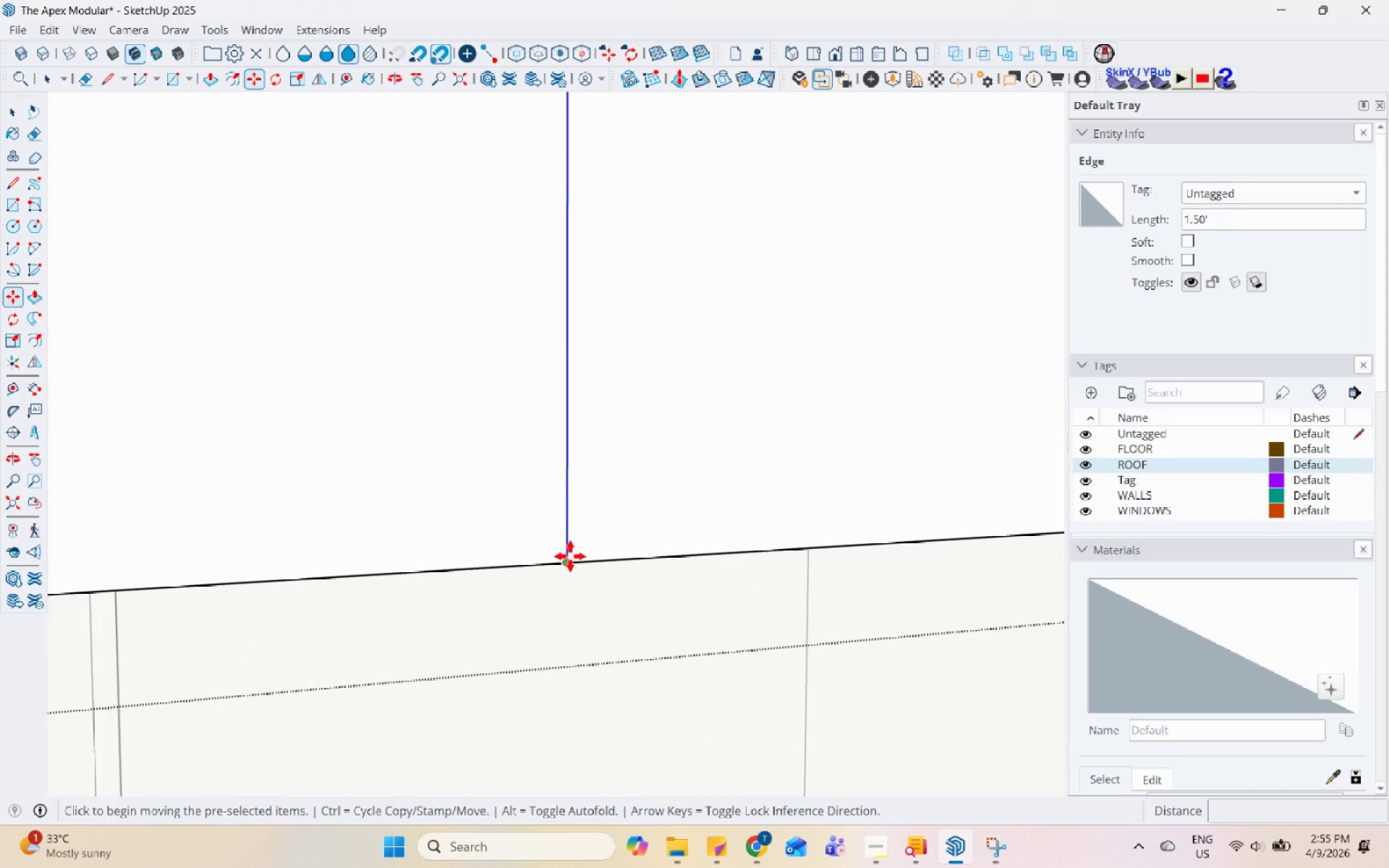 
scroll: coordinate [599, 526], scroll_direction: up, amount: 4.0
 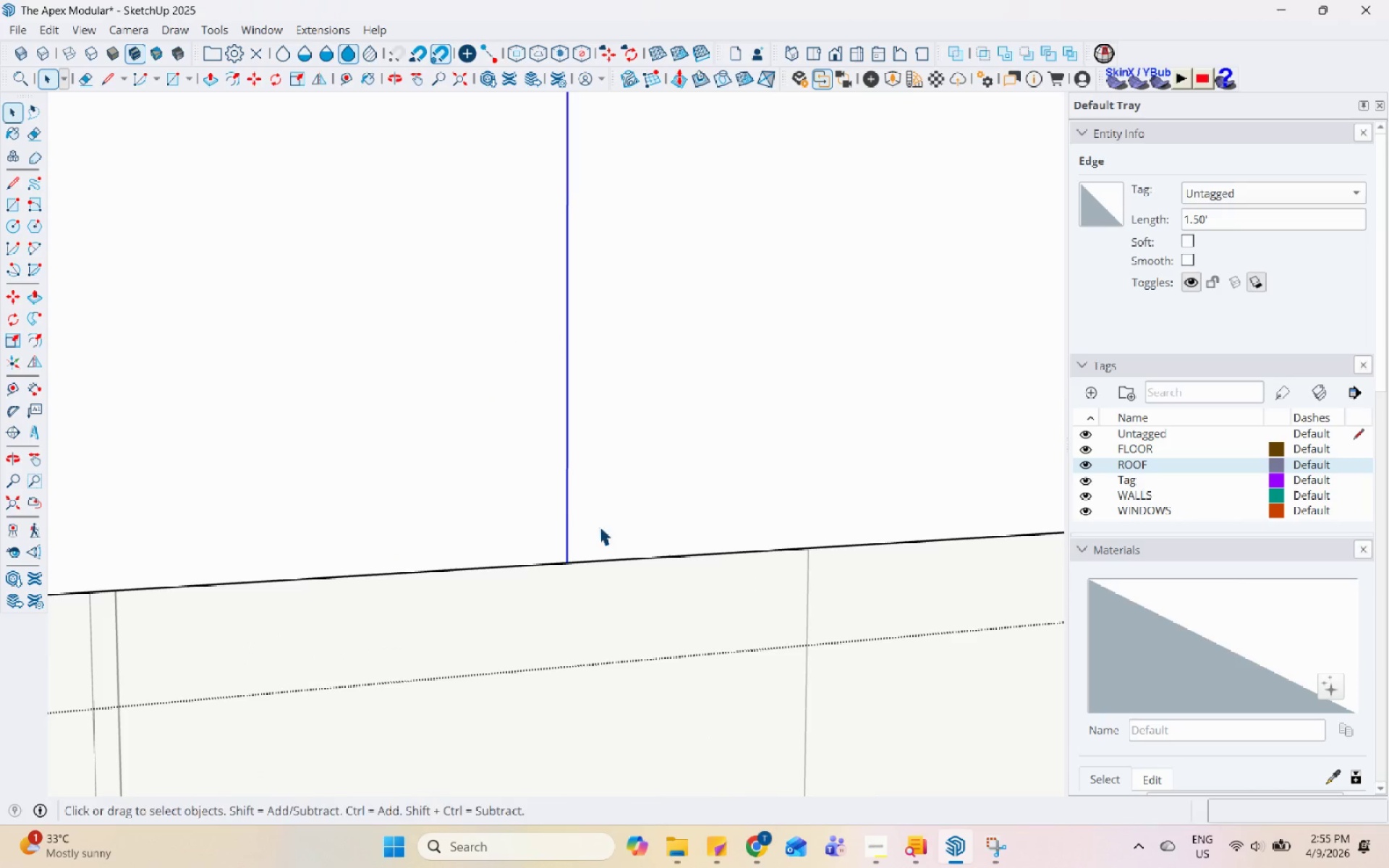 
left_click([569, 558])
 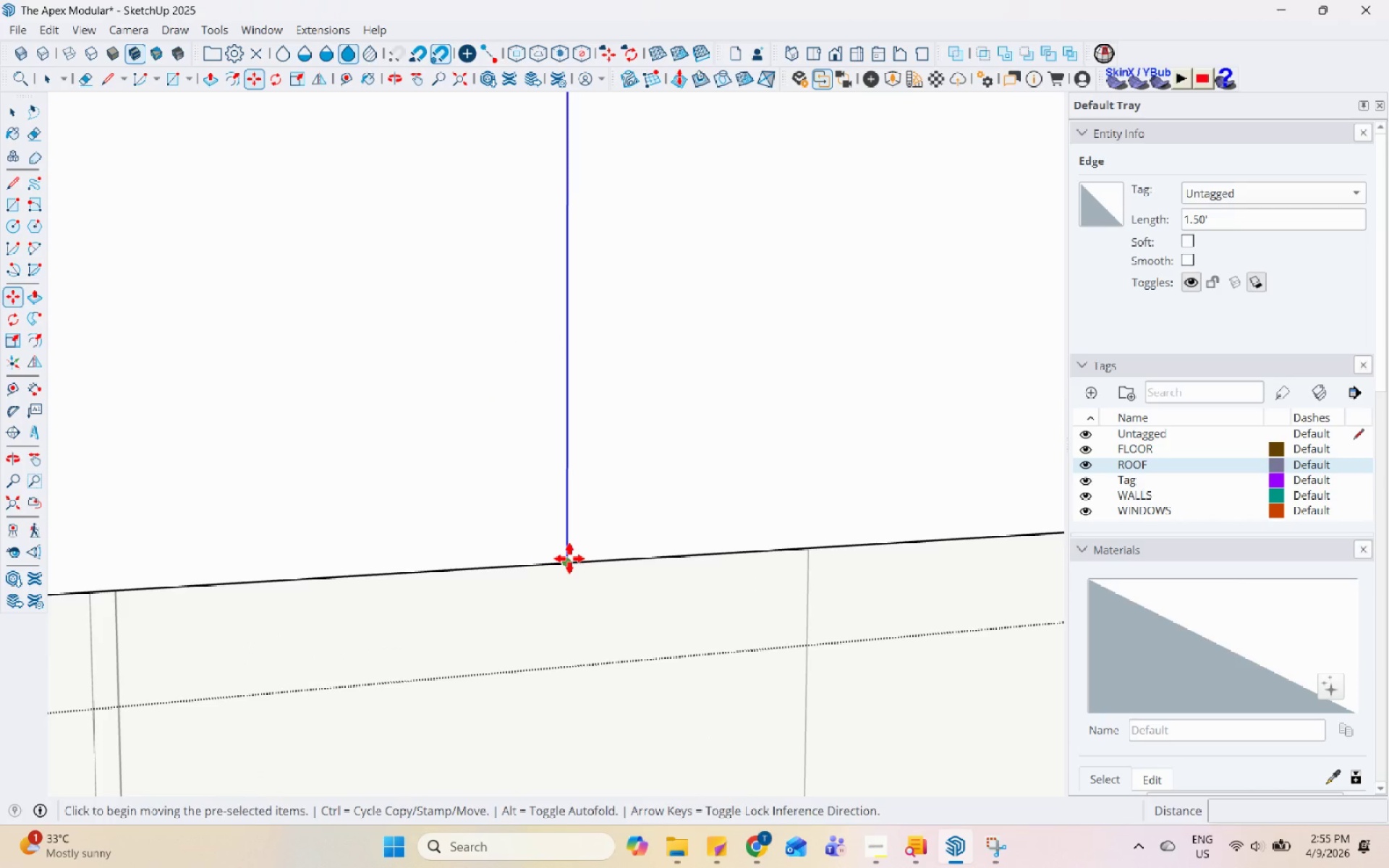 
key(Control+ControlLeft)
 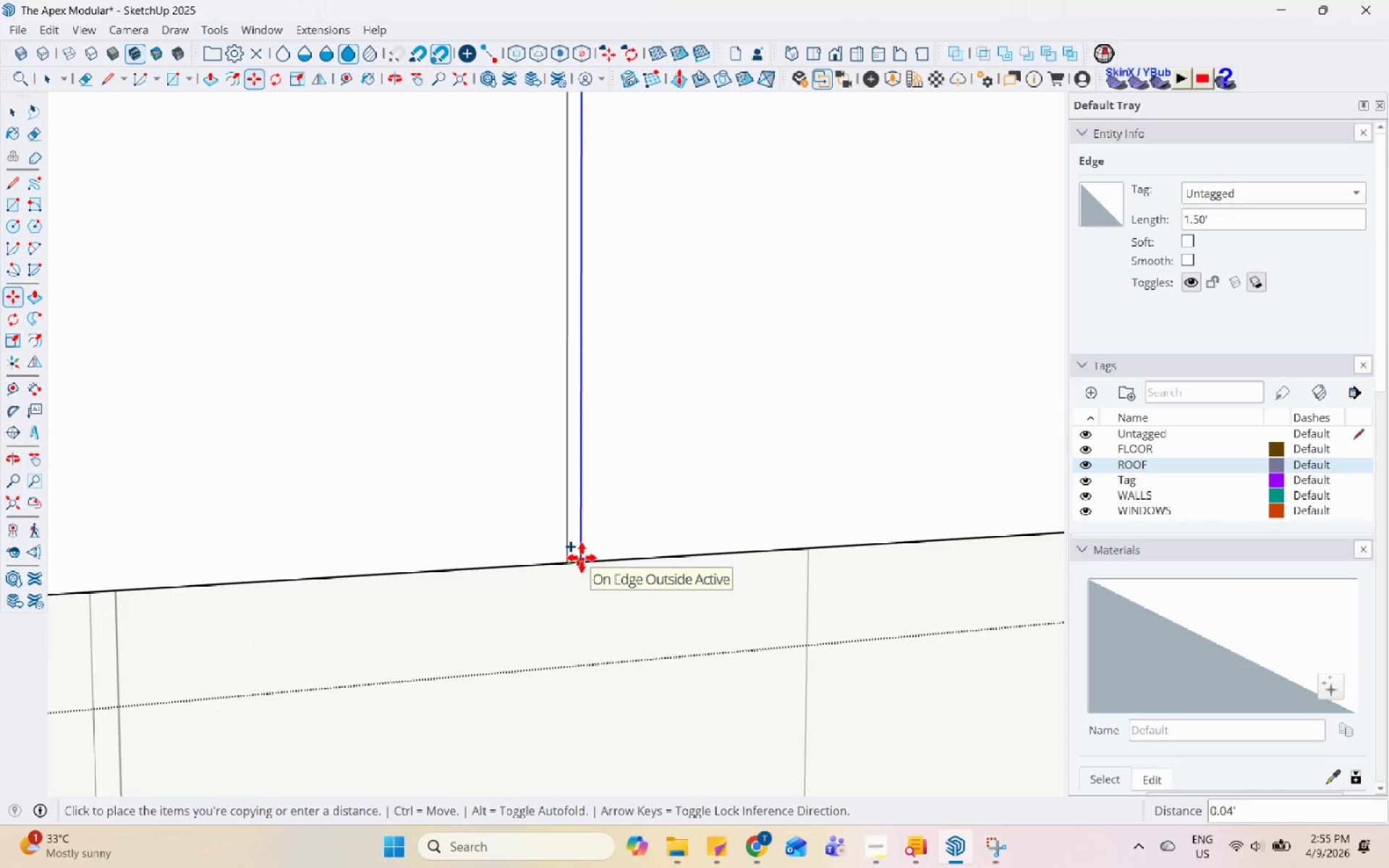 
left_click([582, 558])
 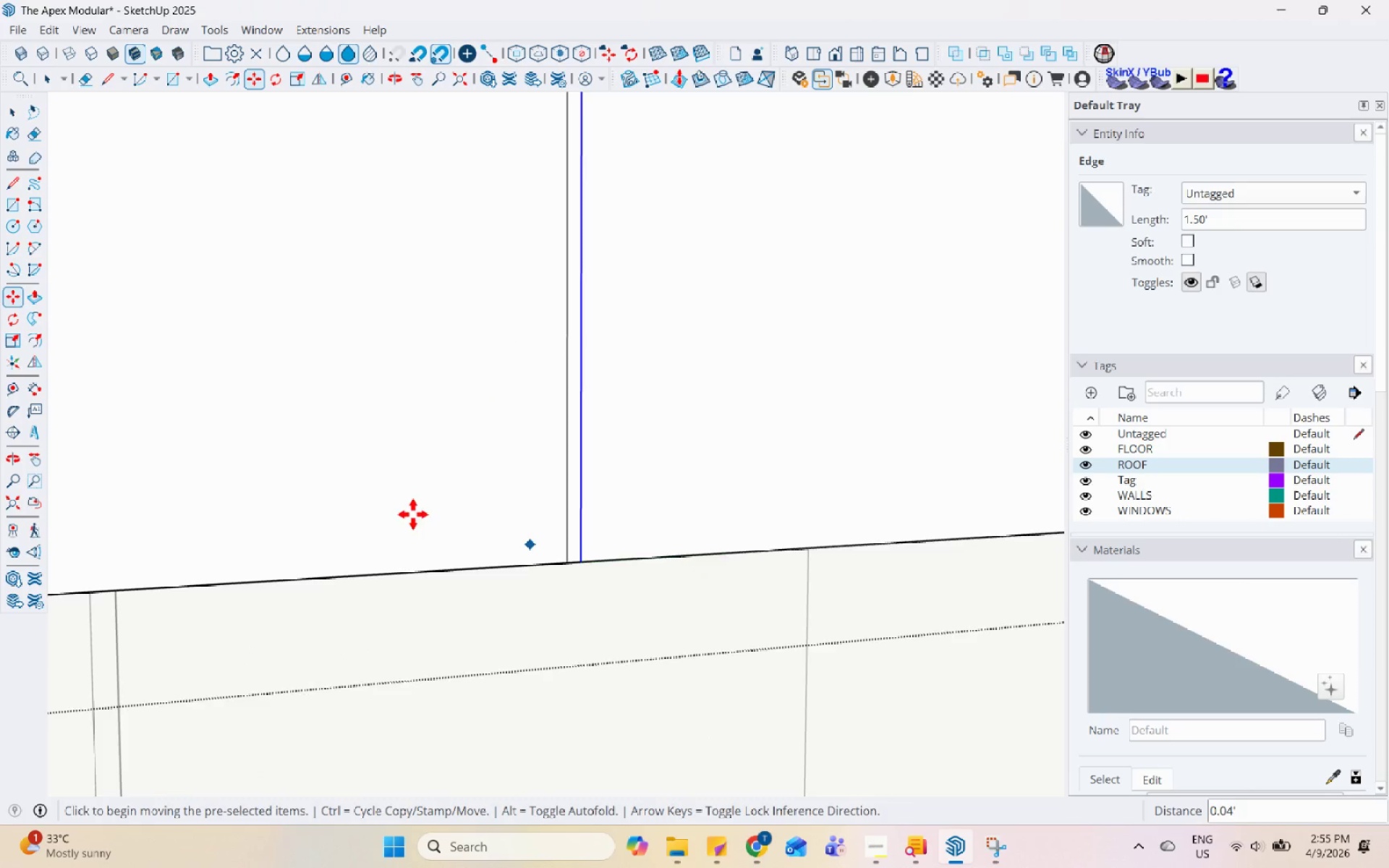 
key(Space)
 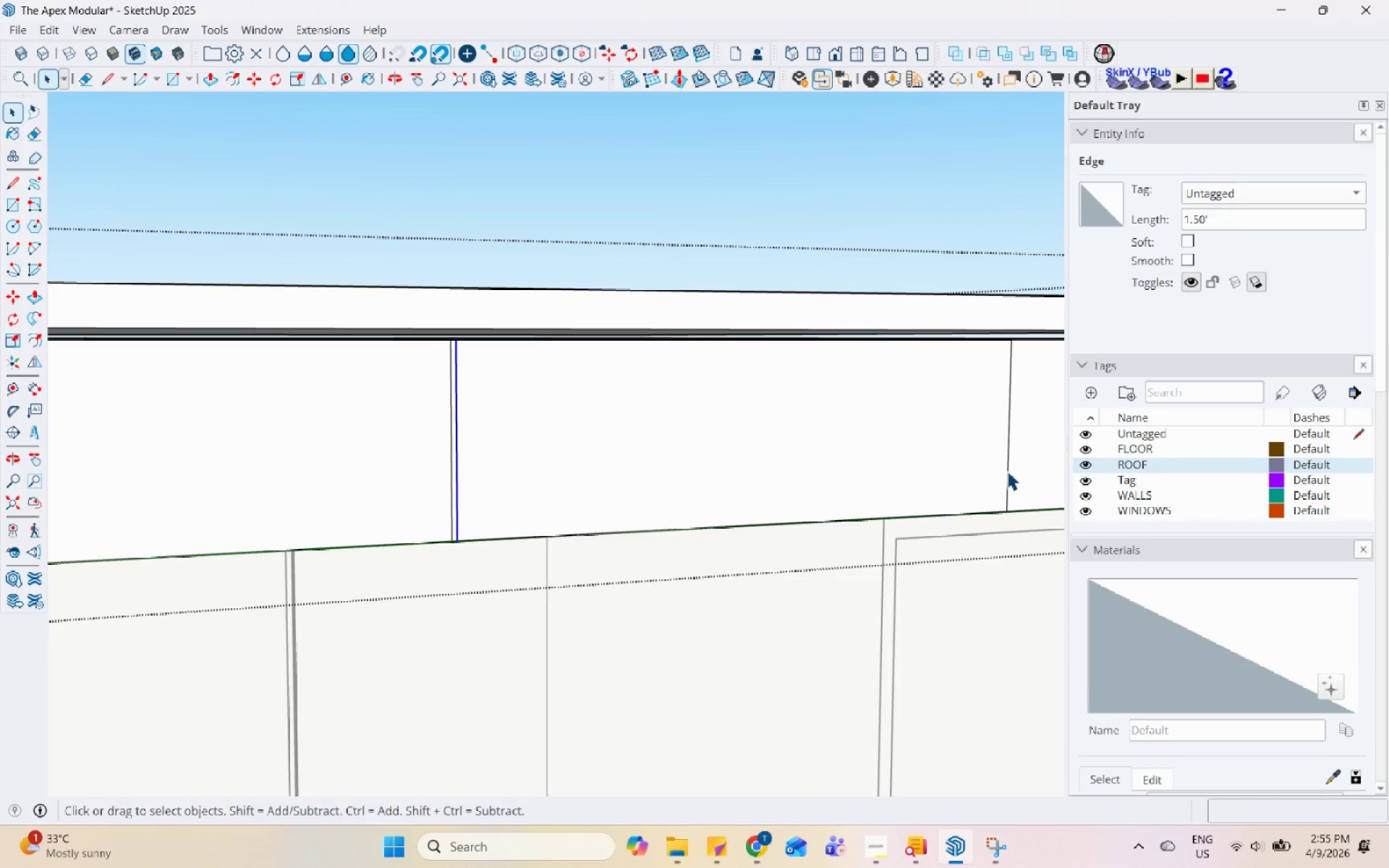 
scroll: coordinate [383, 533], scroll_direction: down, amount: 11.0
 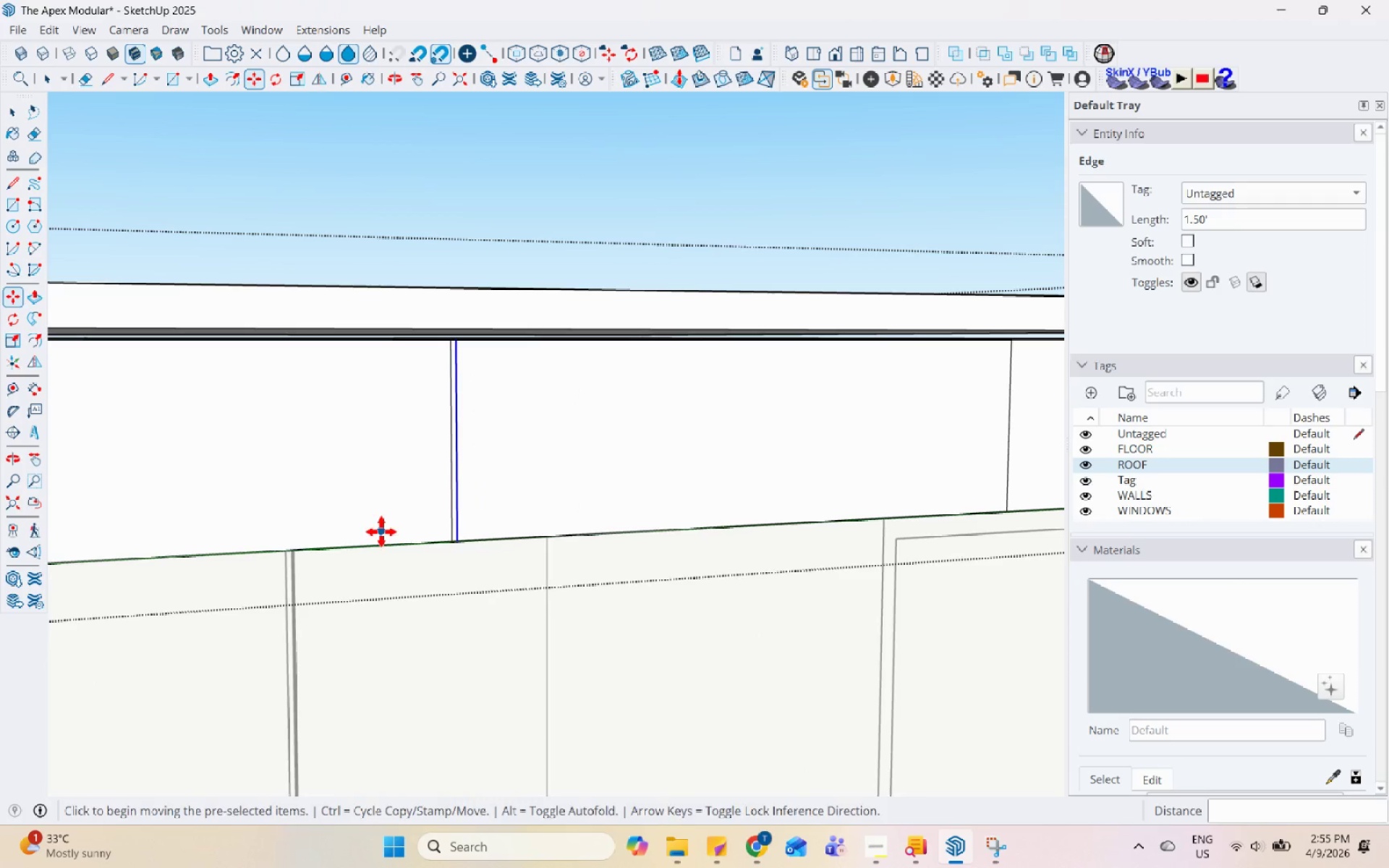 
left_click([1006, 470])
 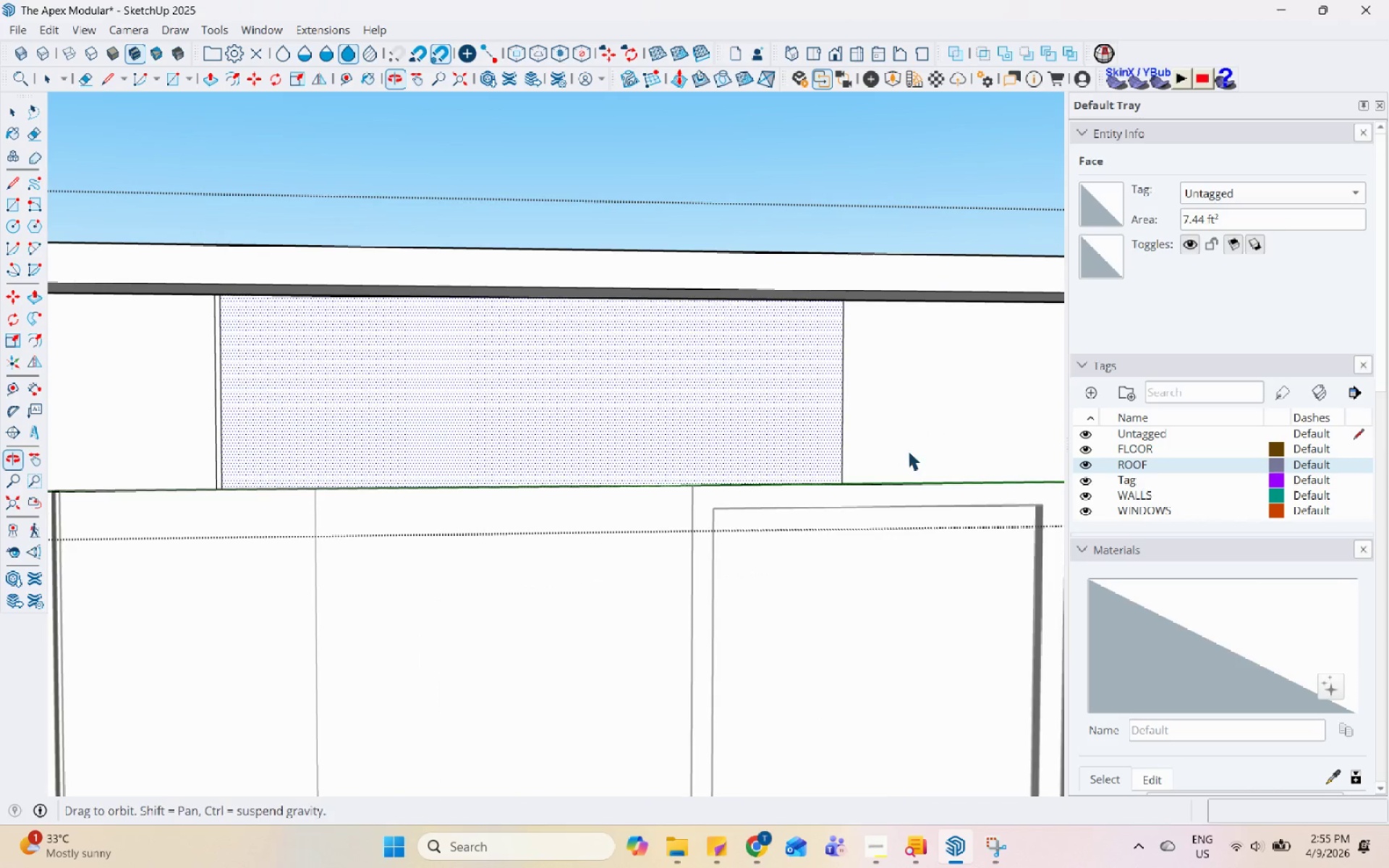 
scroll: coordinate [902, 451], scroll_direction: up, amount: 2.0
 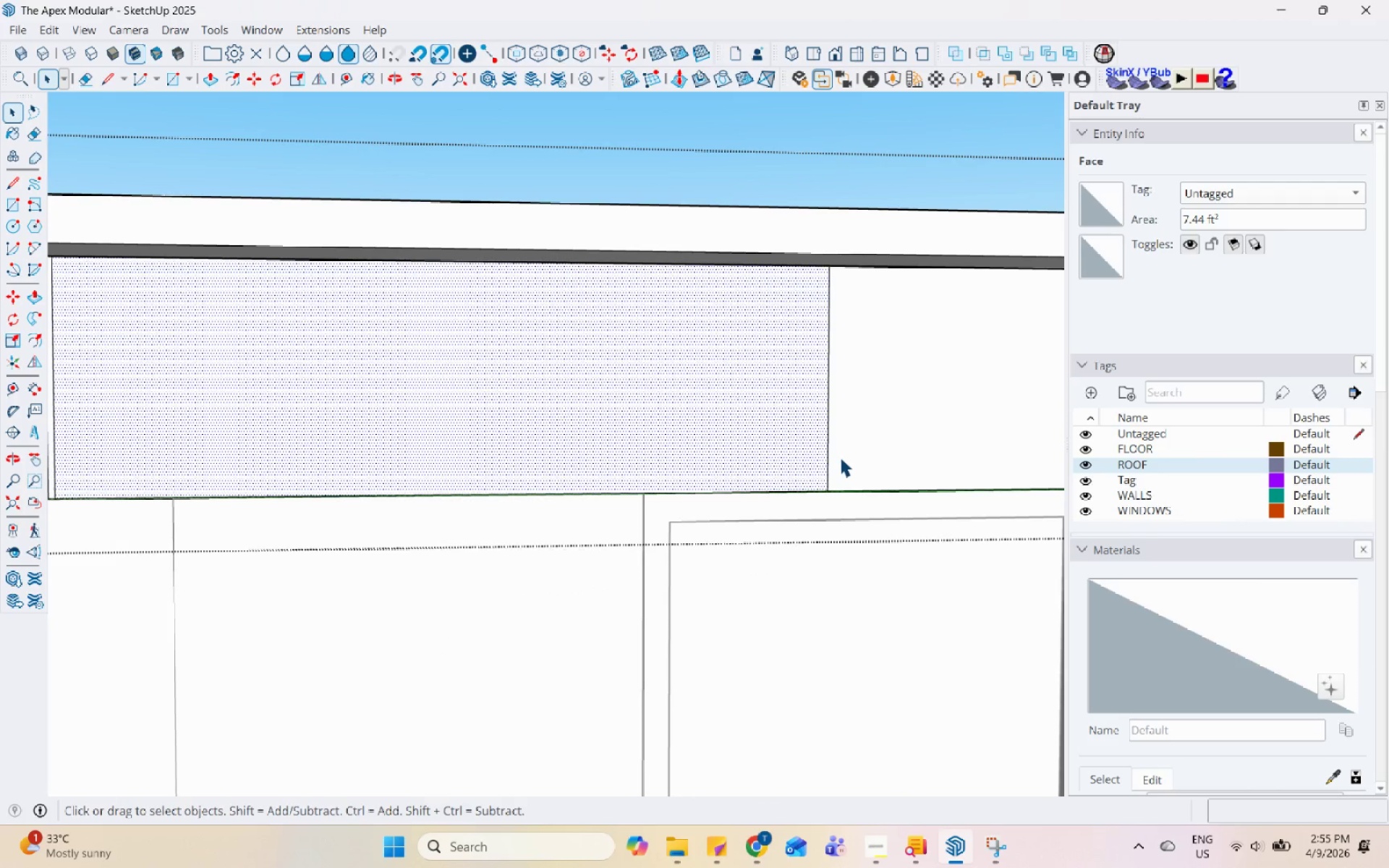 
left_click([374, 433])
 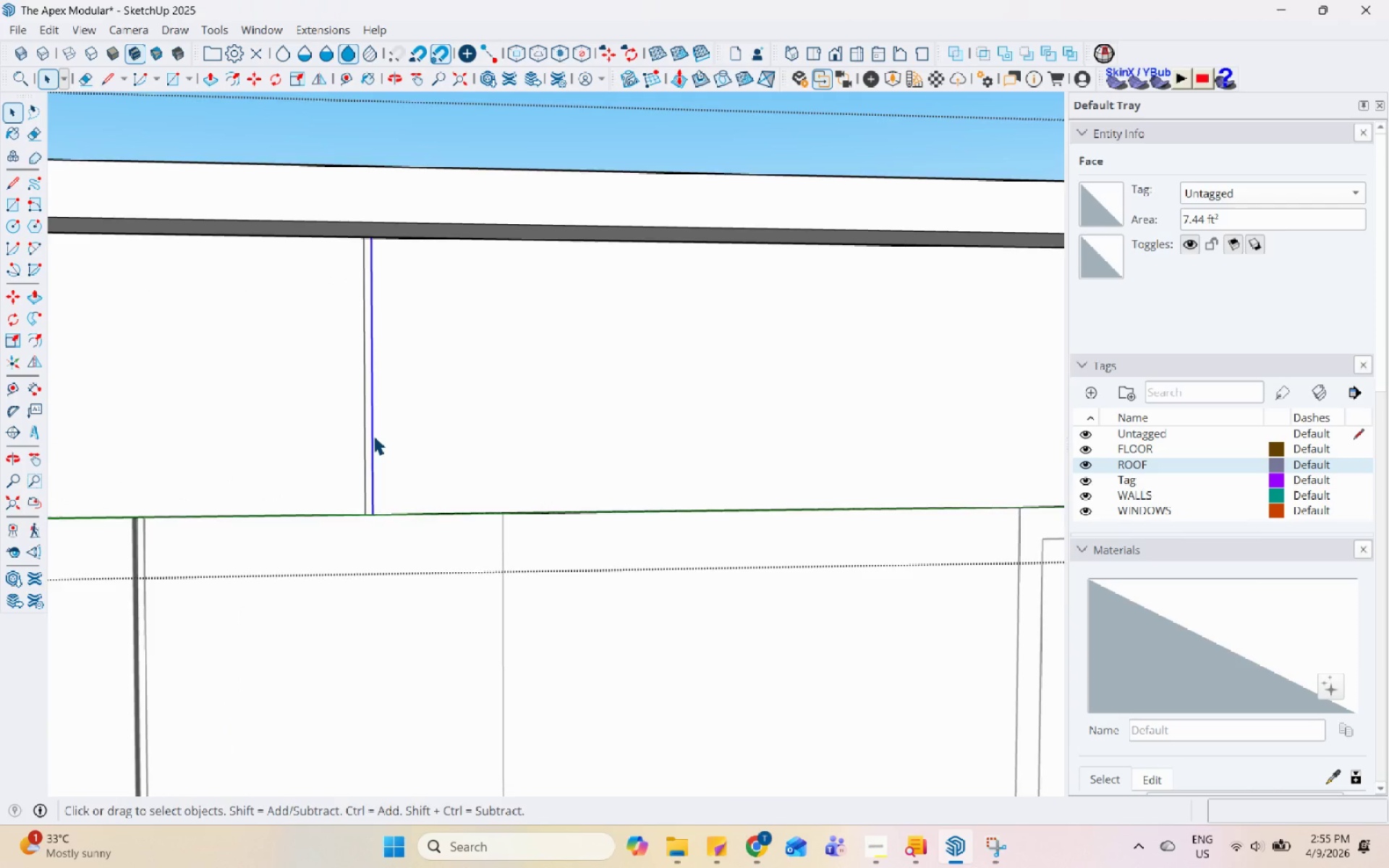 
scroll: coordinate [379, 433], scroll_direction: up, amount: 1.0
 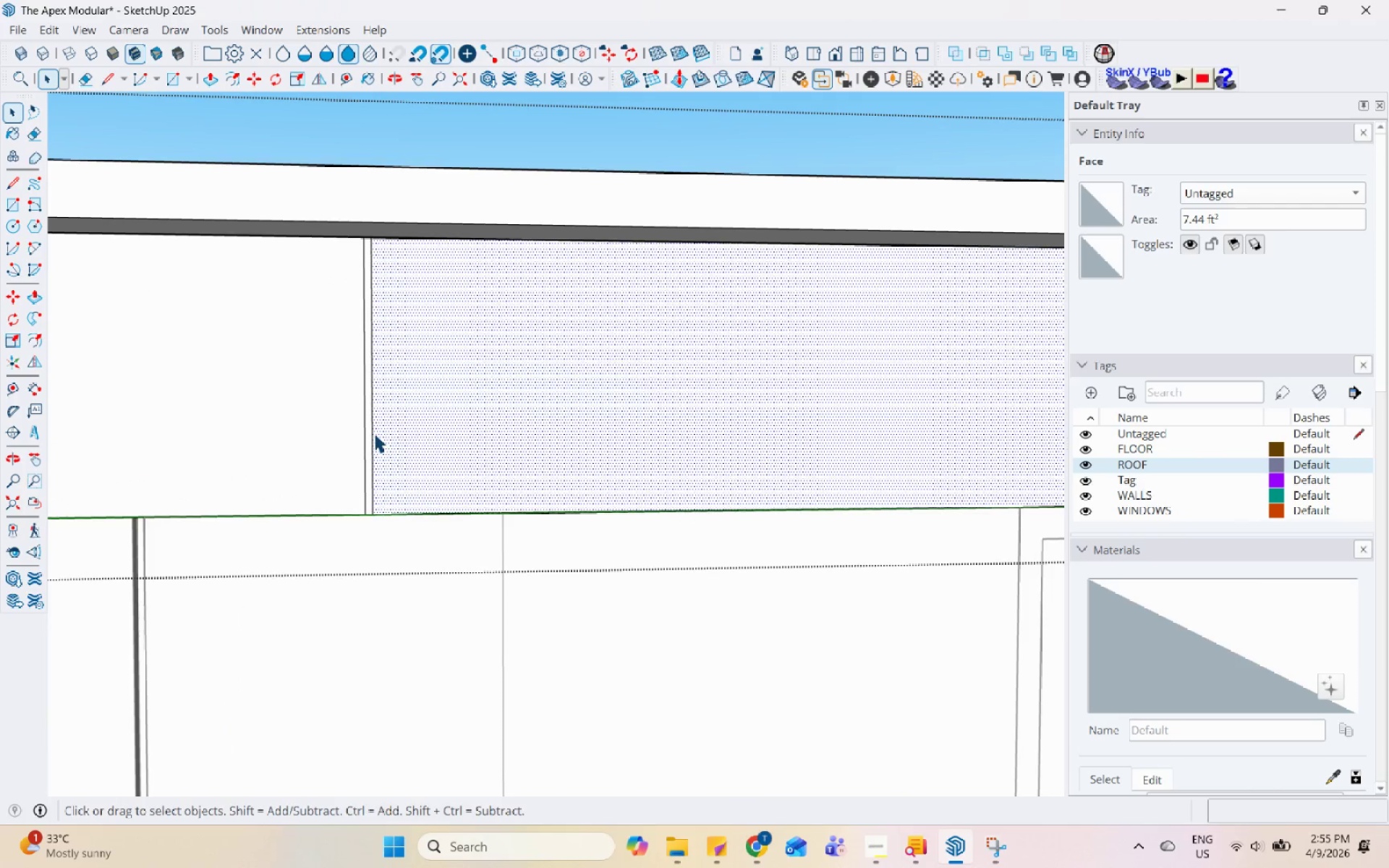 
key(M)
 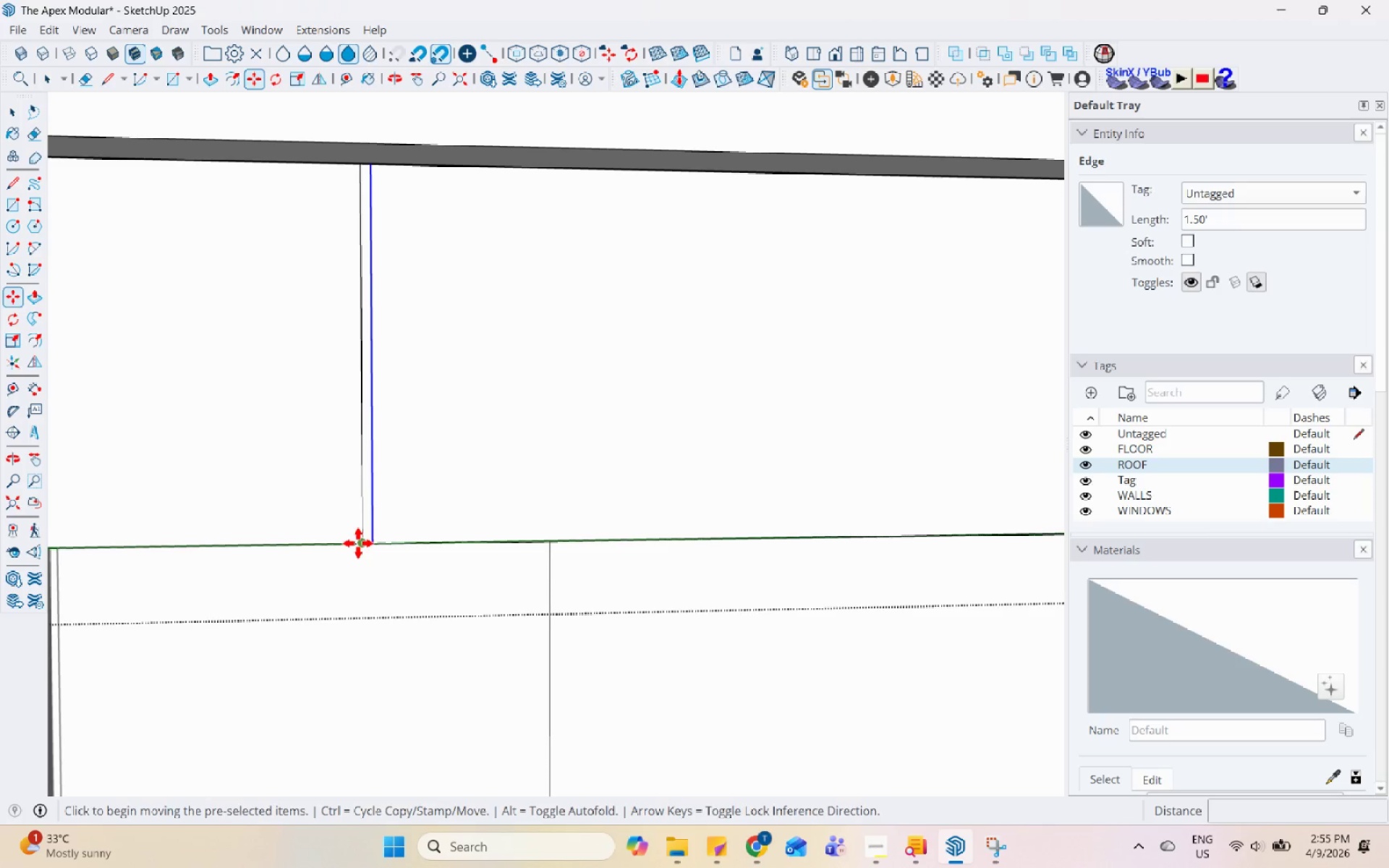 
scroll: coordinate [373, 435], scroll_direction: up, amount: 3.0
 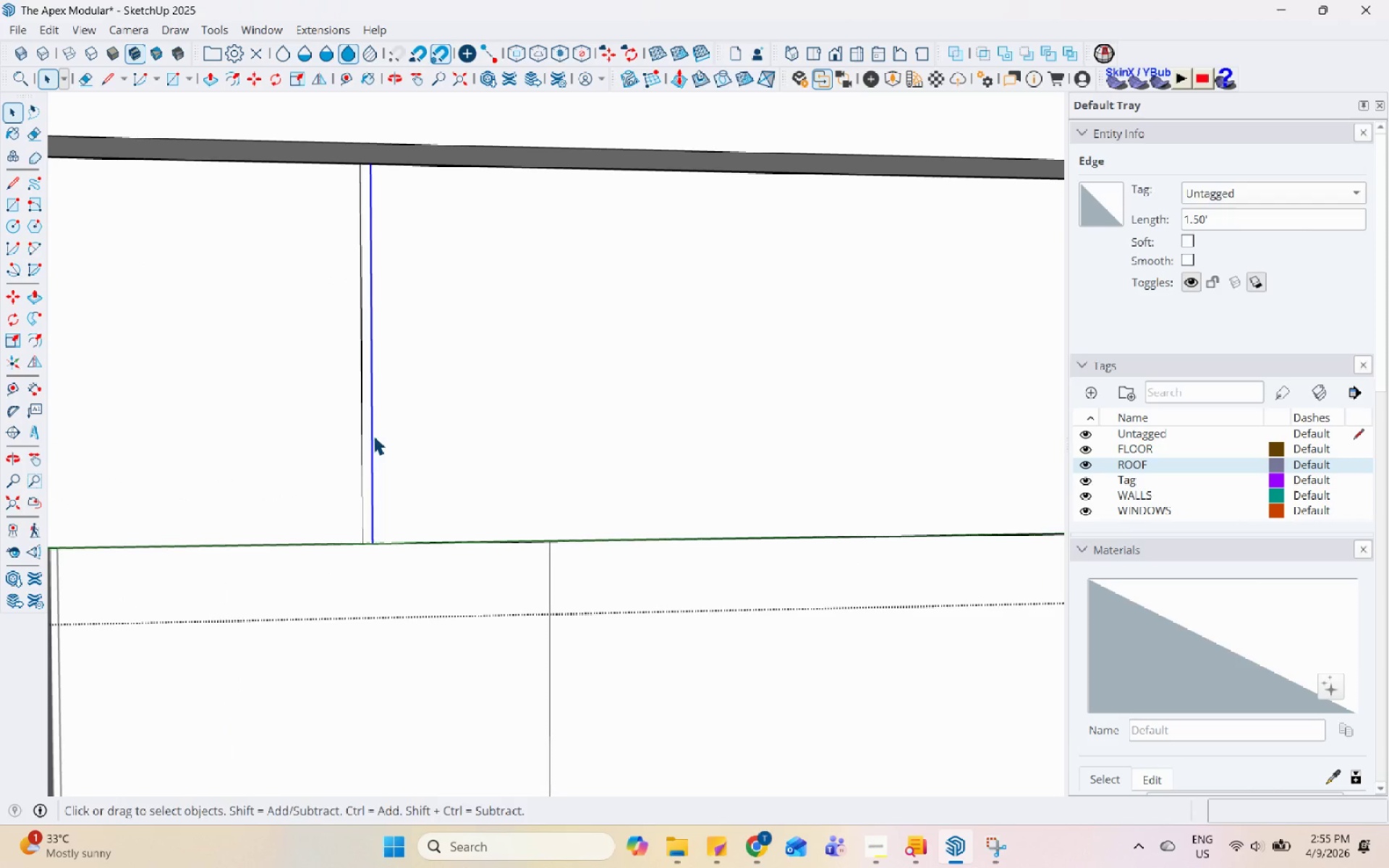 
left_click_drag(start_coordinate=[358, 543], to_coordinate=[362, 542])
 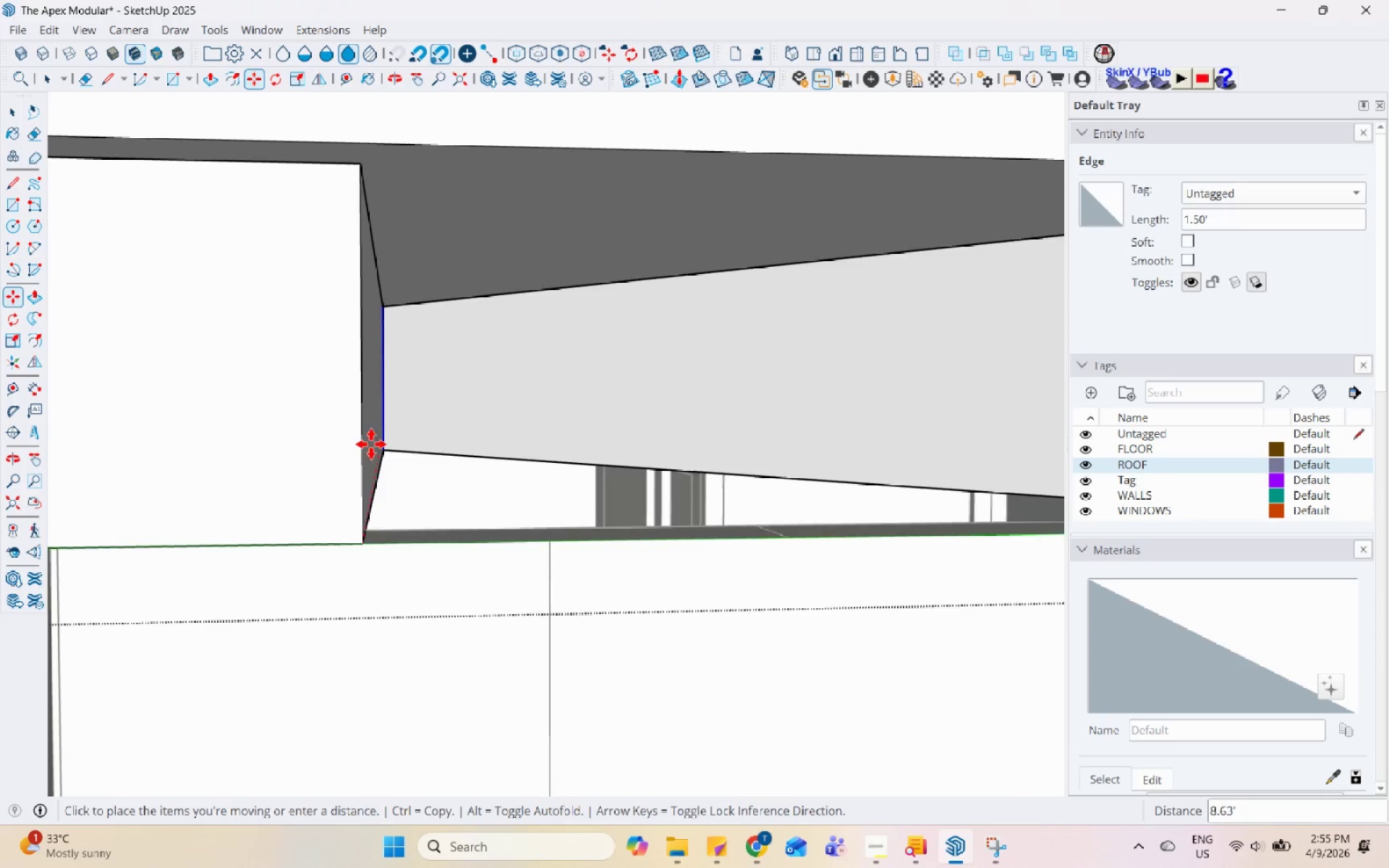 
key(Control+ControlLeft)
 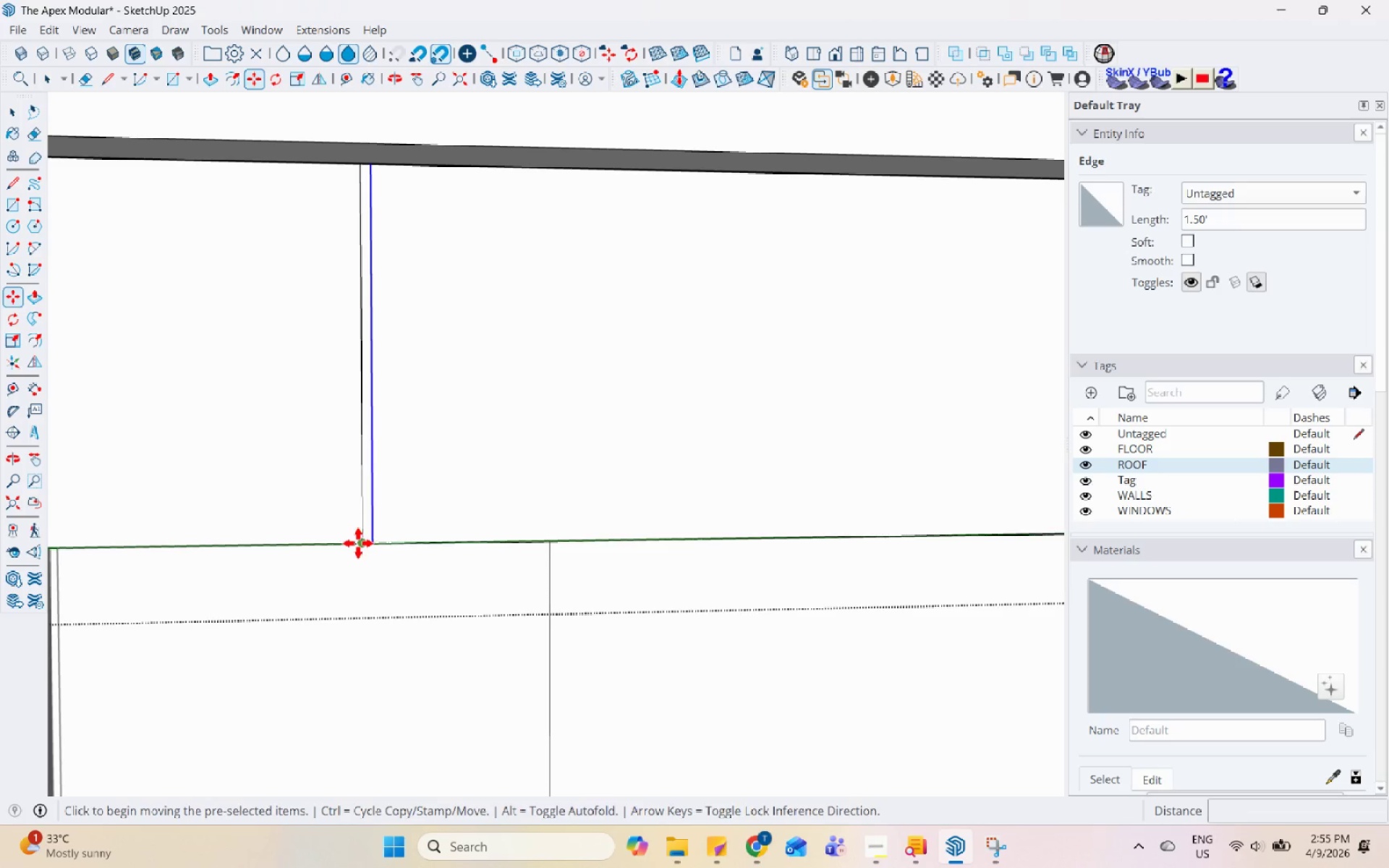 
scroll: coordinate [792, 469], scroll_direction: down, amount: 4.0
 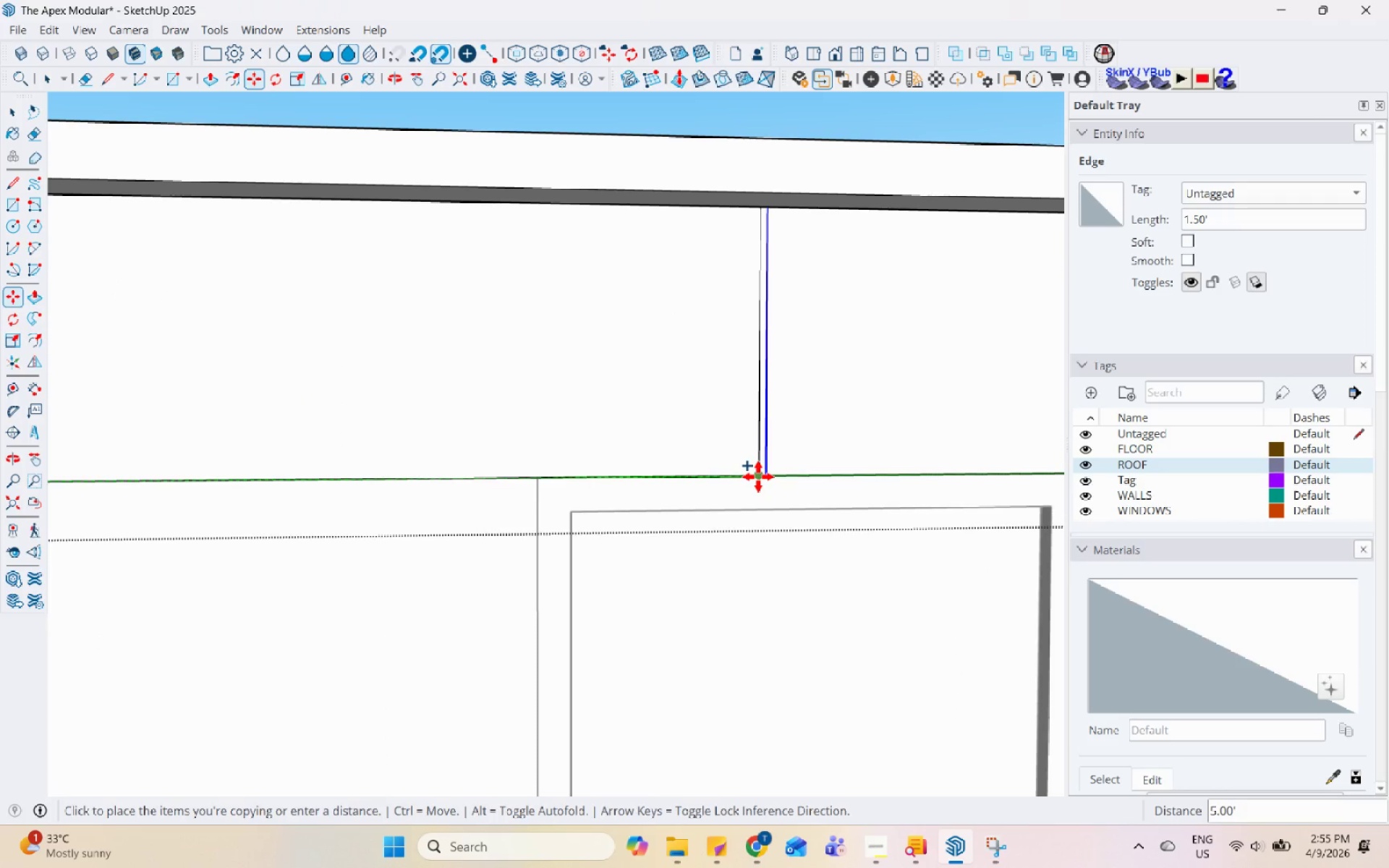 
left_click([758, 477])
 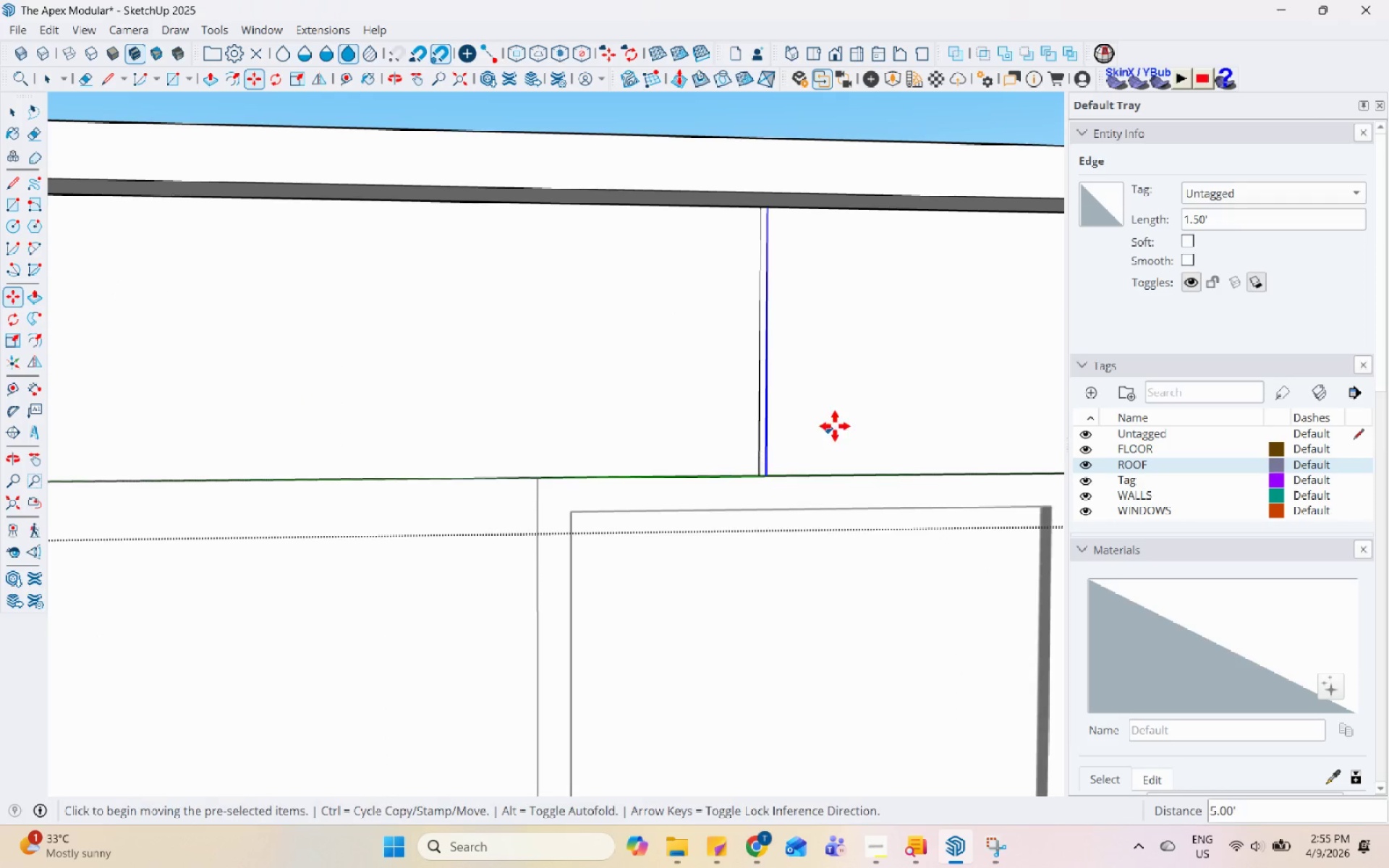 
key(Space)
 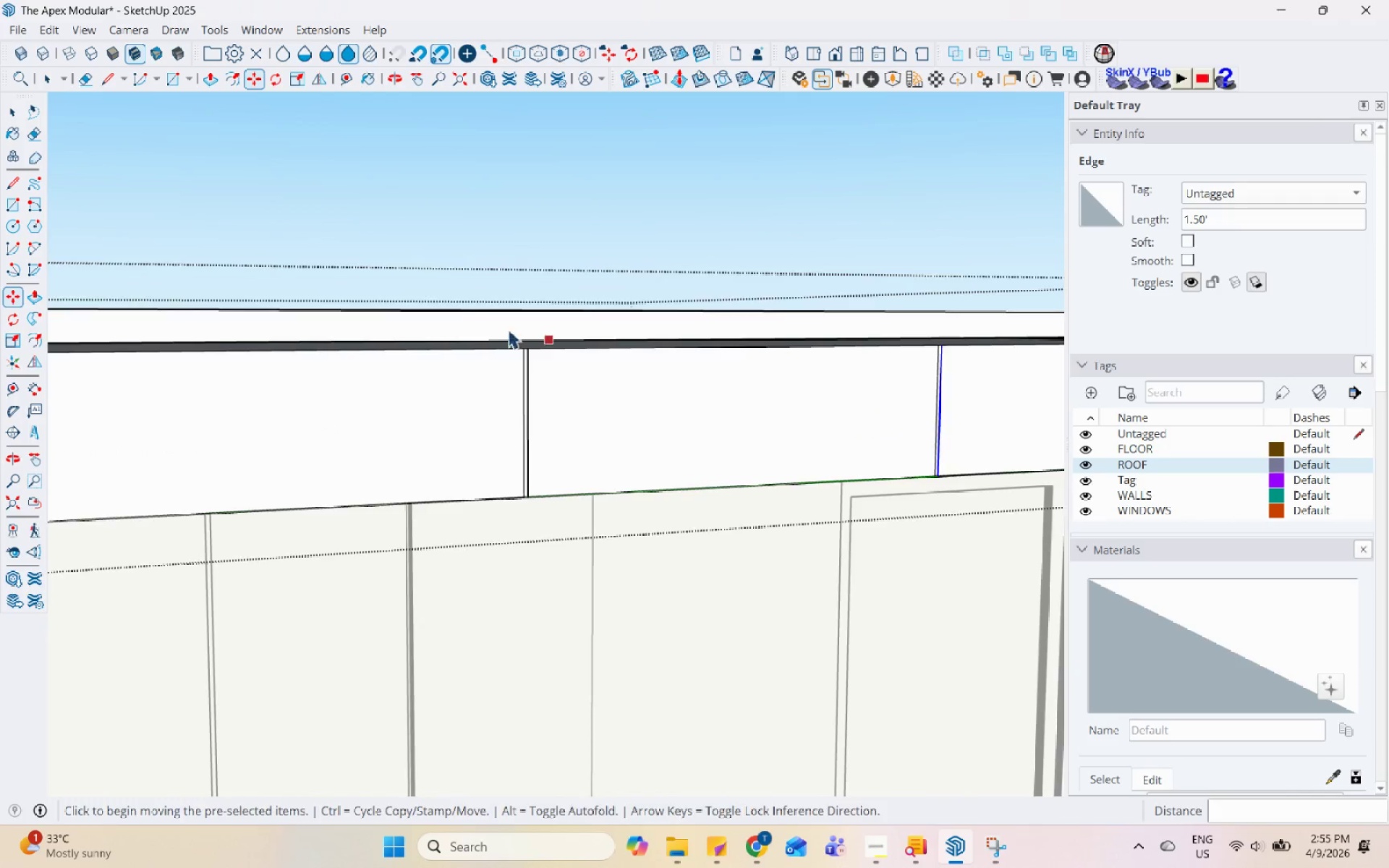 
scroll: coordinate [842, 417], scroll_direction: down, amount: 7.0
 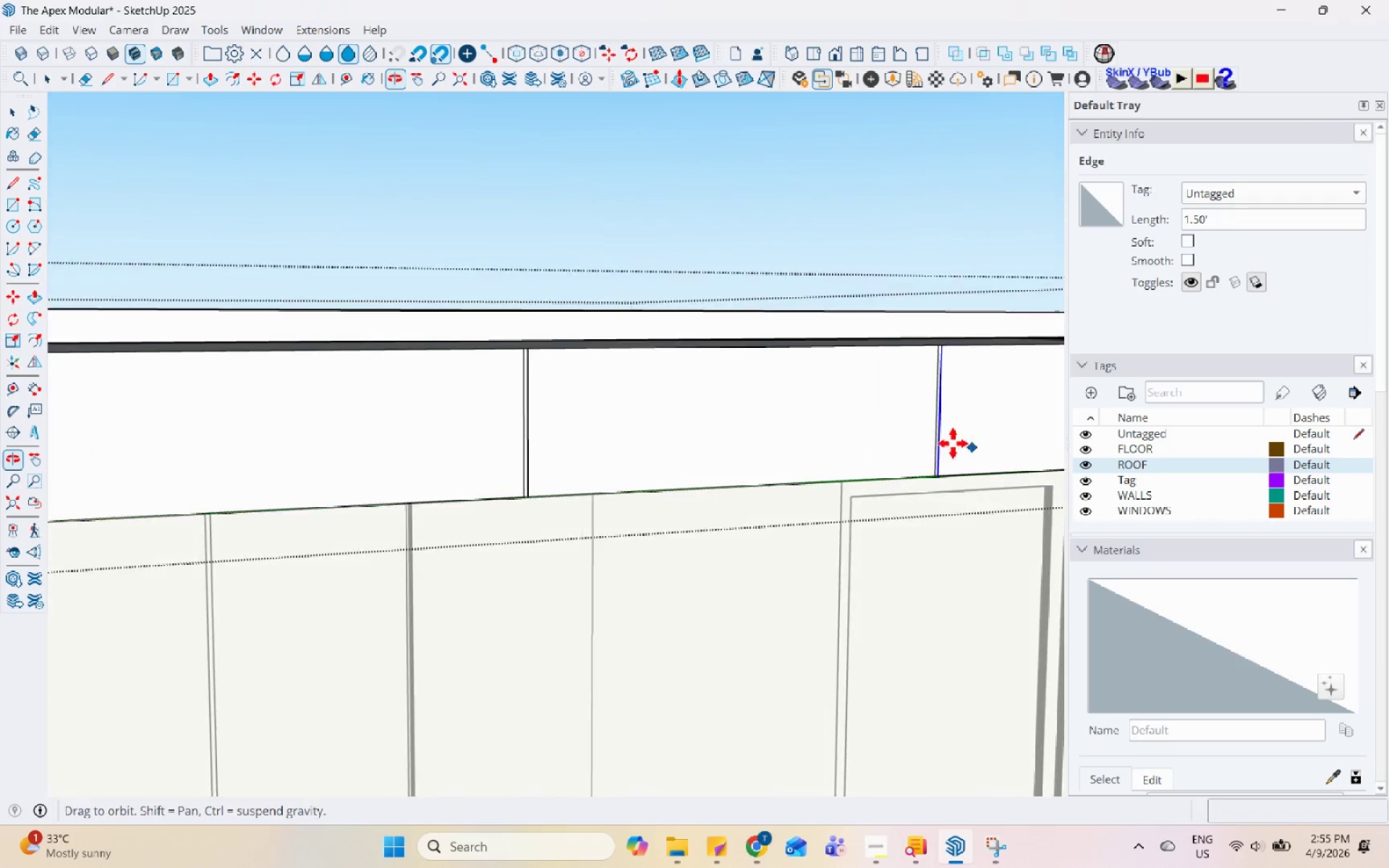 
scroll: coordinate [573, 401], scroll_direction: up, amount: 7.0
 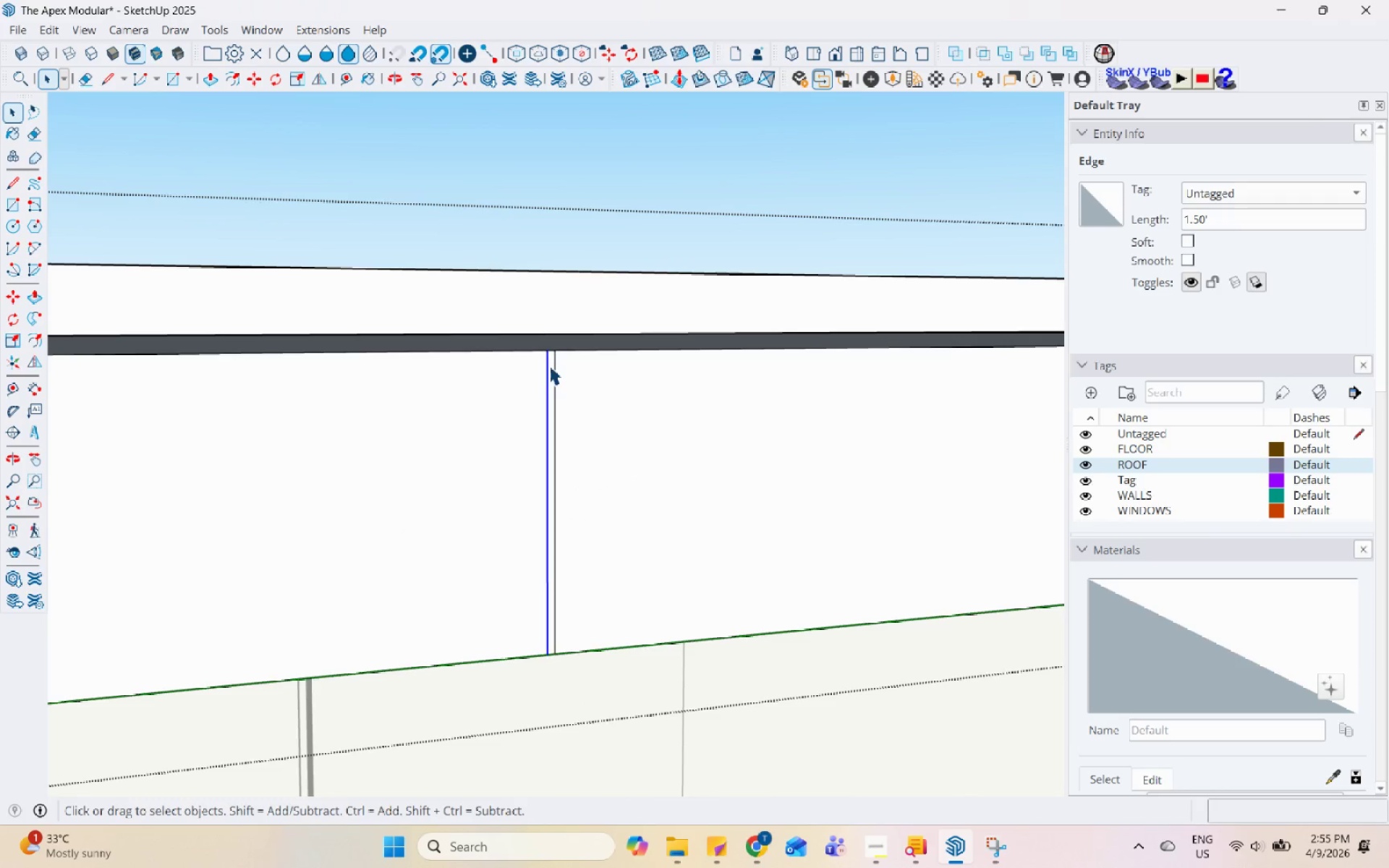 
double_click([551, 363])
 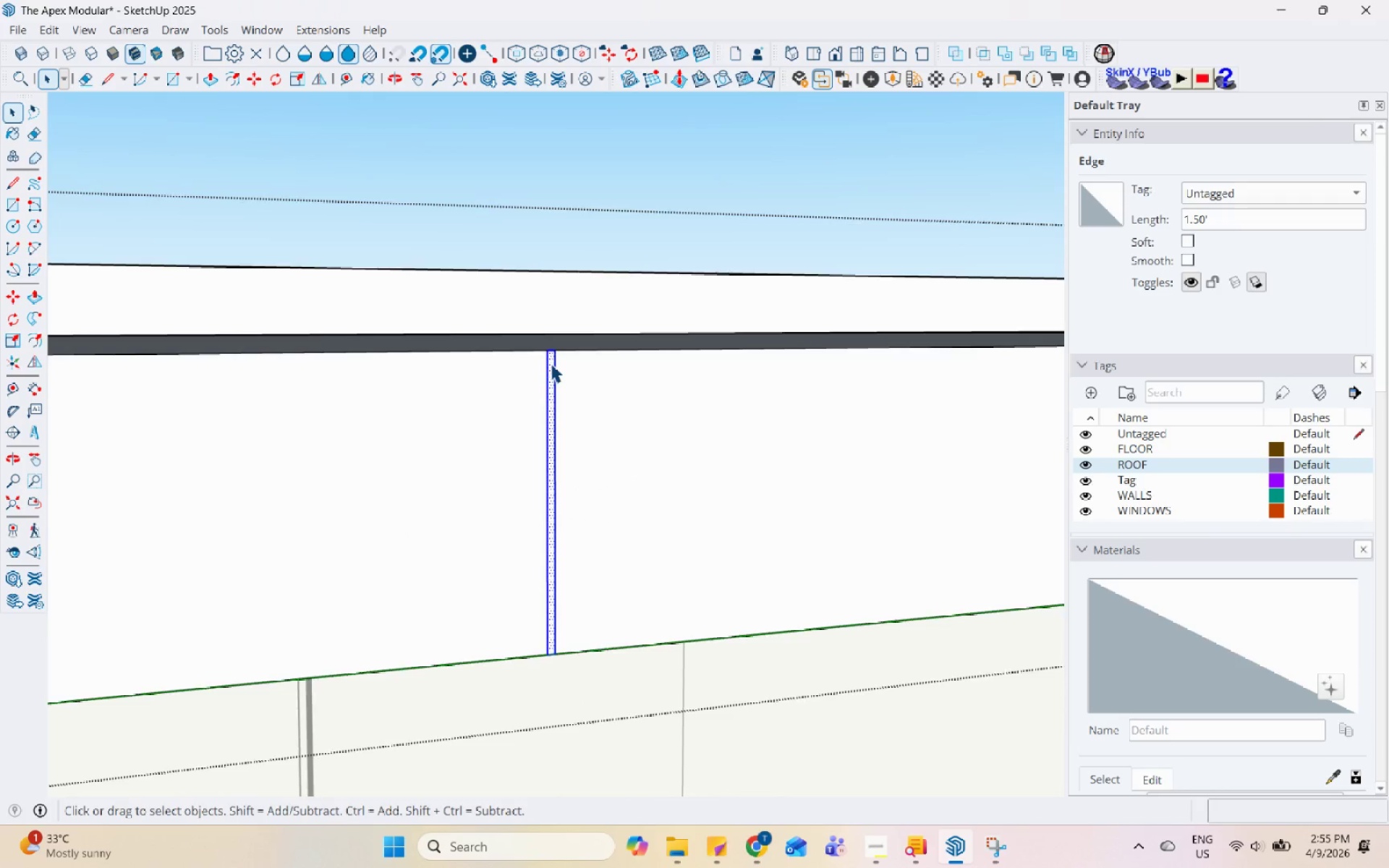 
left_click([551, 363])
 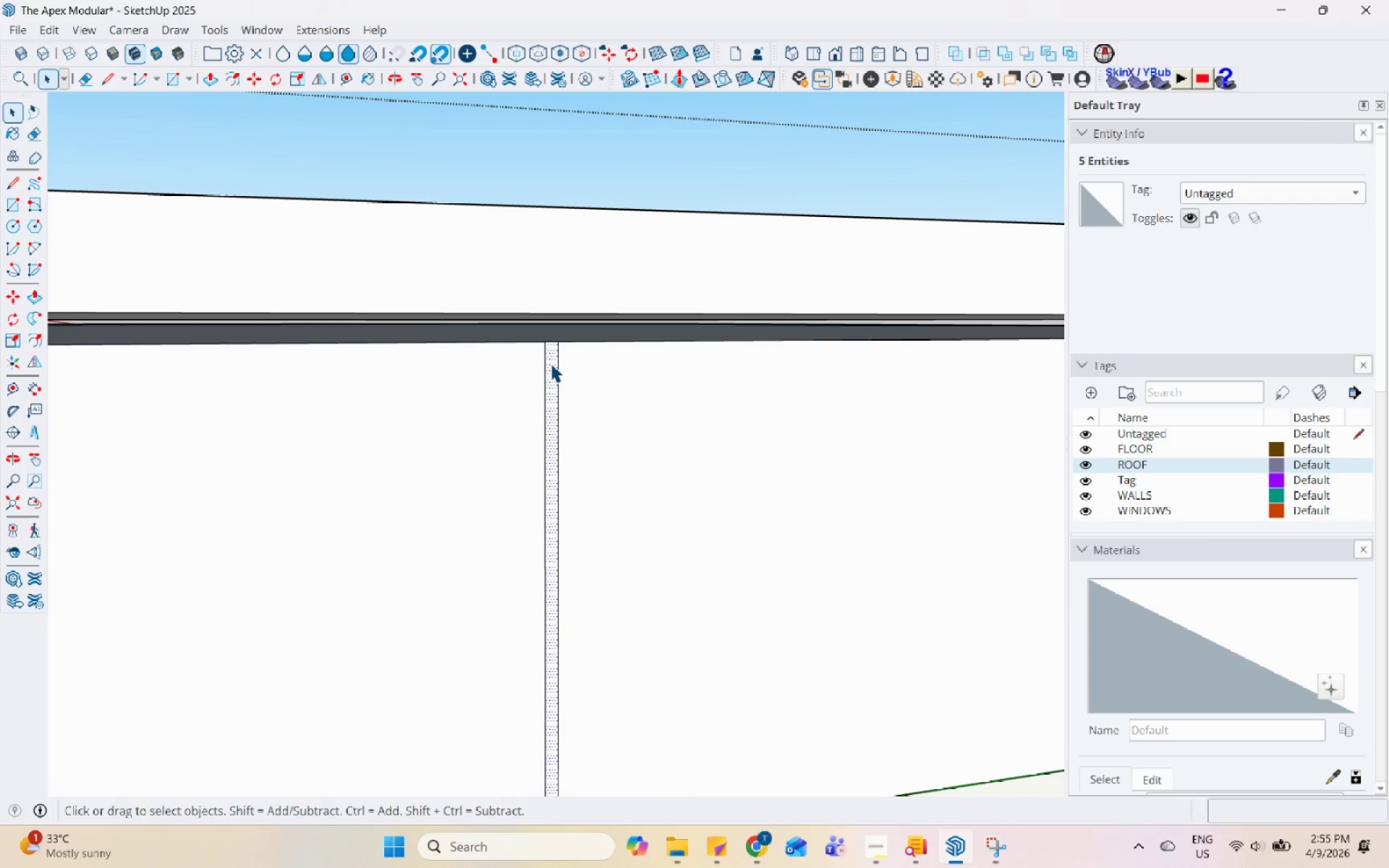 
scroll: coordinate [551, 363], scroll_direction: up, amount: 5.0
 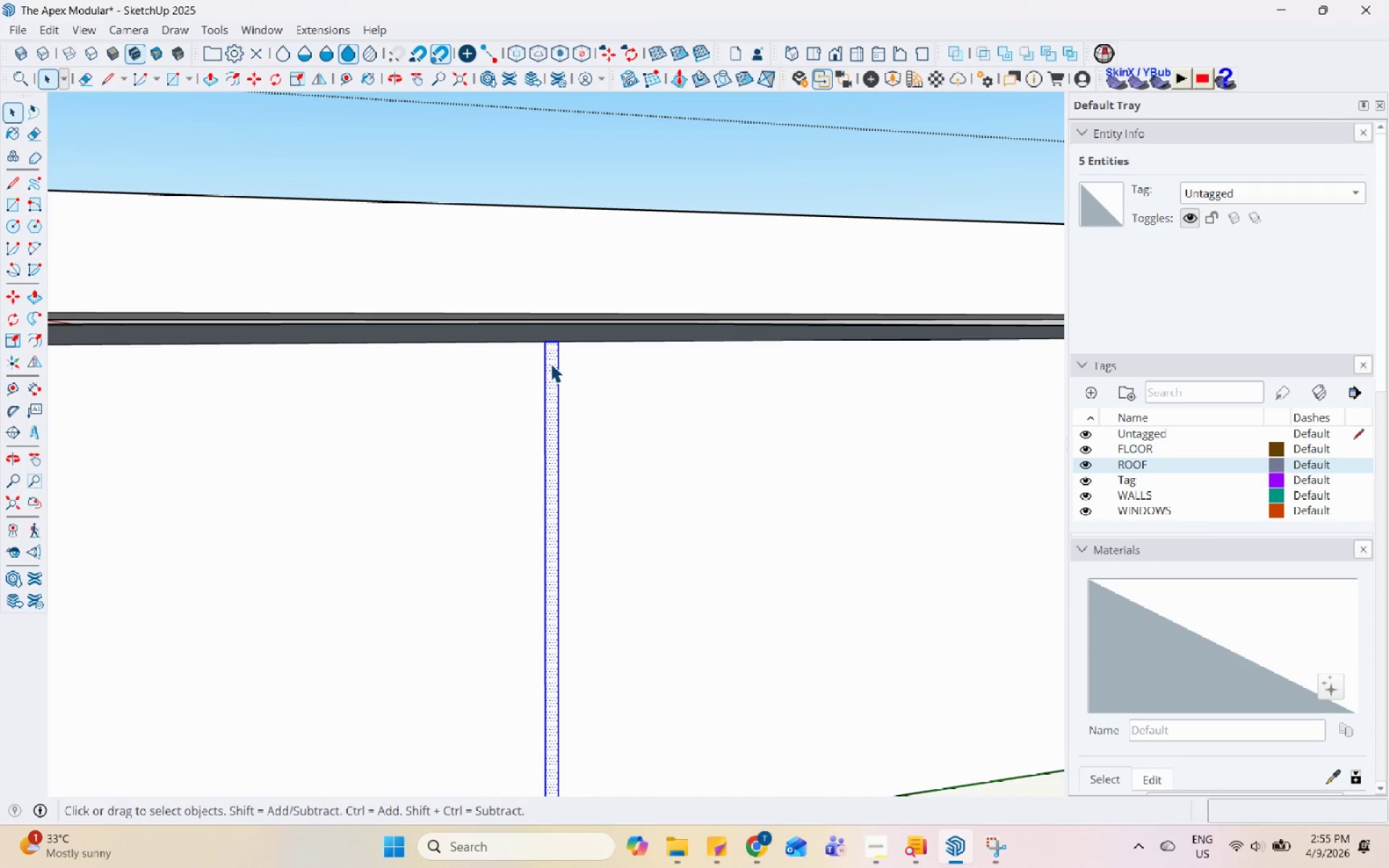 
key(P)
 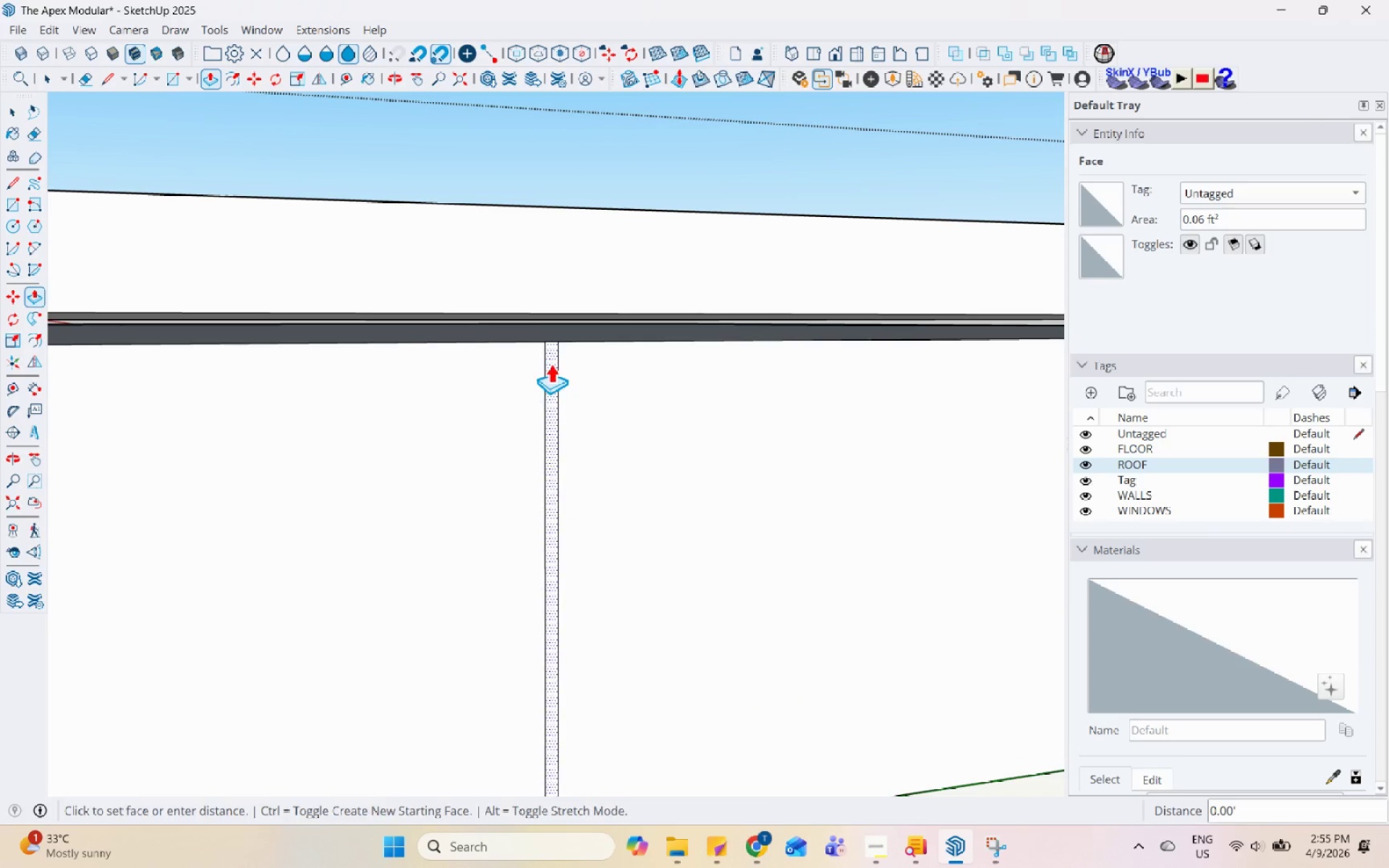 
double_click([551, 363])
 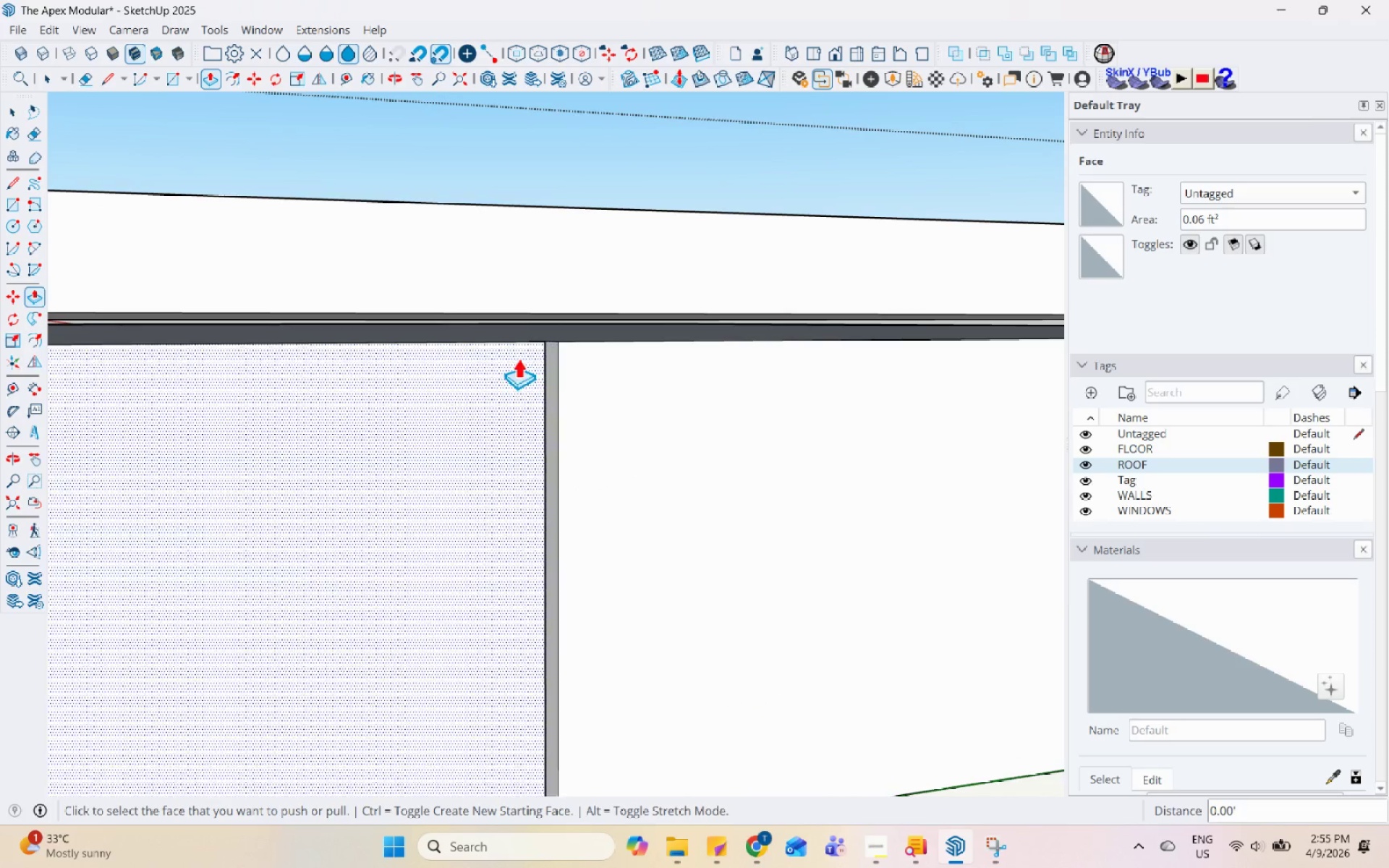 
left_click([714, 402])
 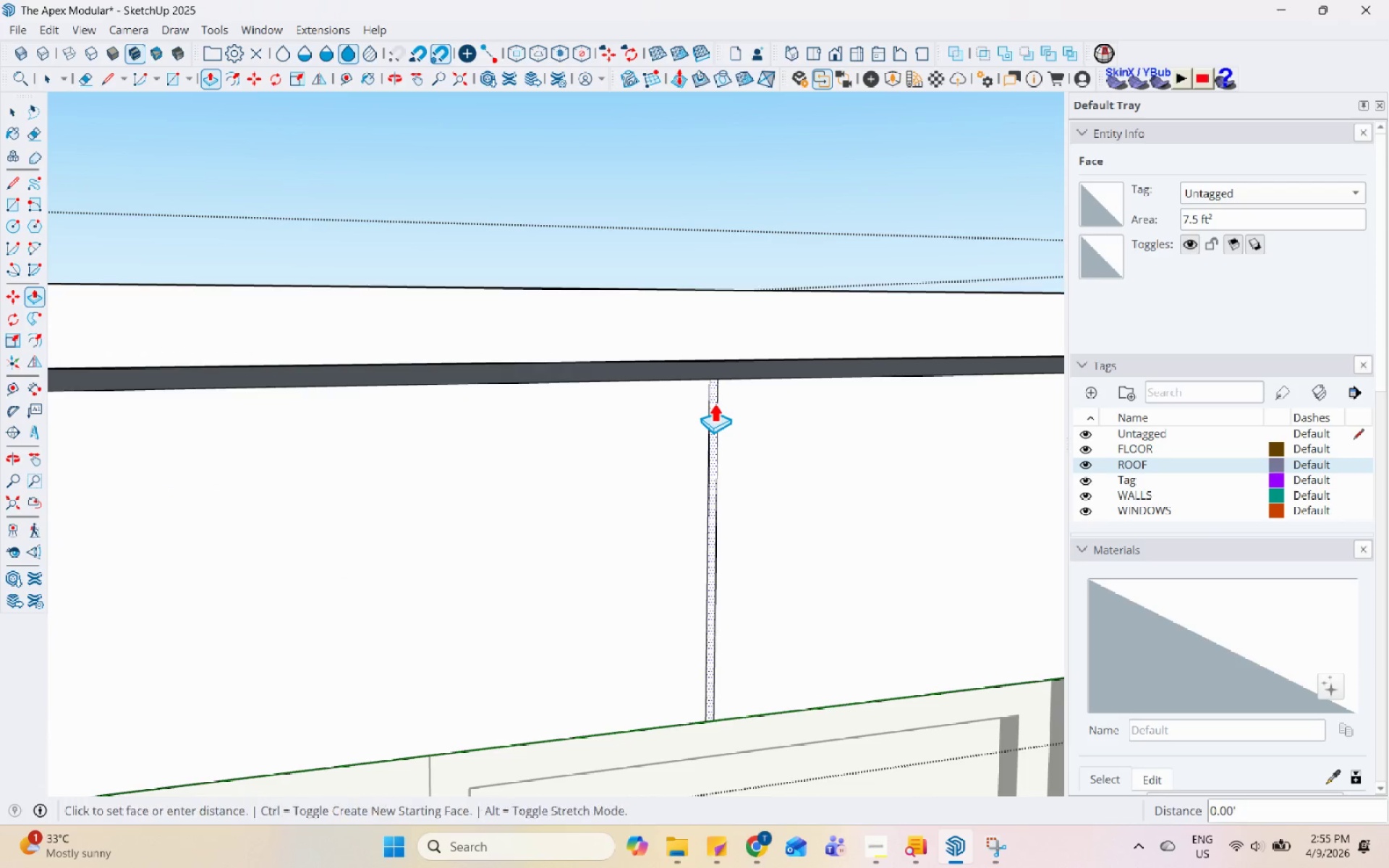 
scroll: coordinate [733, 388], scroll_direction: down, amount: 6.0
 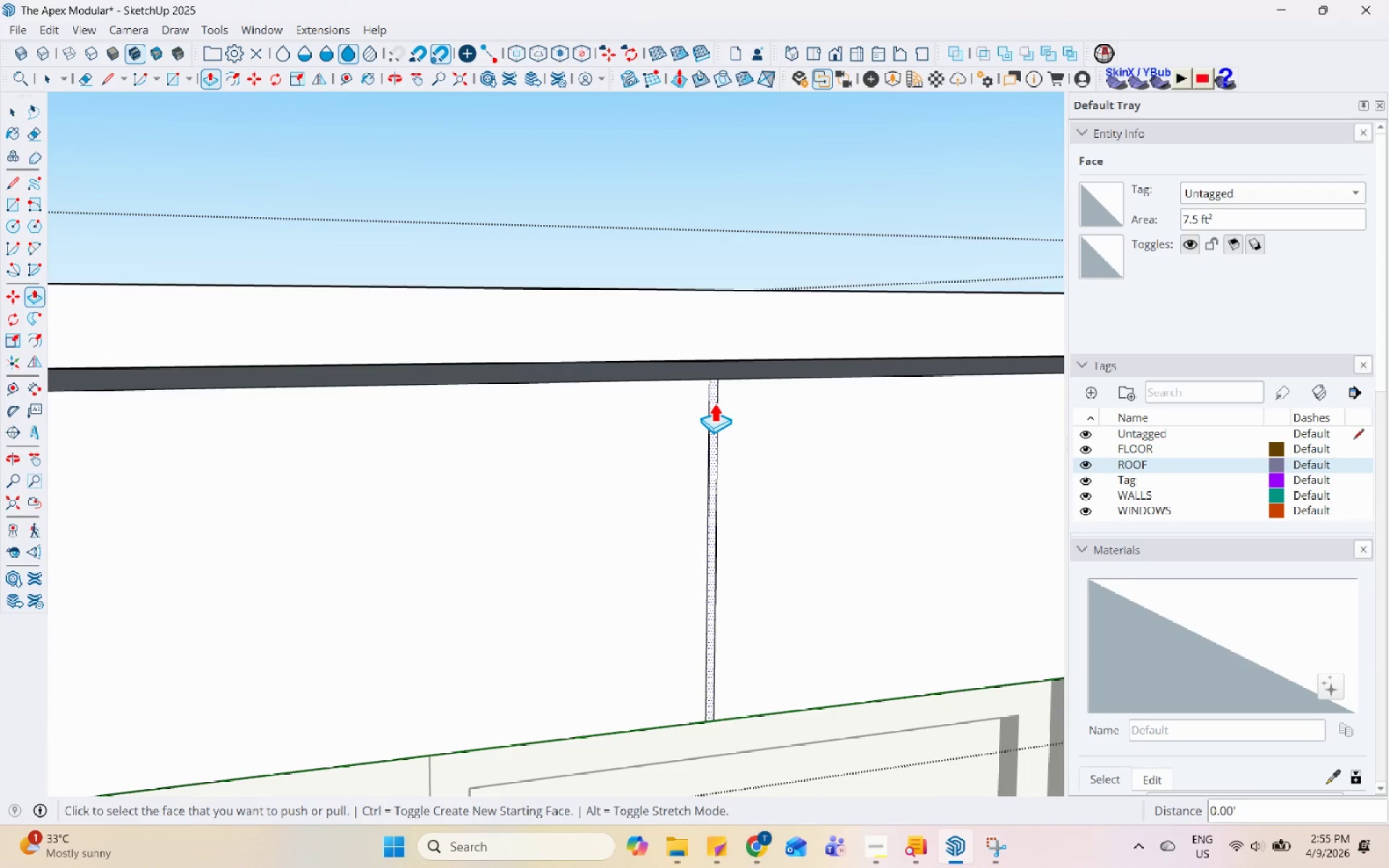 
double_click([714, 402])
 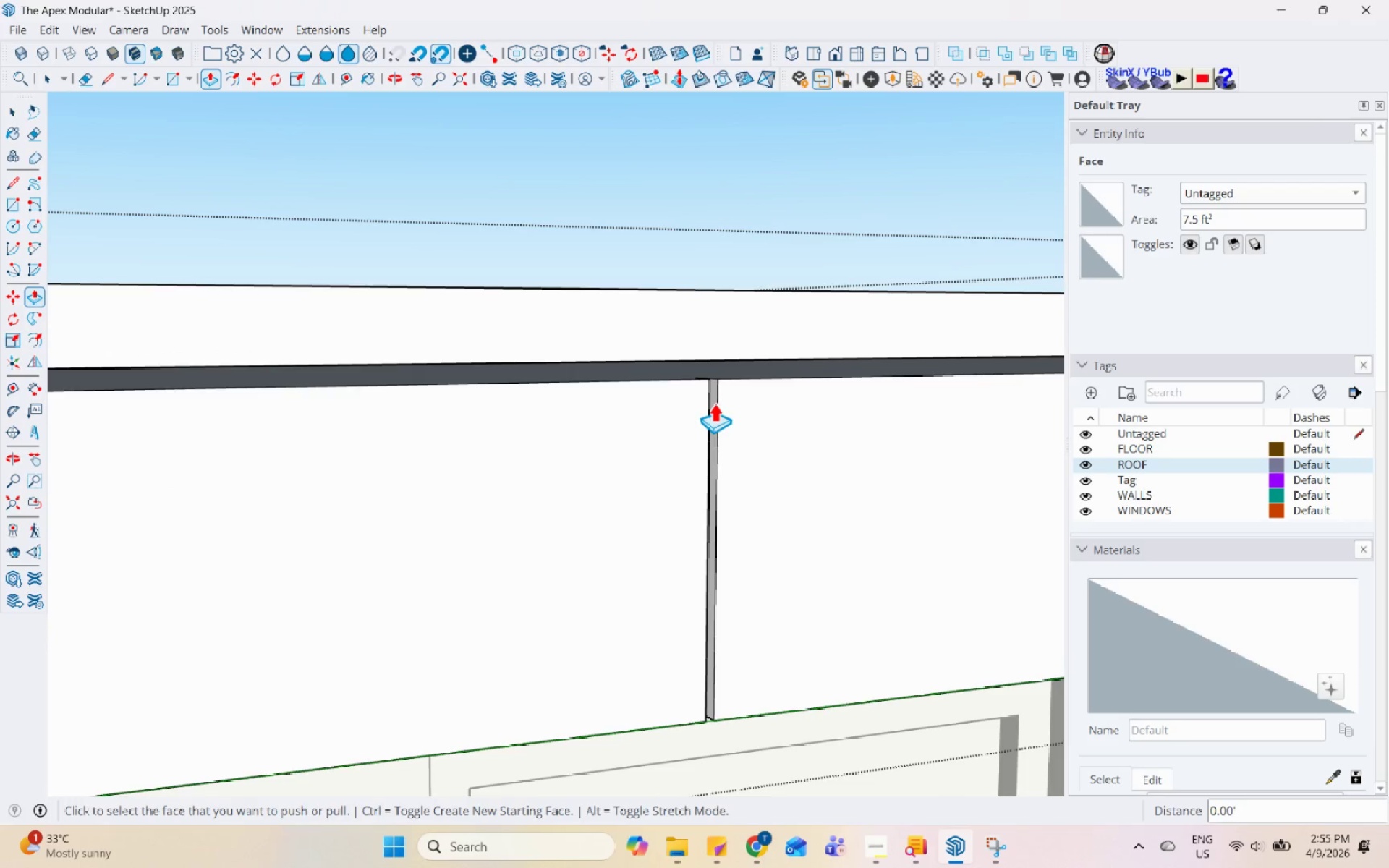 
key(Space)
 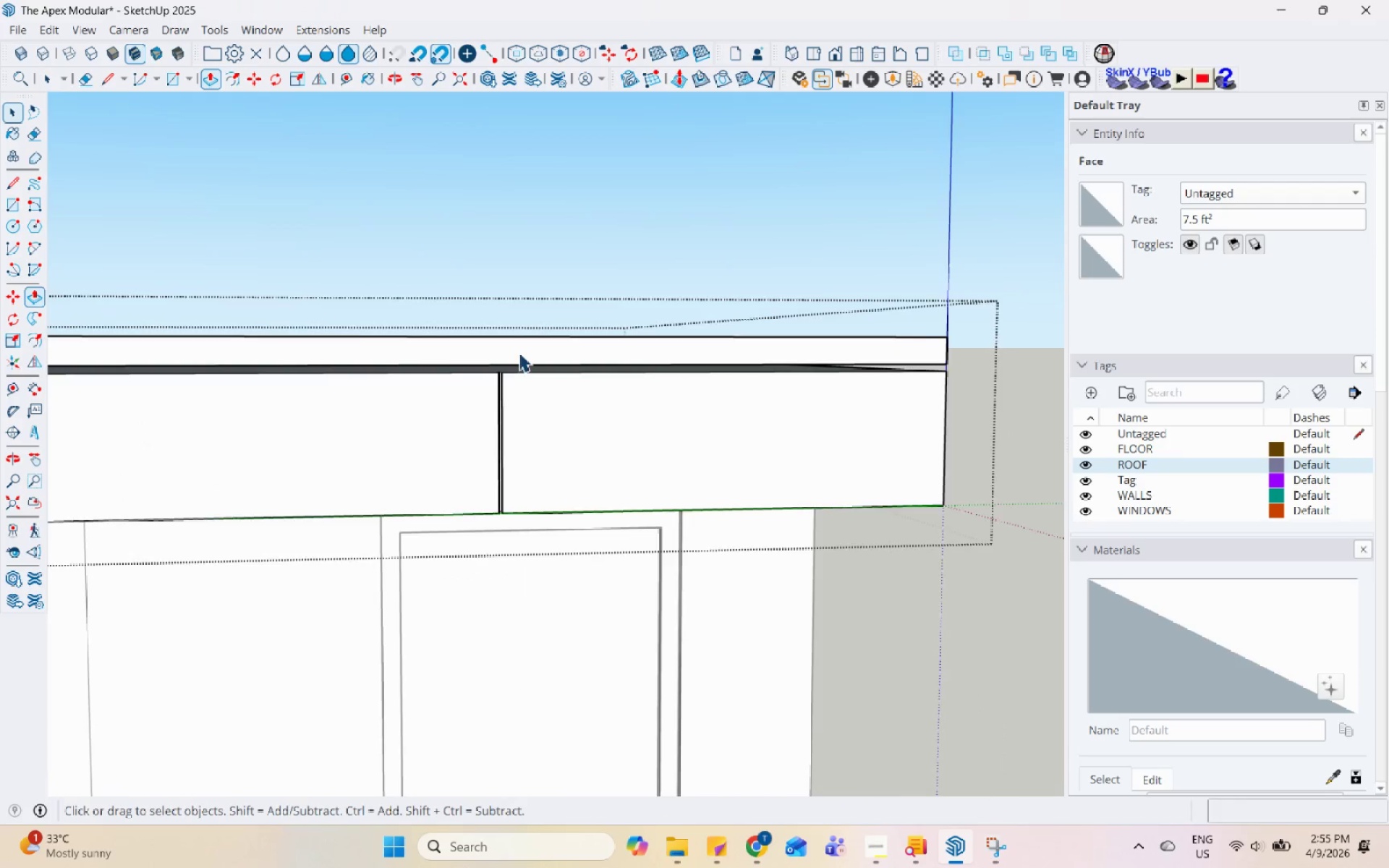 
scroll: coordinate [581, 388], scroll_direction: down, amount: 10.0
 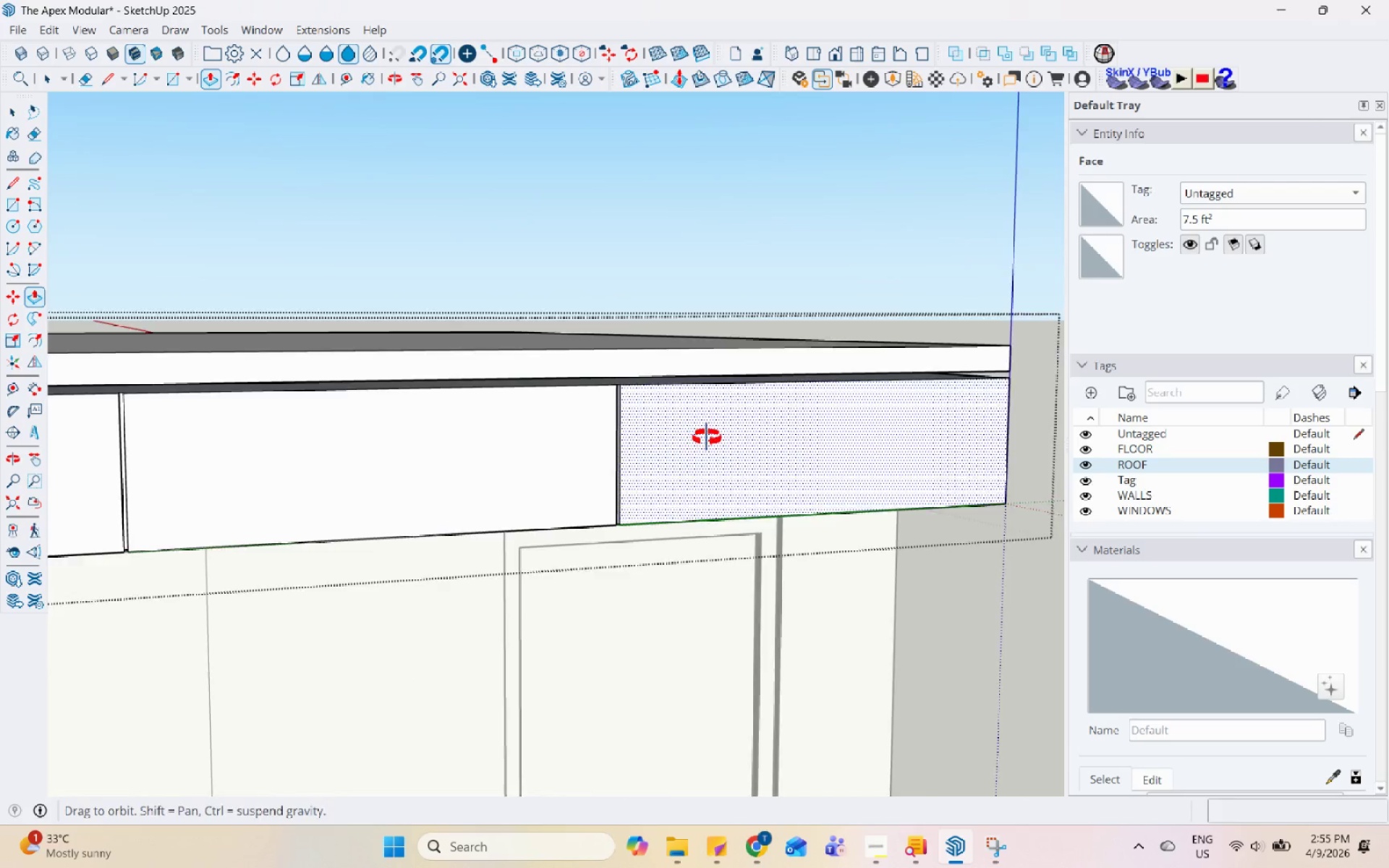 
key(Escape)
 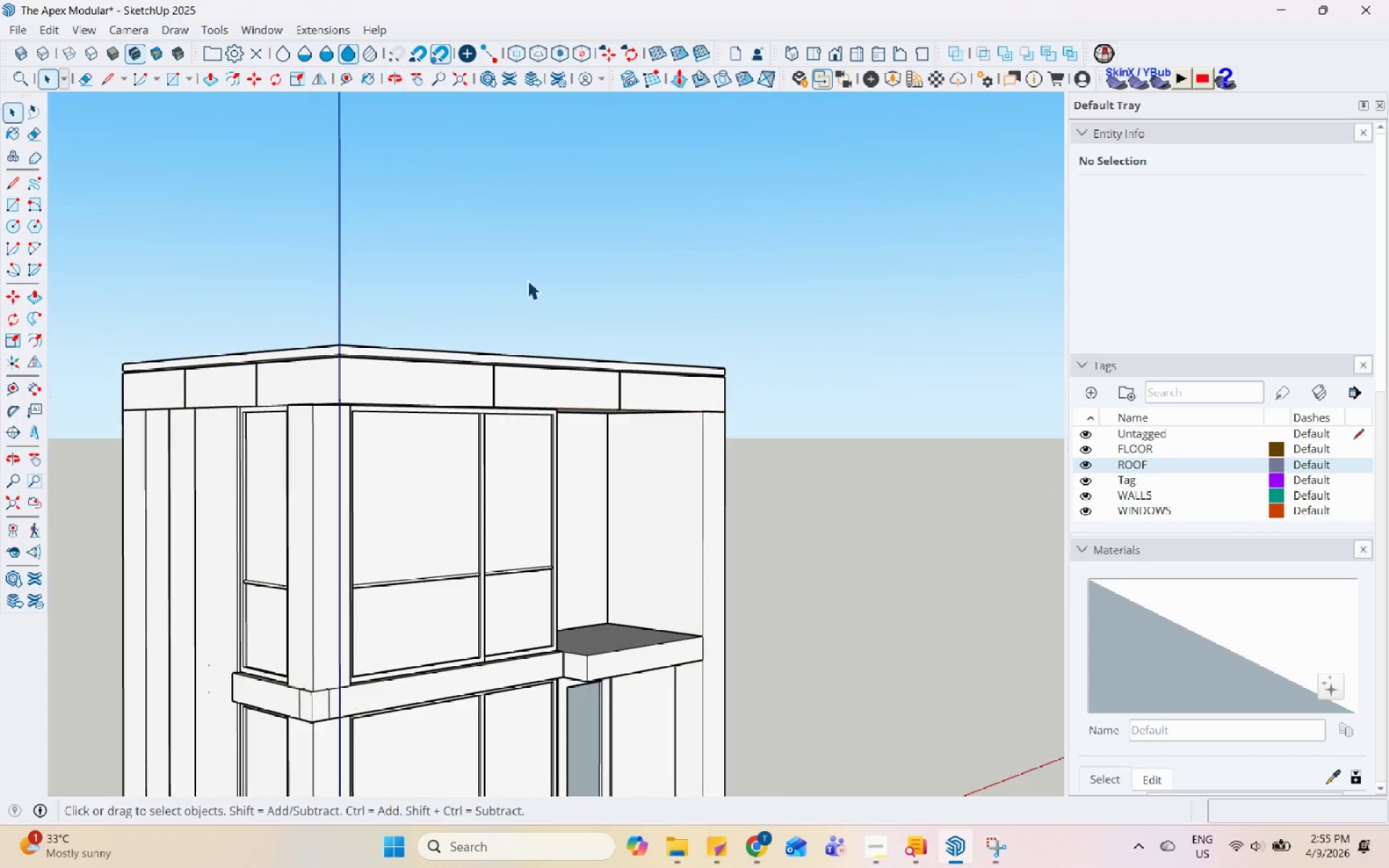 
scroll: coordinate [502, 409], scroll_direction: down, amount: 11.0
 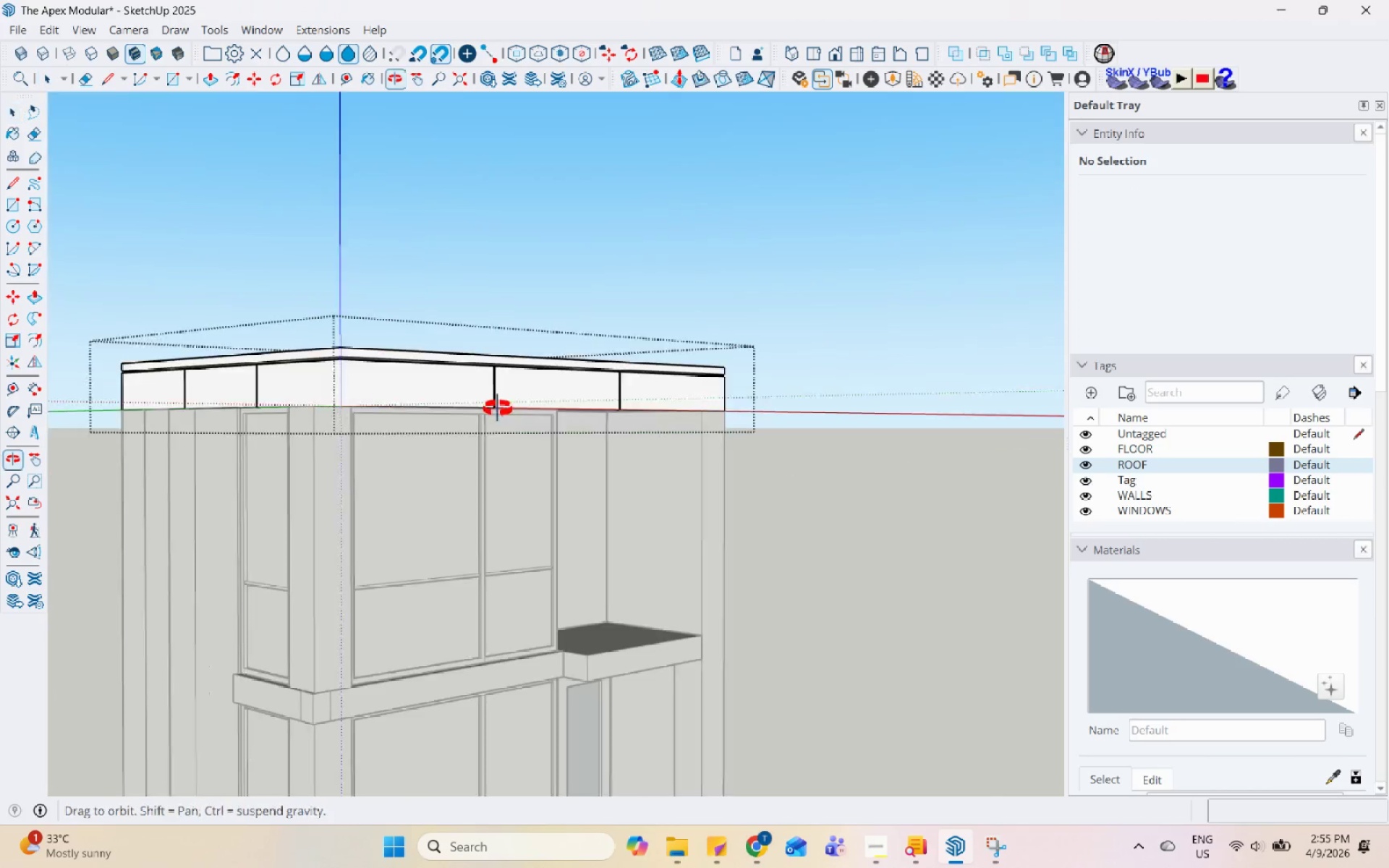 
key(Escape)
 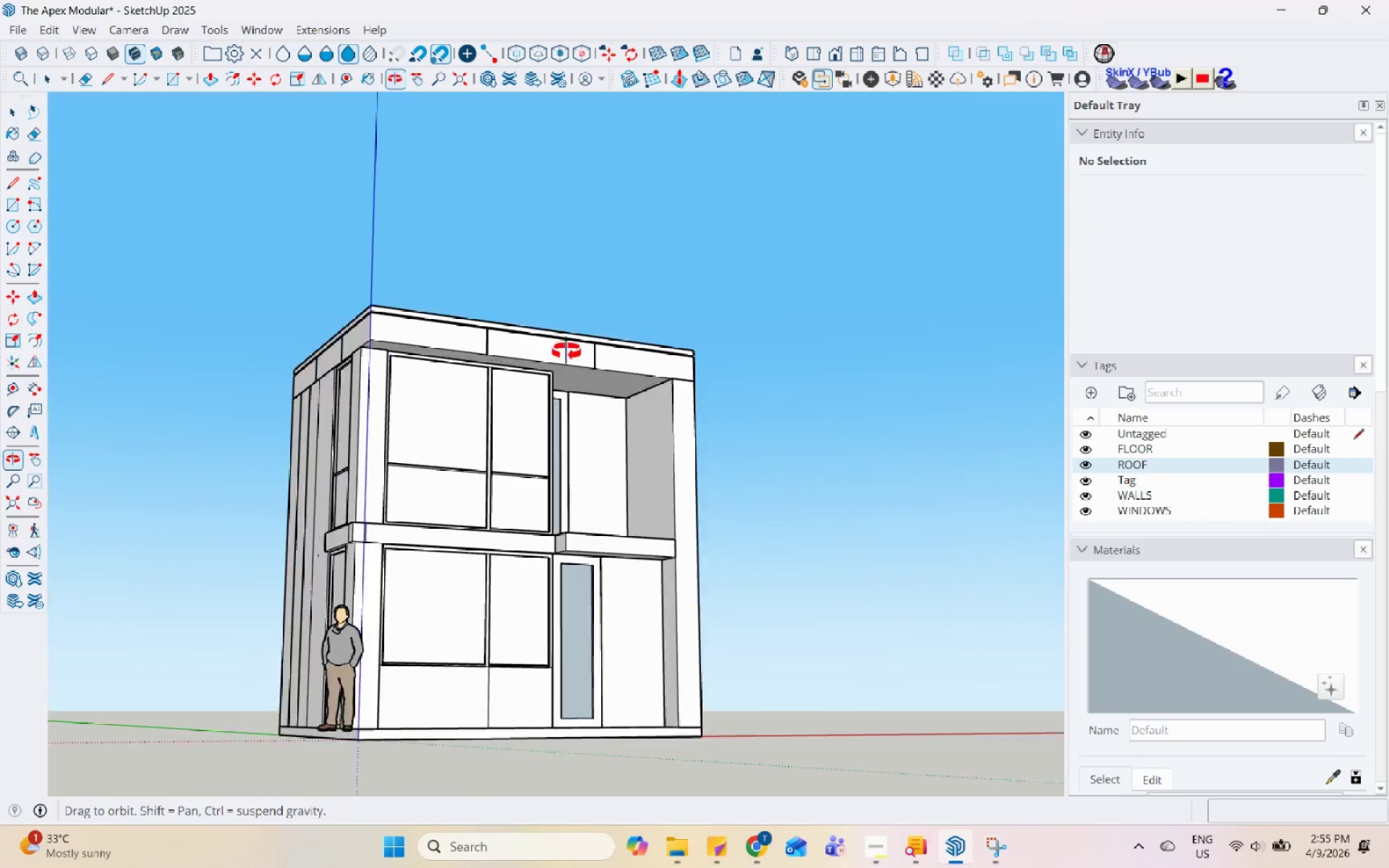 
scroll: coordinate [537, 273], scroll_direction: down, amount: 5.0
 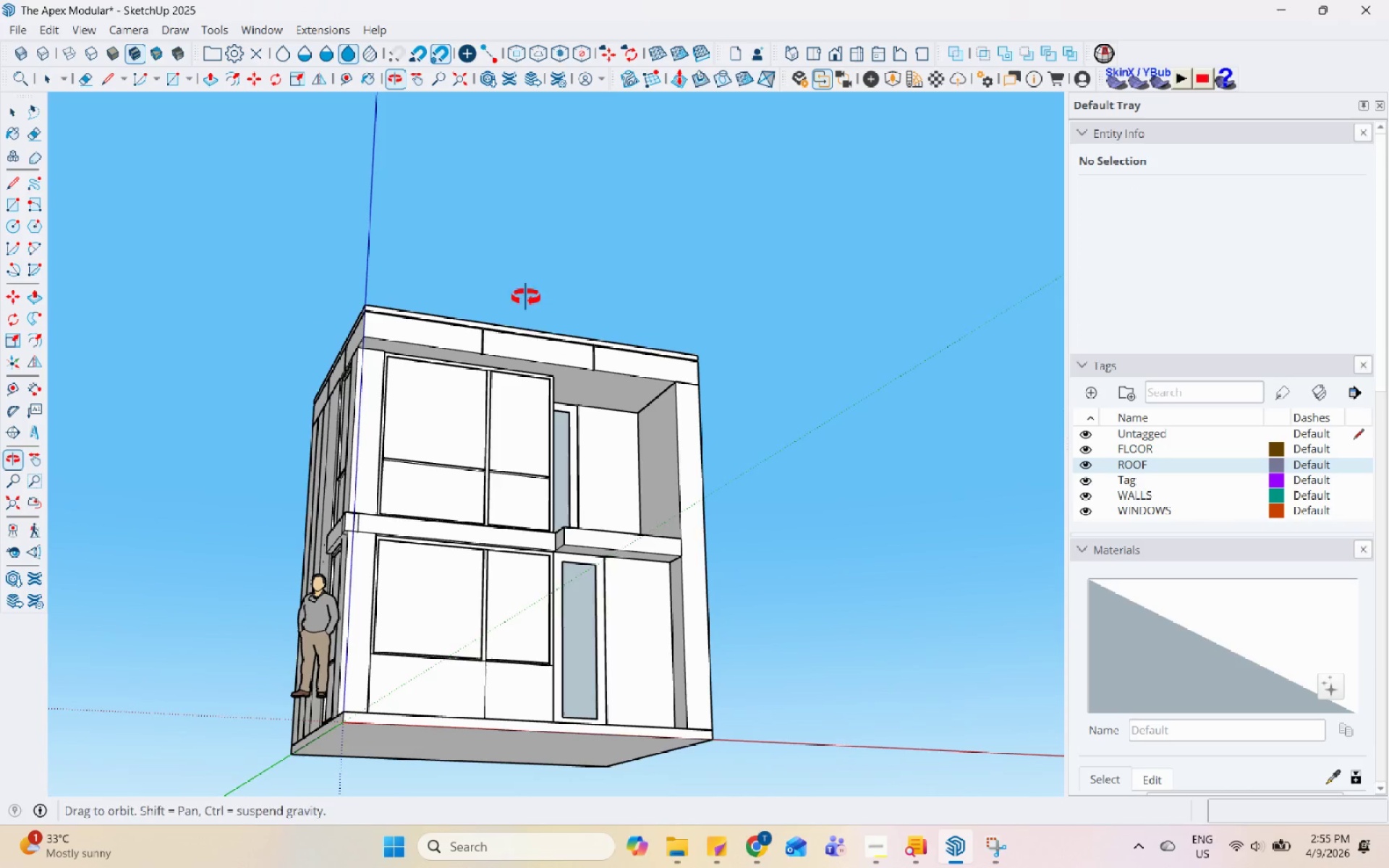 
double_click([526, 297])
 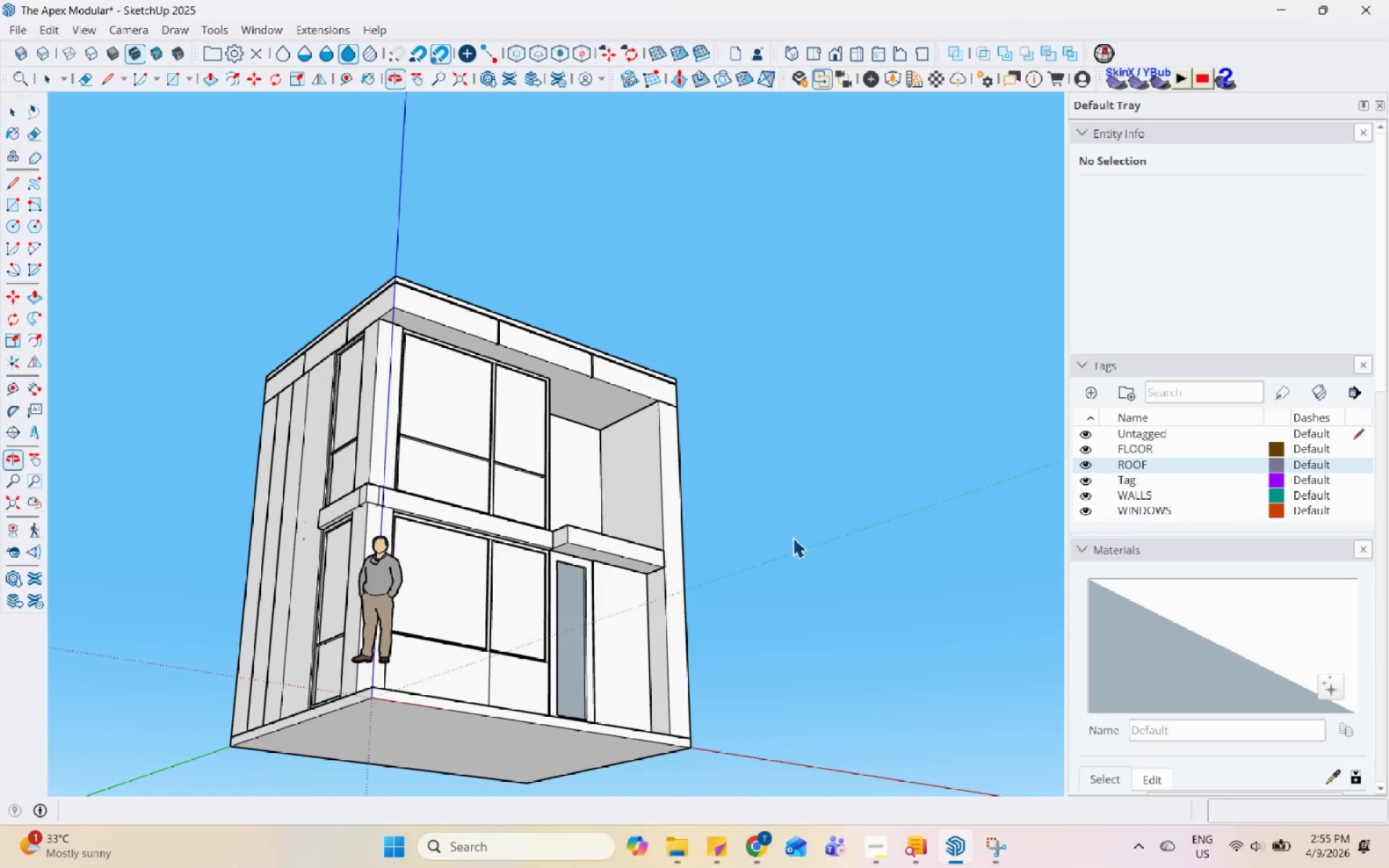 
left_click([612, 415])
 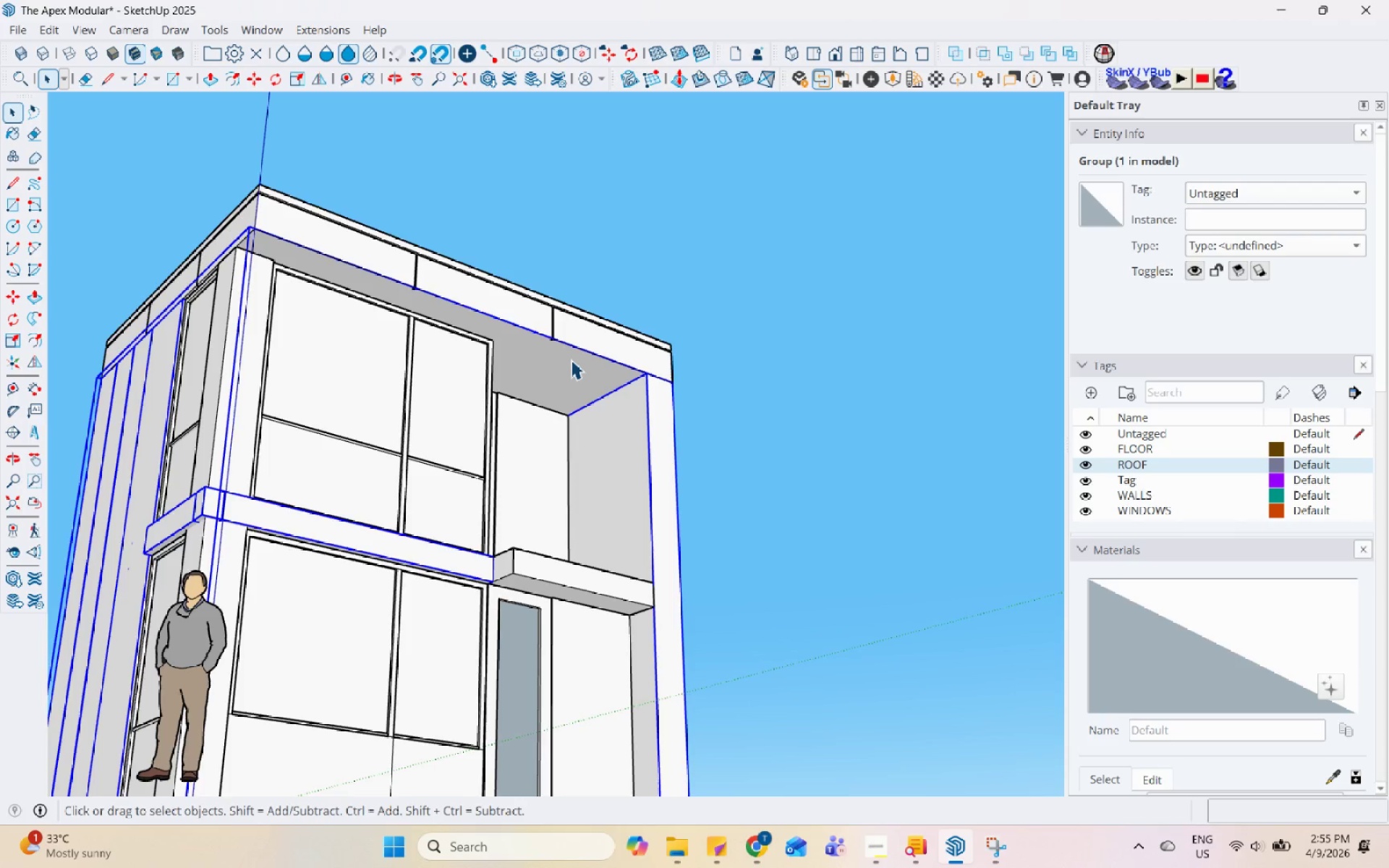 
scroll: coordinate [684, 468], scroll_direction: up, amount: 5.0
 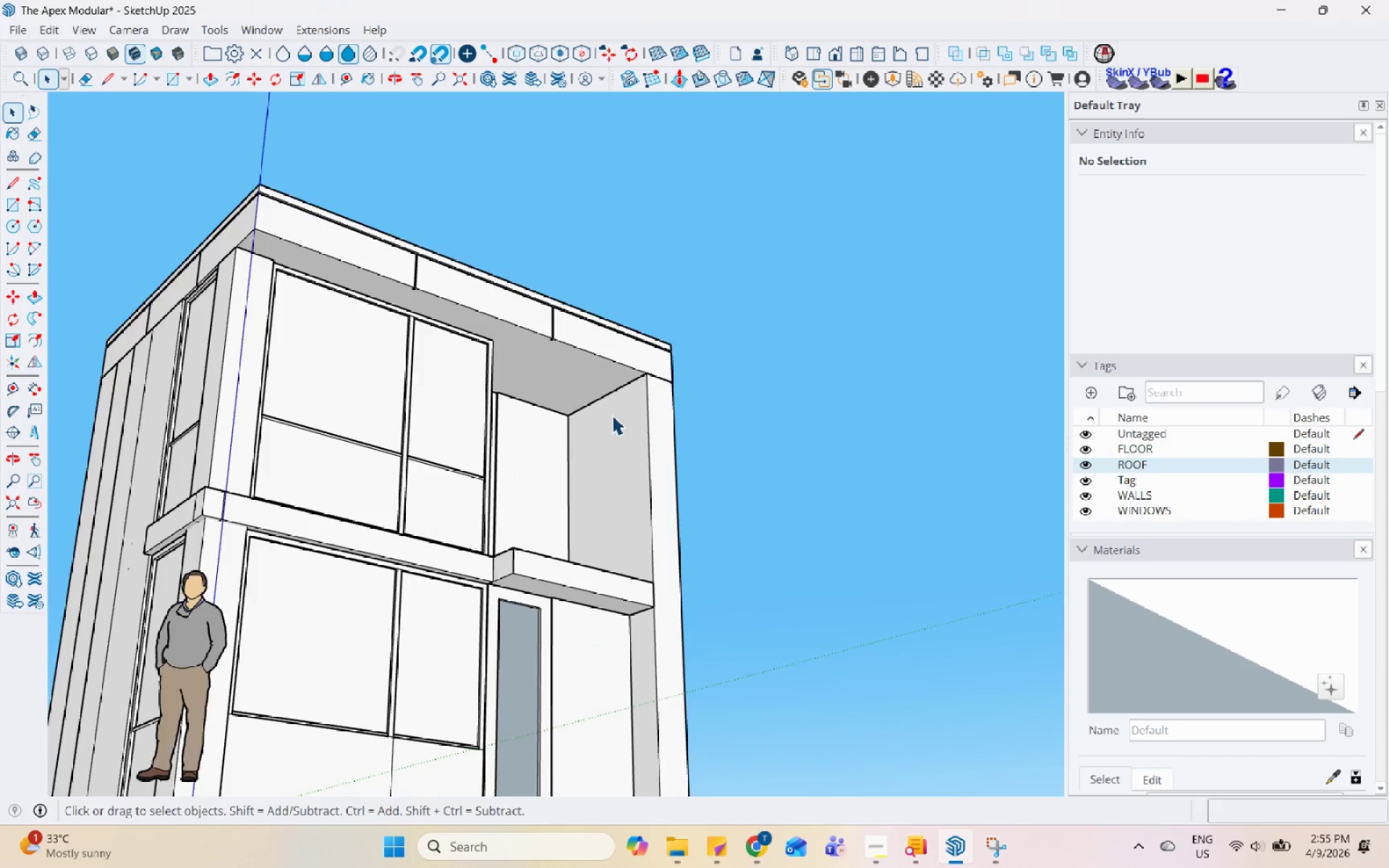 
wait(18.43)
 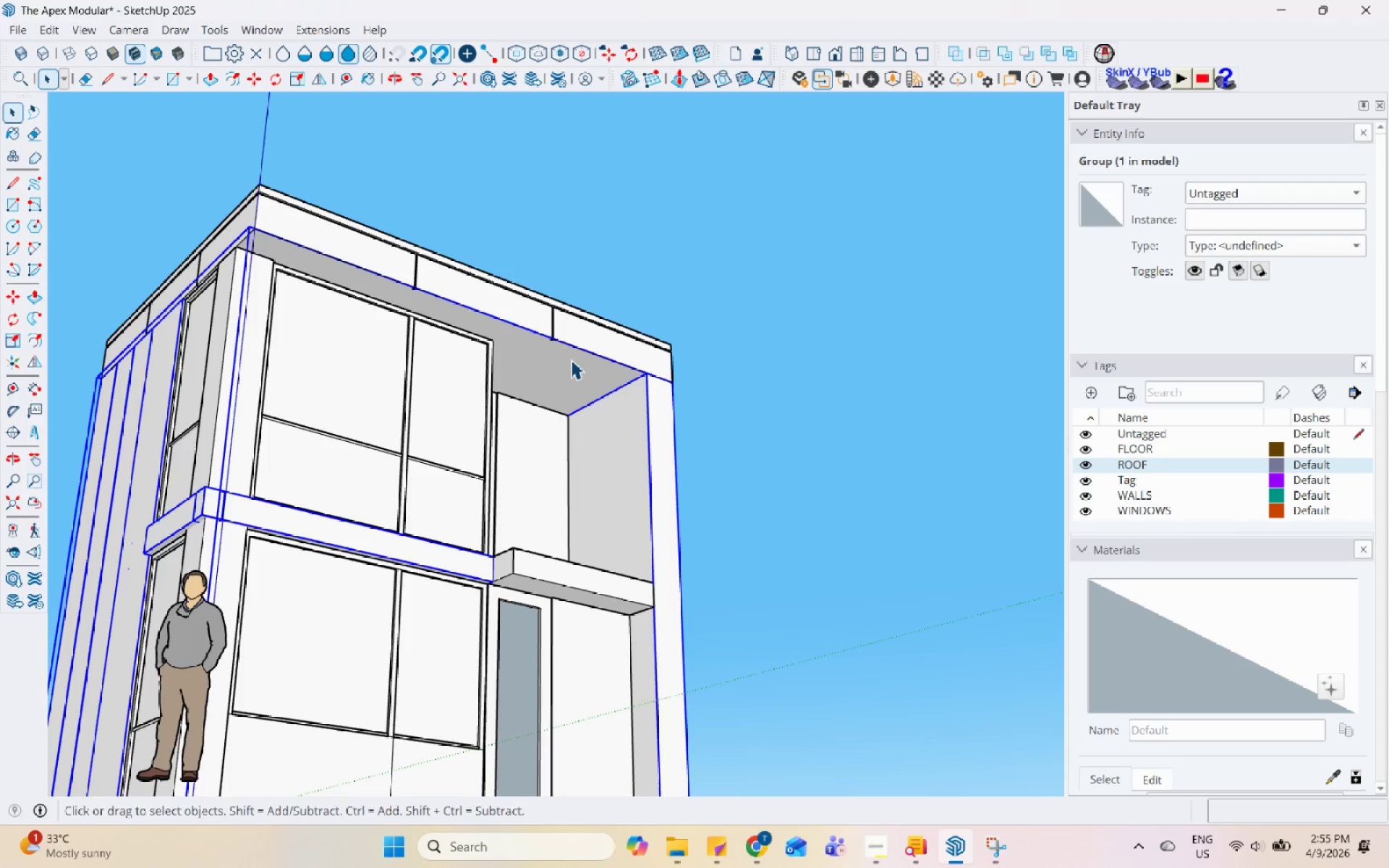 
scroll: coordinate [571, 359], scroll_direction: up, amount: 1.0
 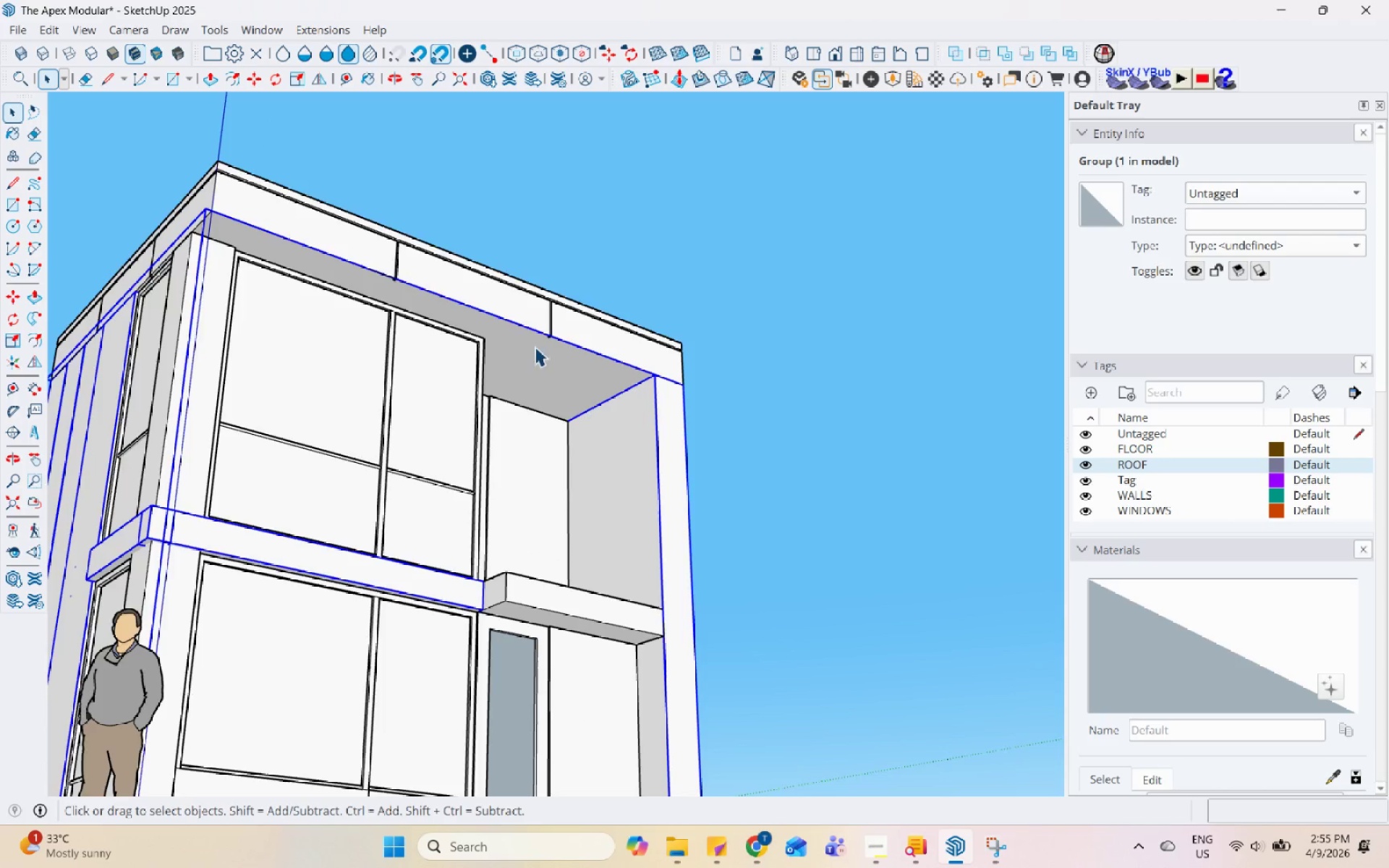 
scroll: coordinate [582, 529], scroll_direction: down, amount: 4.0
 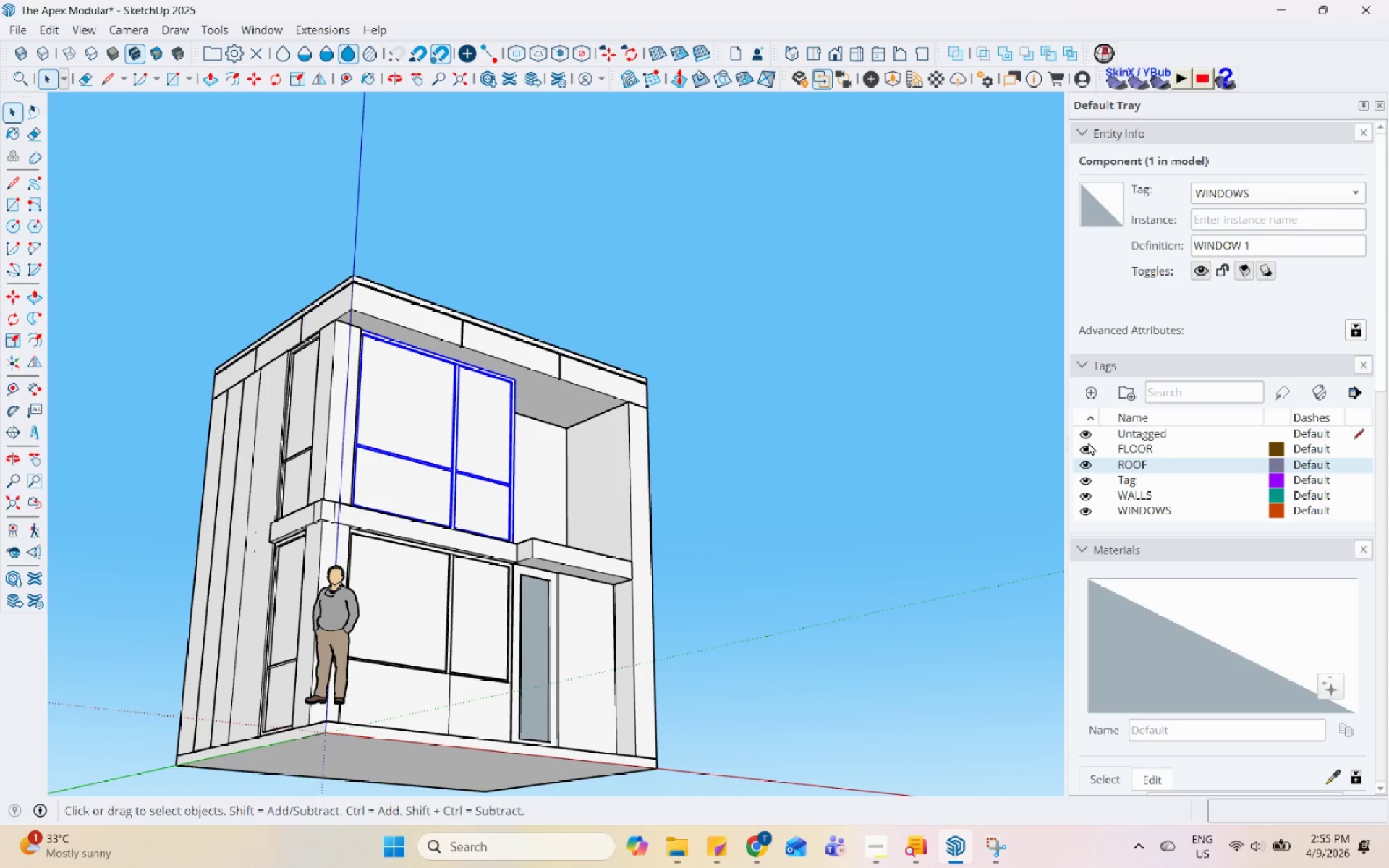 
left_click([1078, 511])
 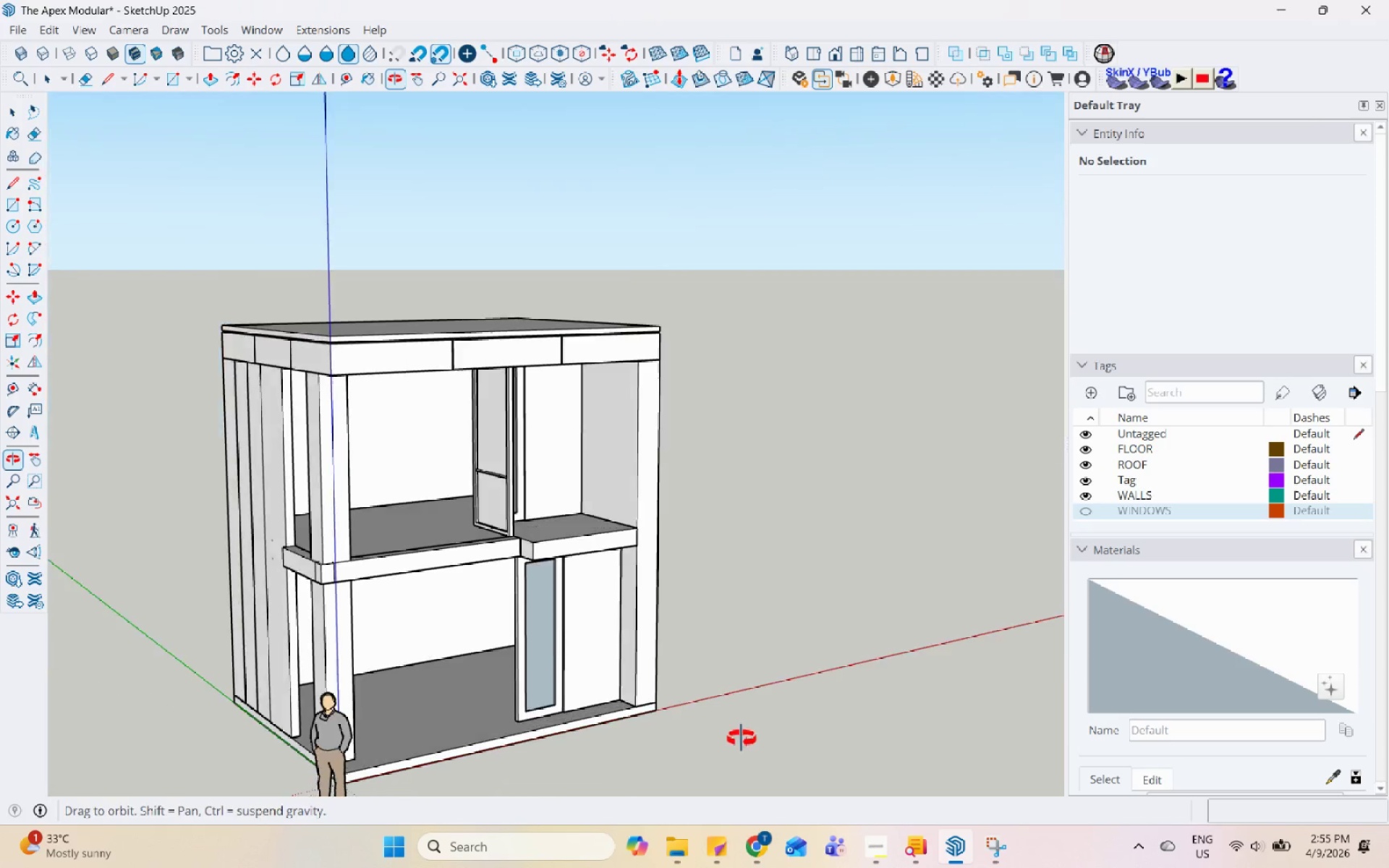 
scroll: coordinate [584, 570], scroll_direction: up, amount: 4.0
 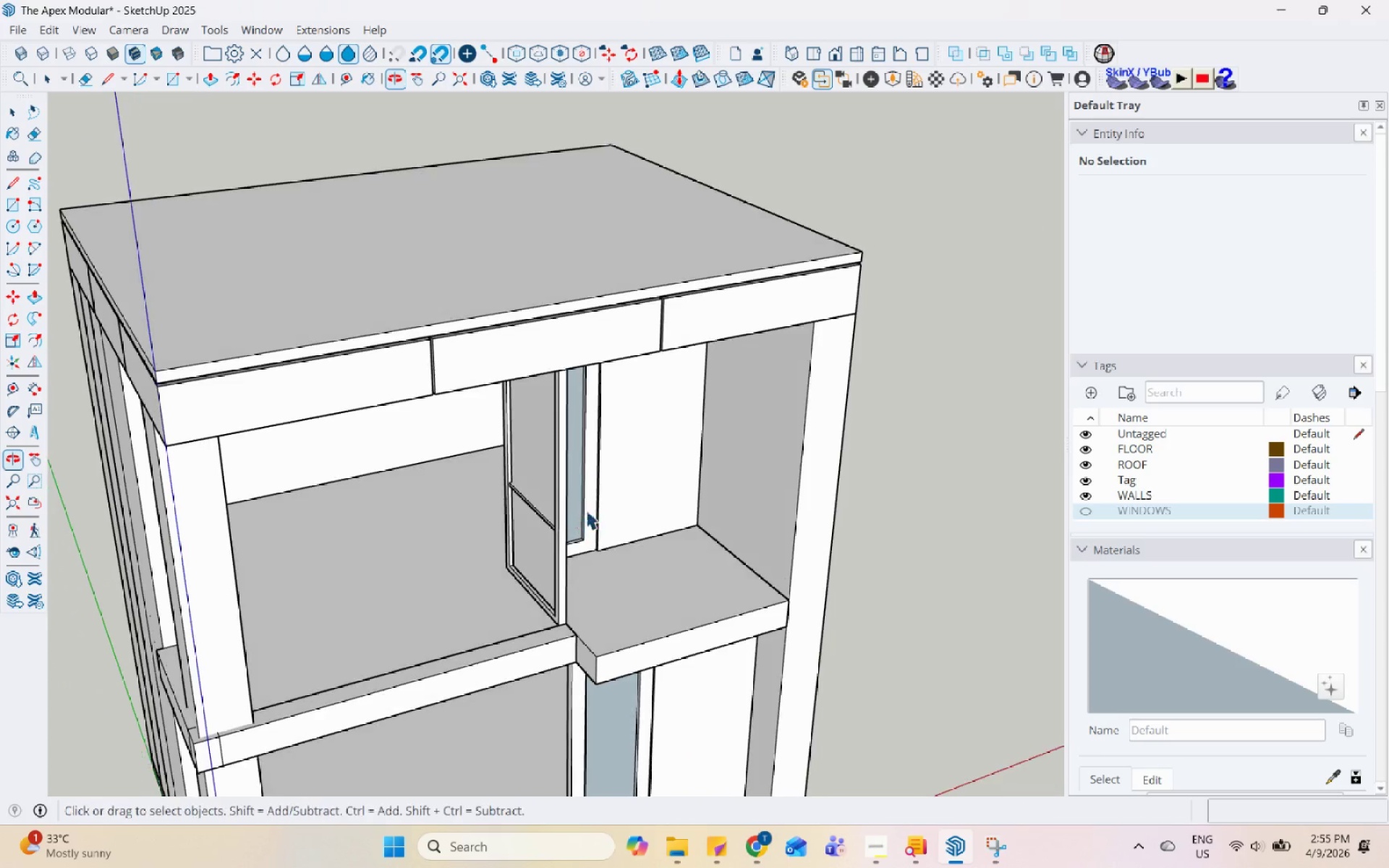 
scroll: coordinate [577, 364], scroll_direction: down, amount: 4.0
 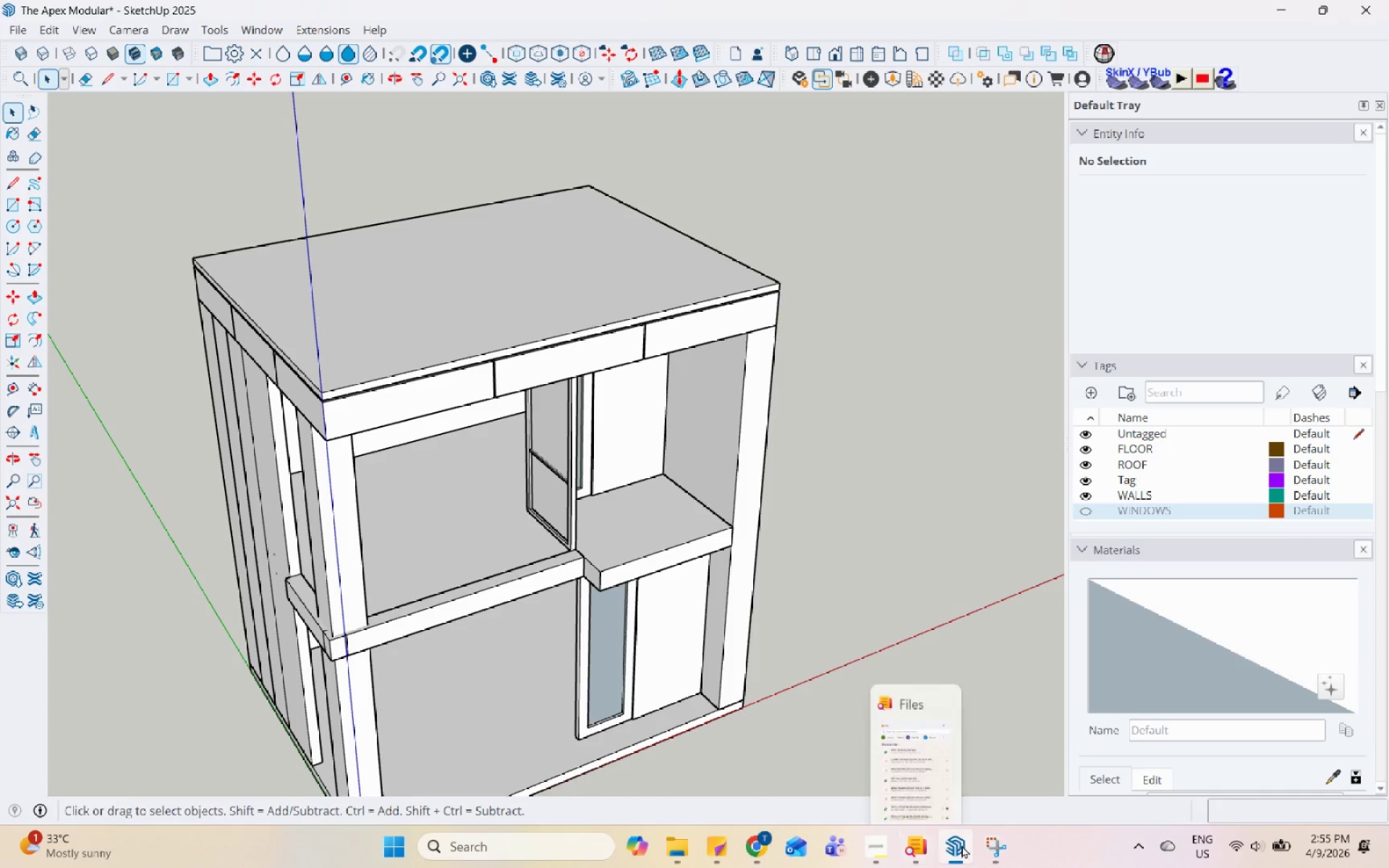 
left_click([986, 843])
 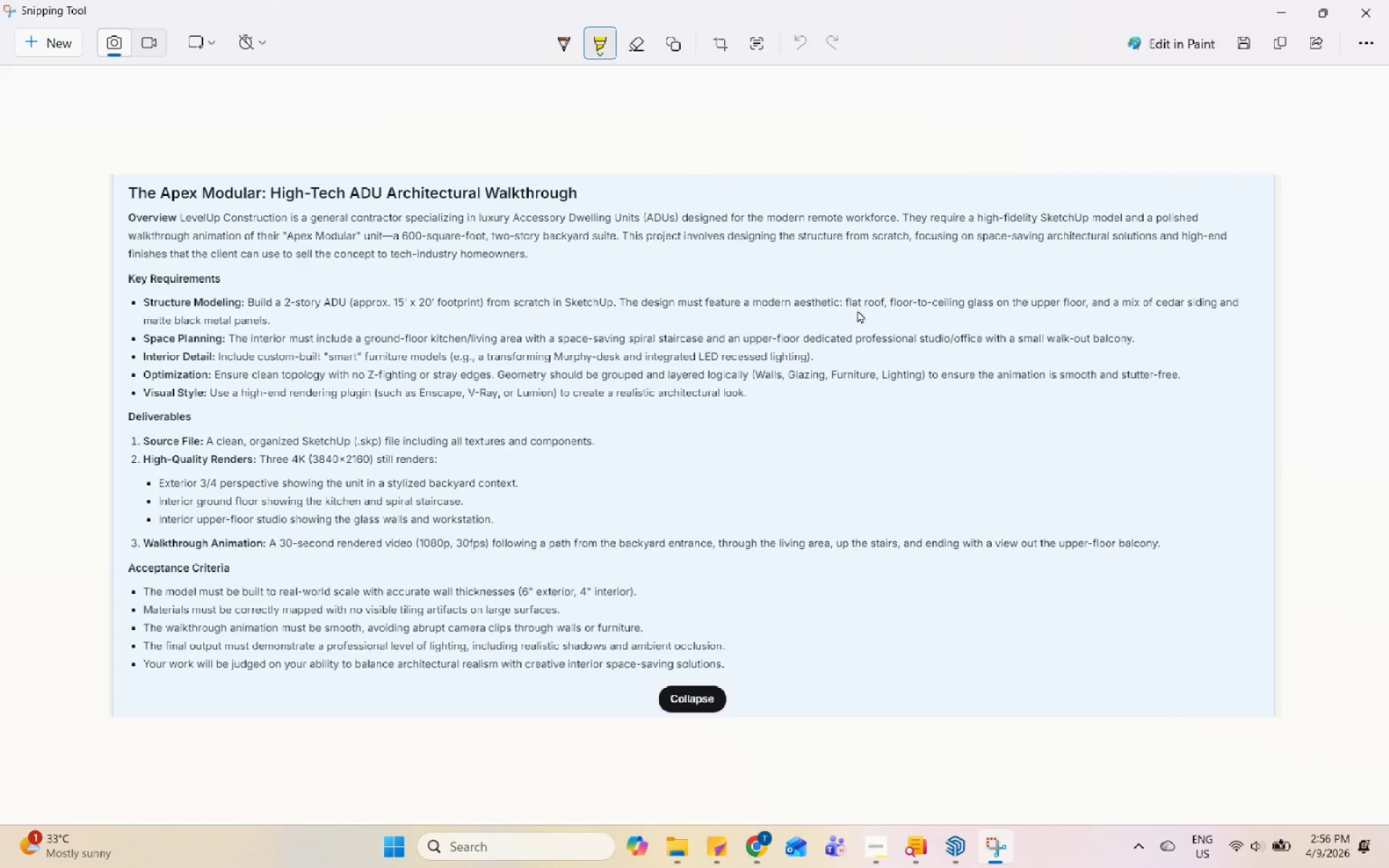 
wait(21.94)
 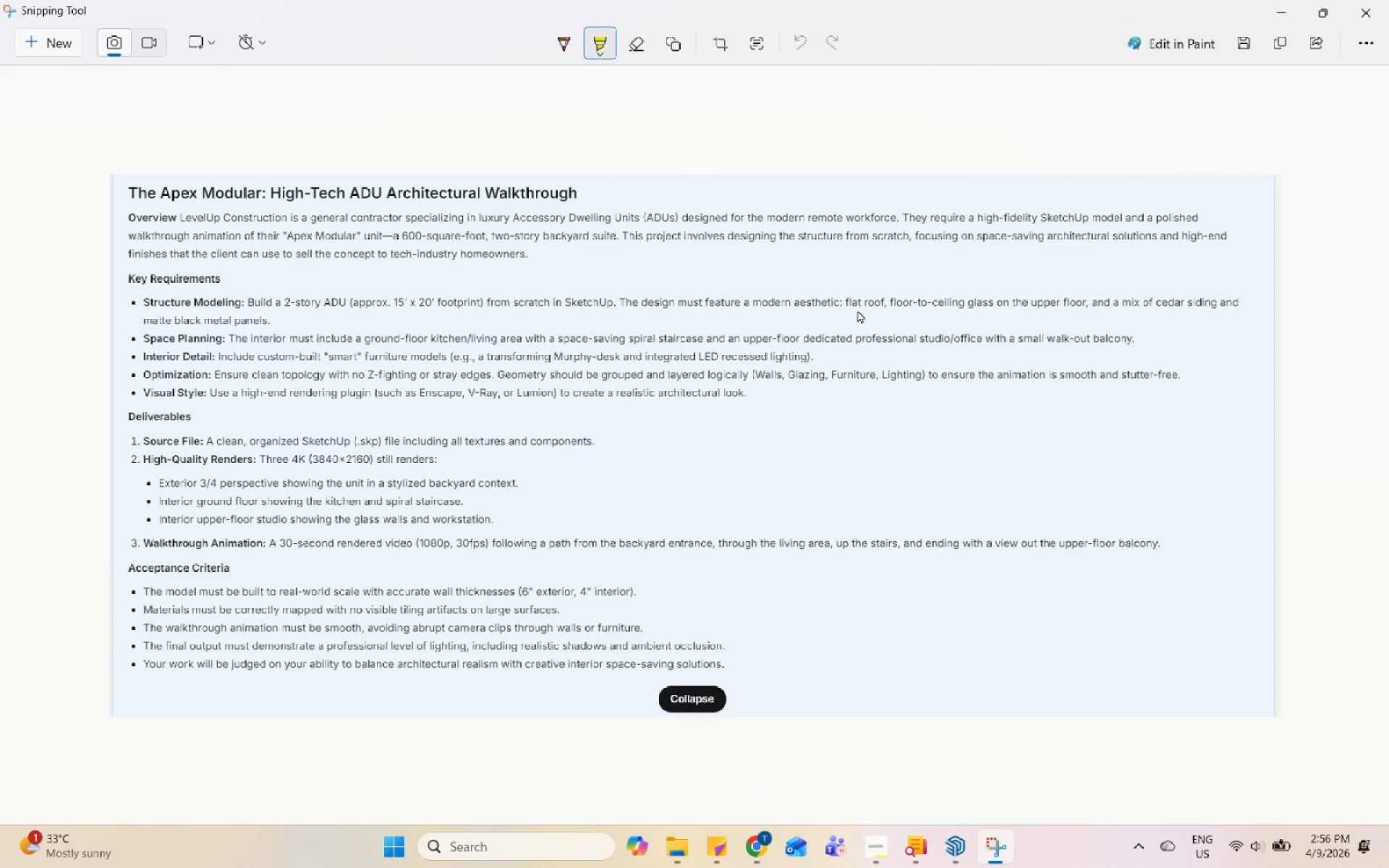 
left_click([990, 863])
 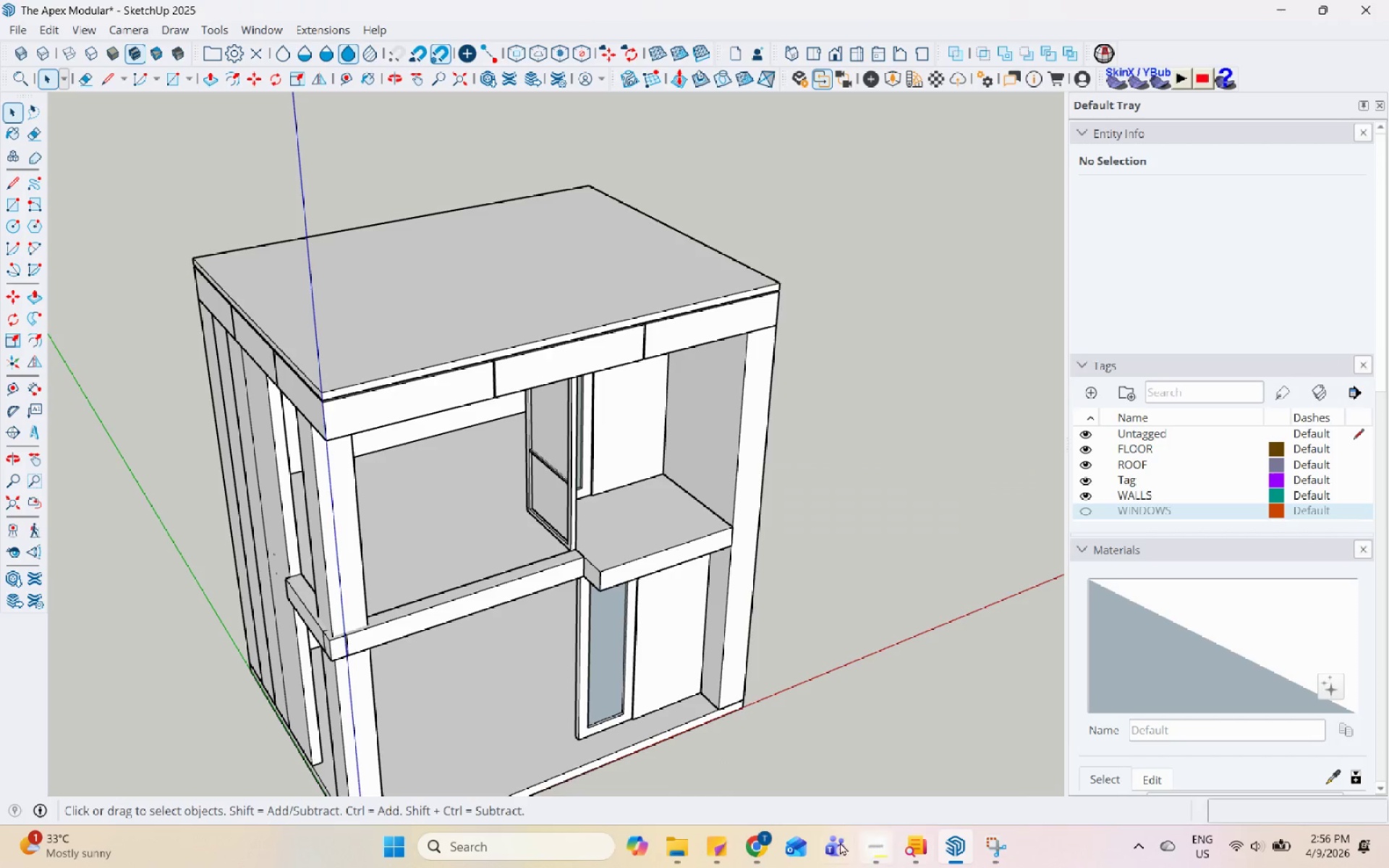 
left_click([772, 846])
 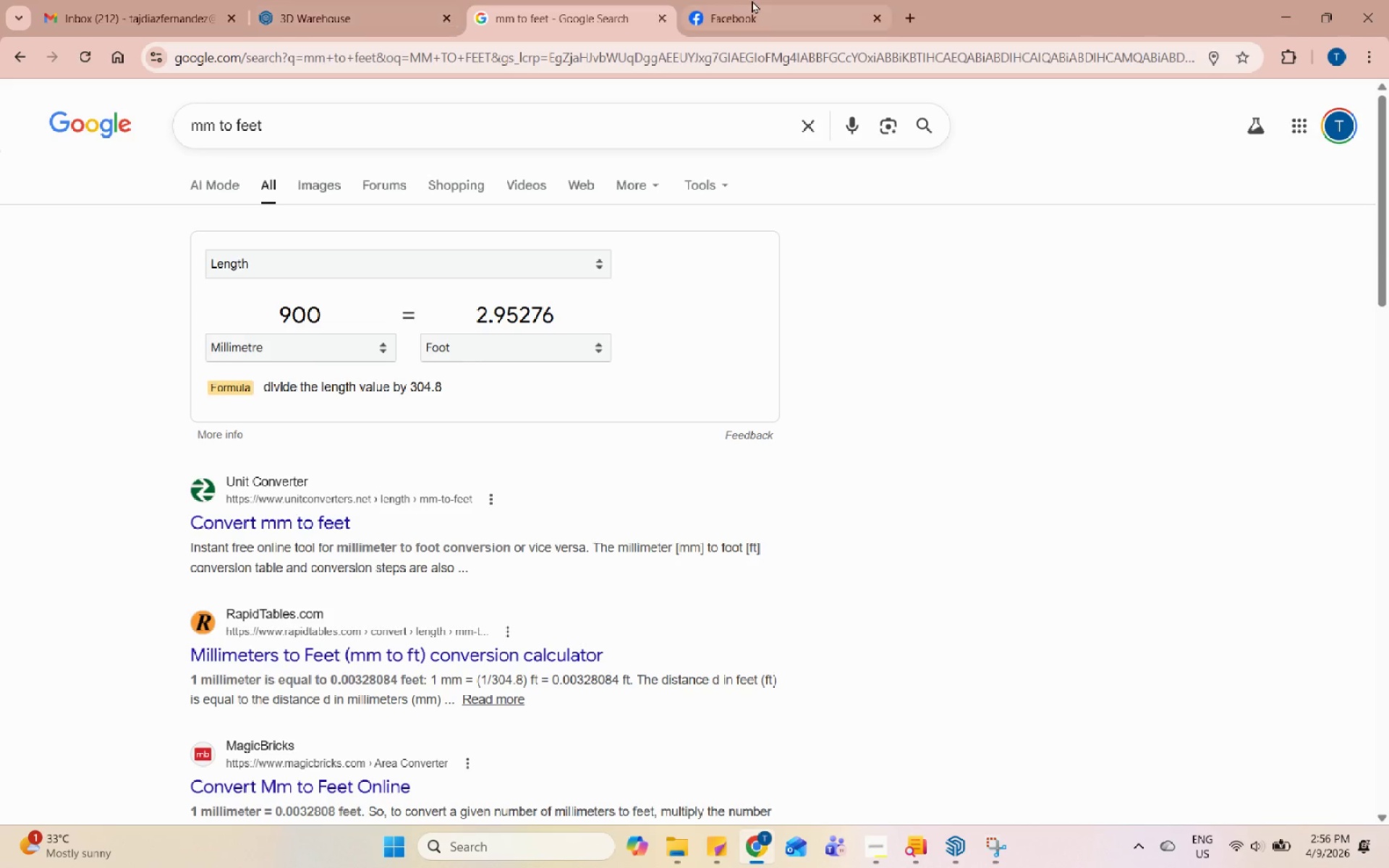 
left_click([382, 0])
 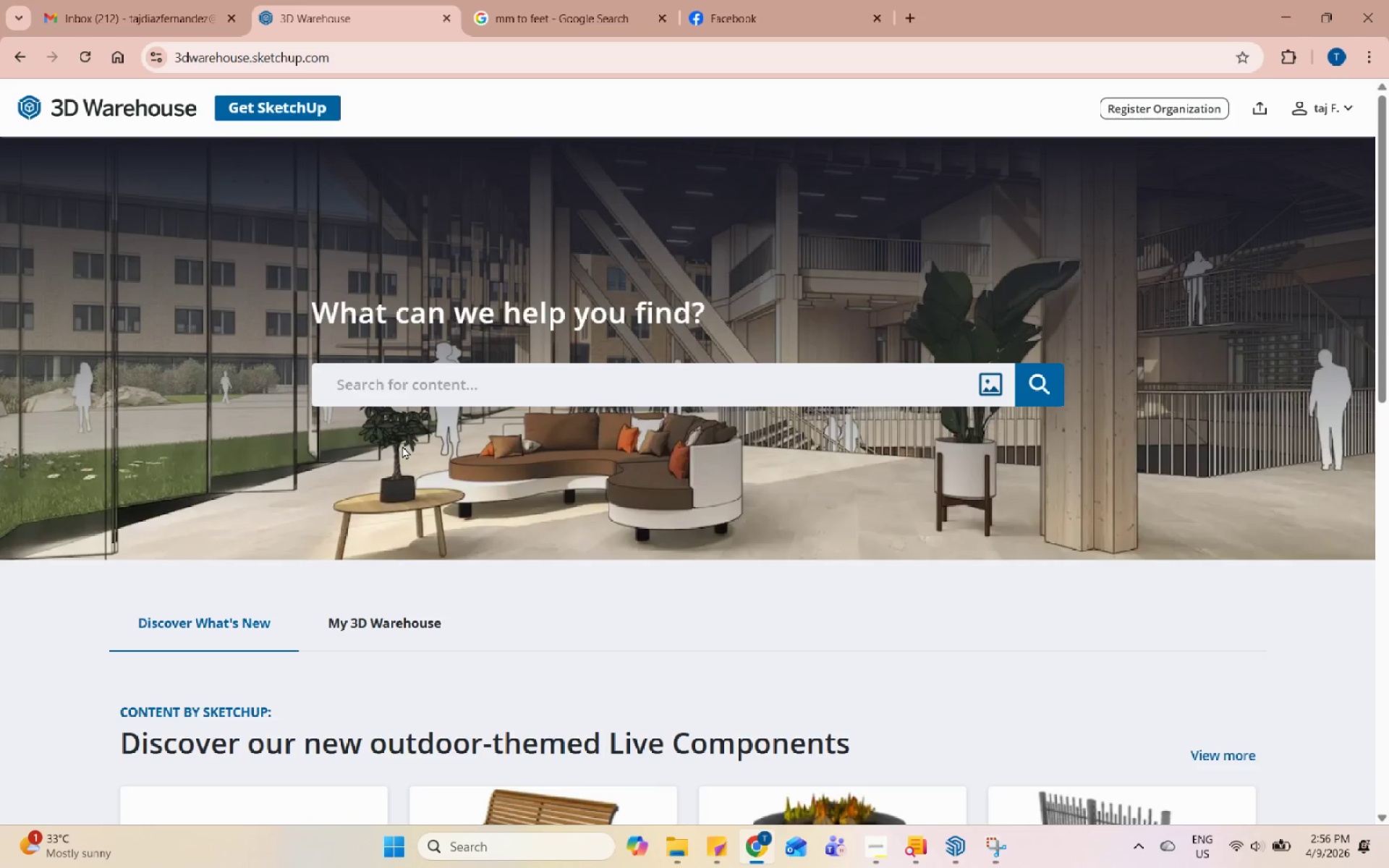 
left_click([447, 383])
 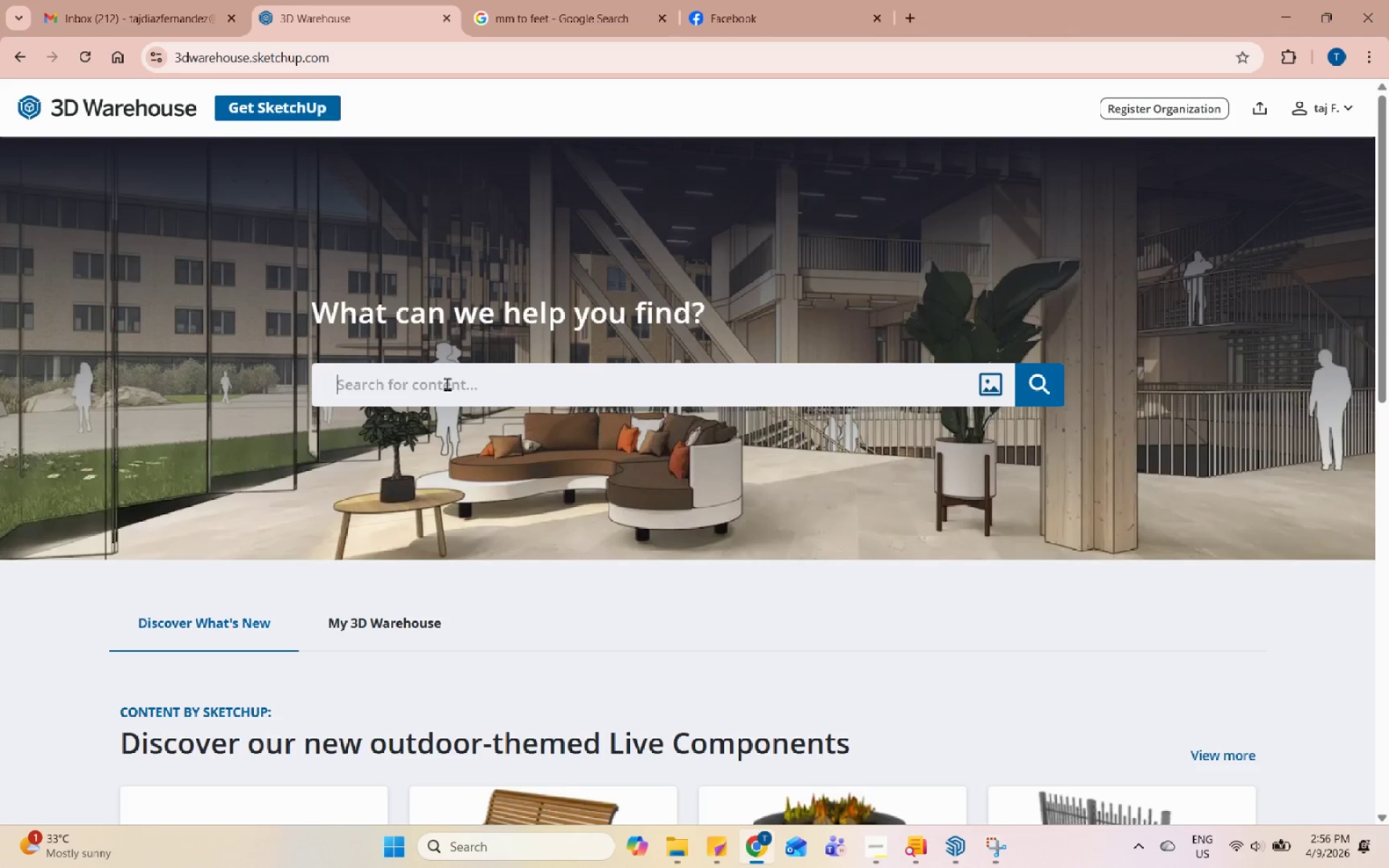 
type(SPIRAL STAIRCASE)
 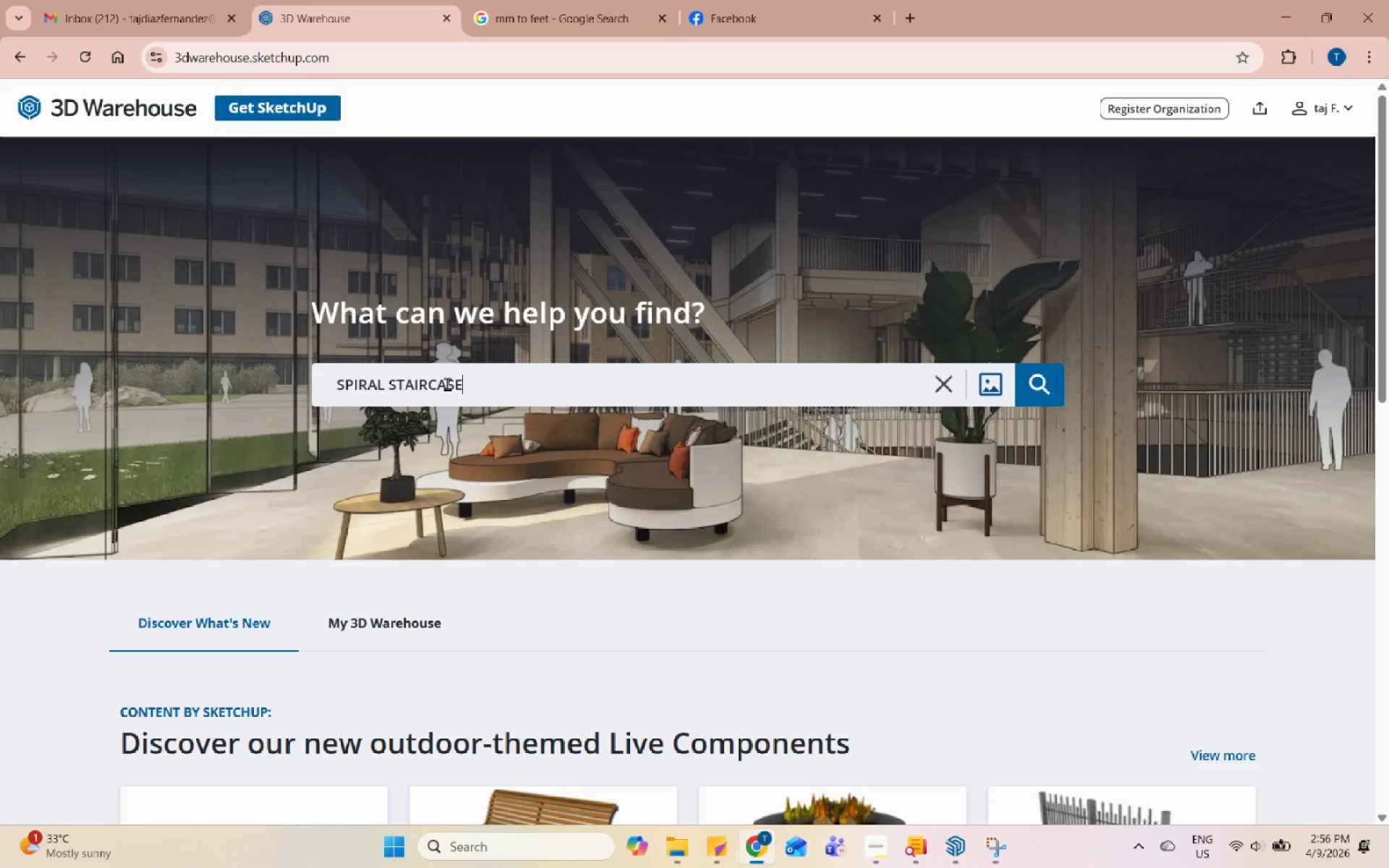 
key(Enter)
 